 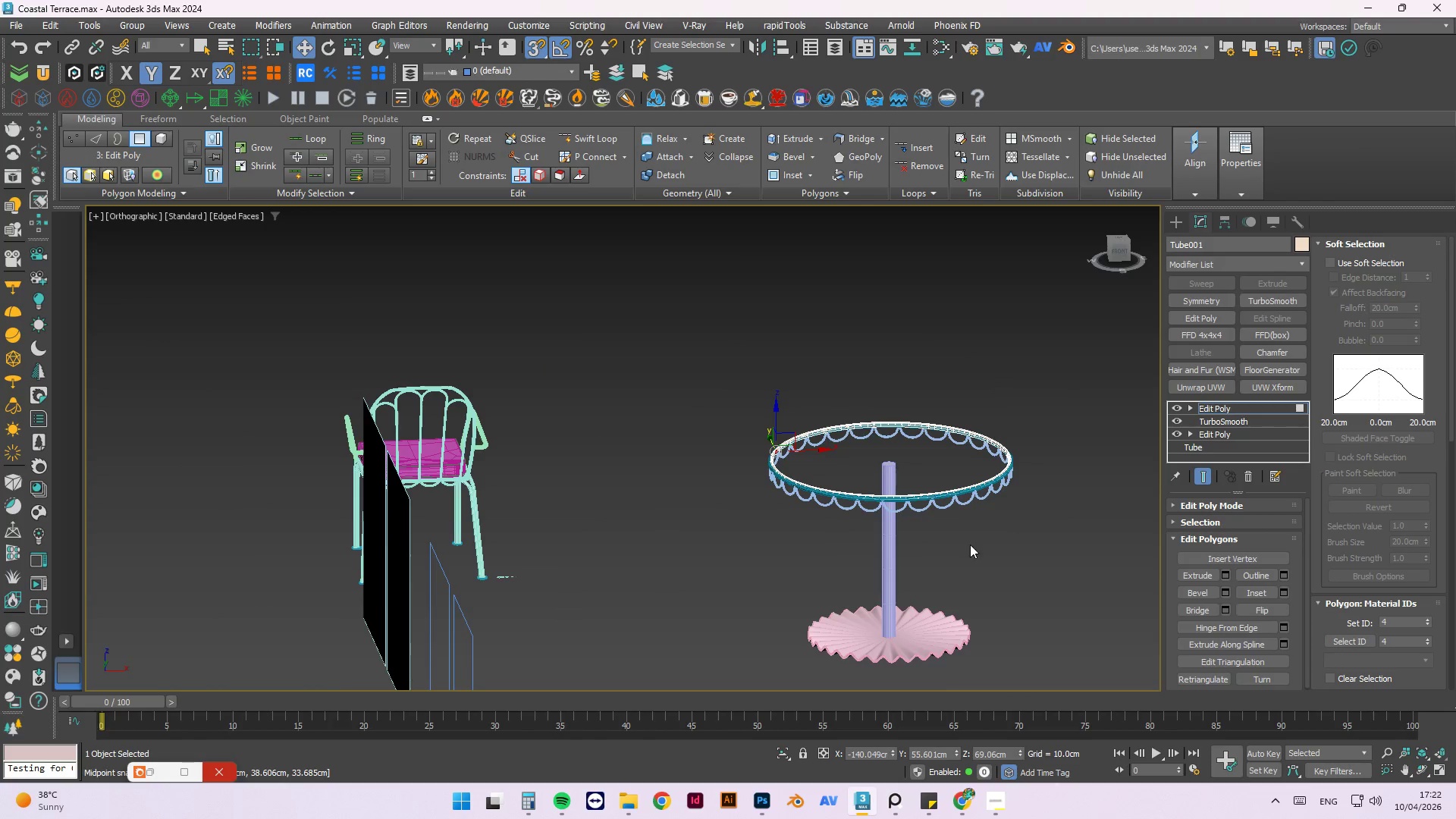 
scroll: coordinate [899, 447], scroll_direction: up, amount: 1.0
 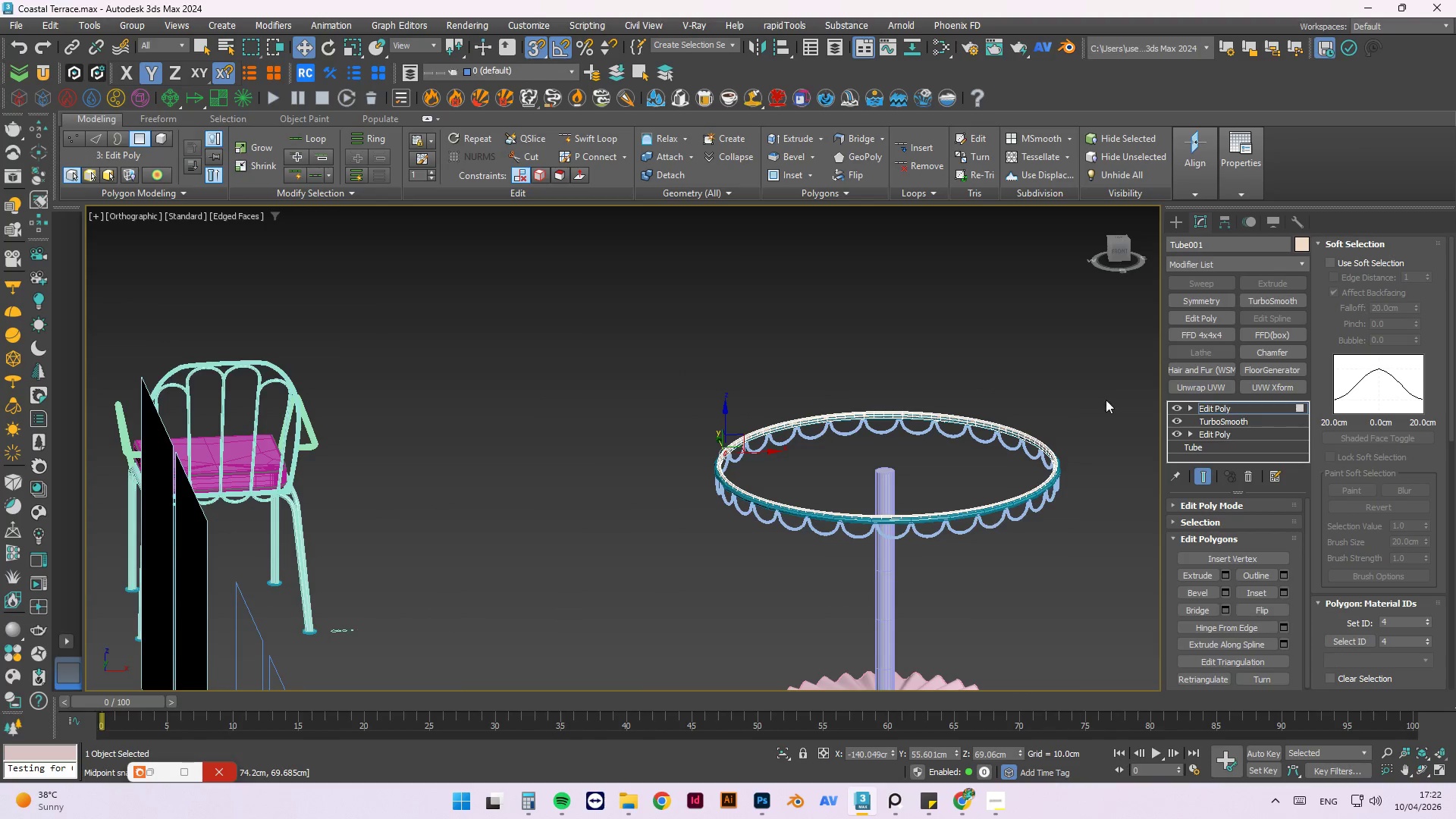 
left_click([952, 360])
 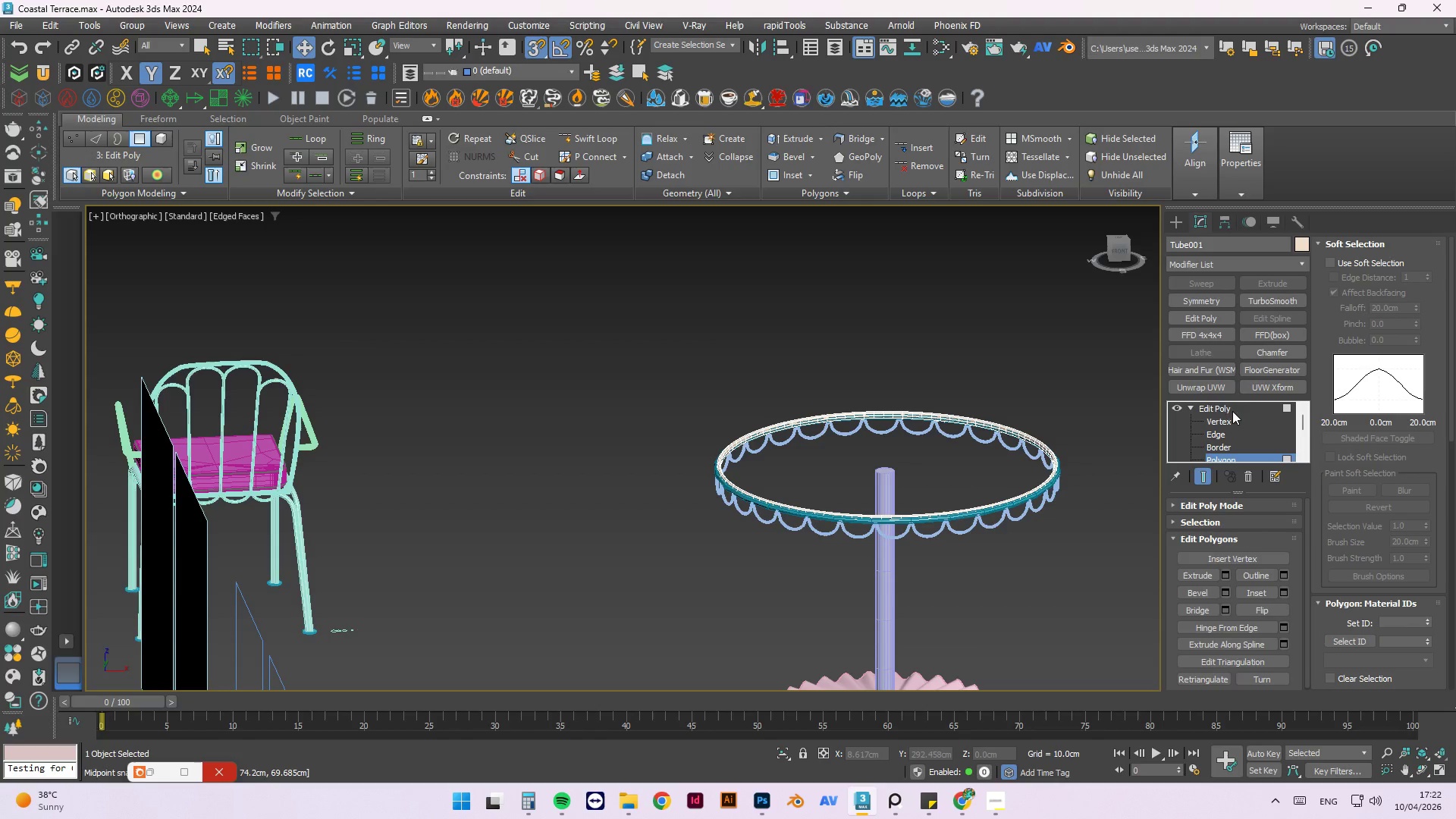 
left_click([1267, 406])
 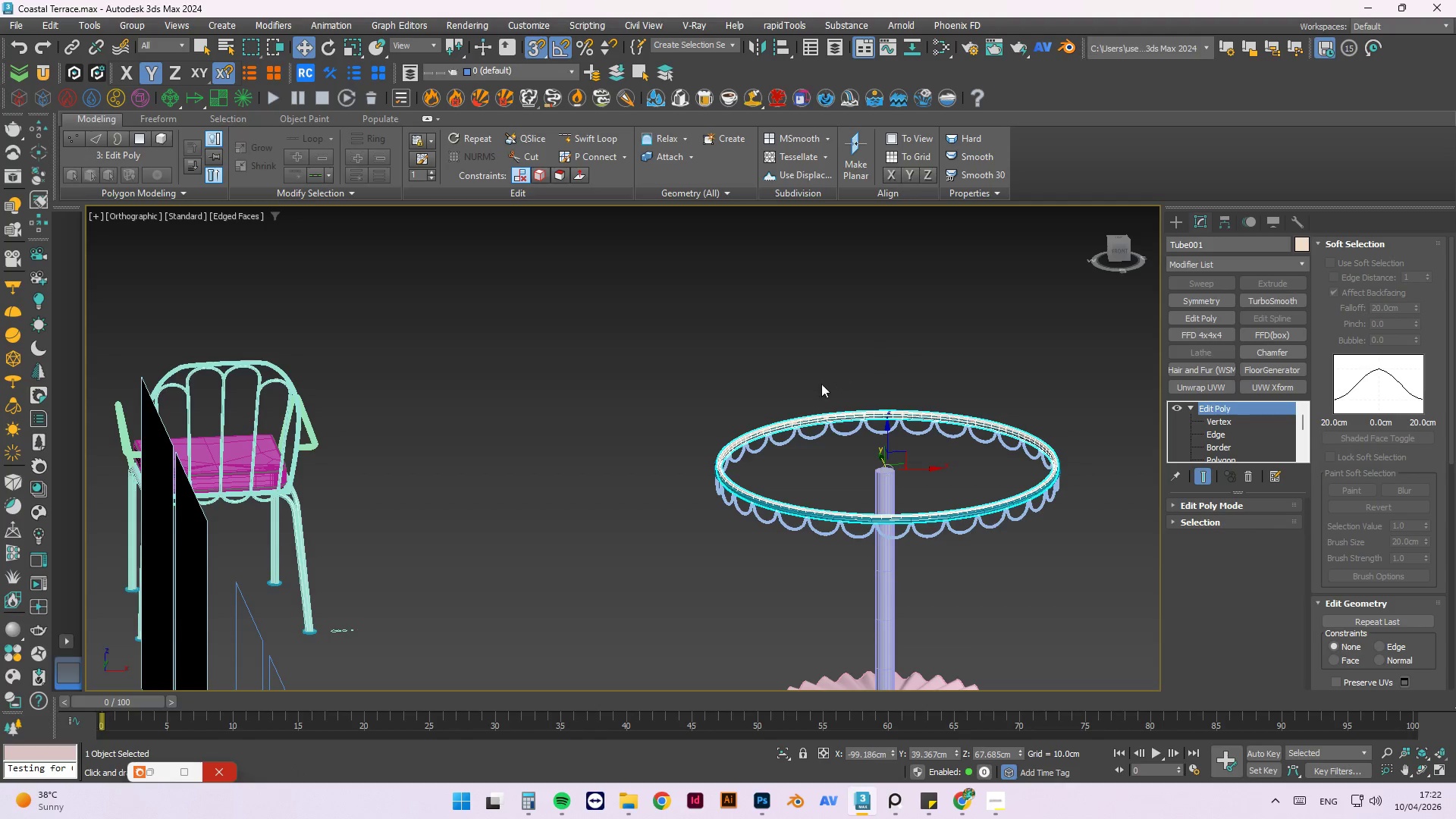 
scroll: coordinate [526, 0], scroll_direction: down, amount: 72.0
 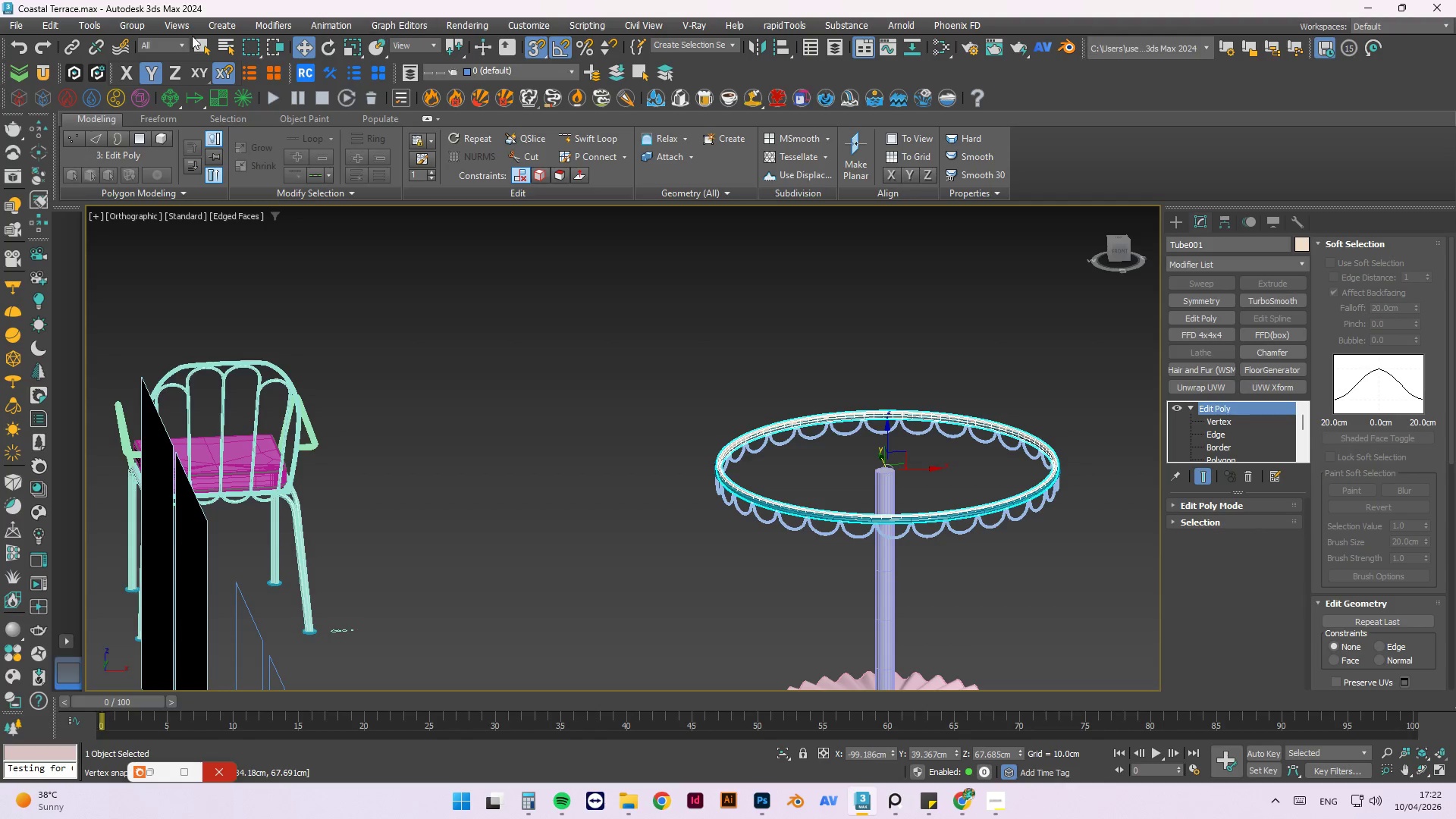 
hold_key(key=AltLeft, duration=0.45)
 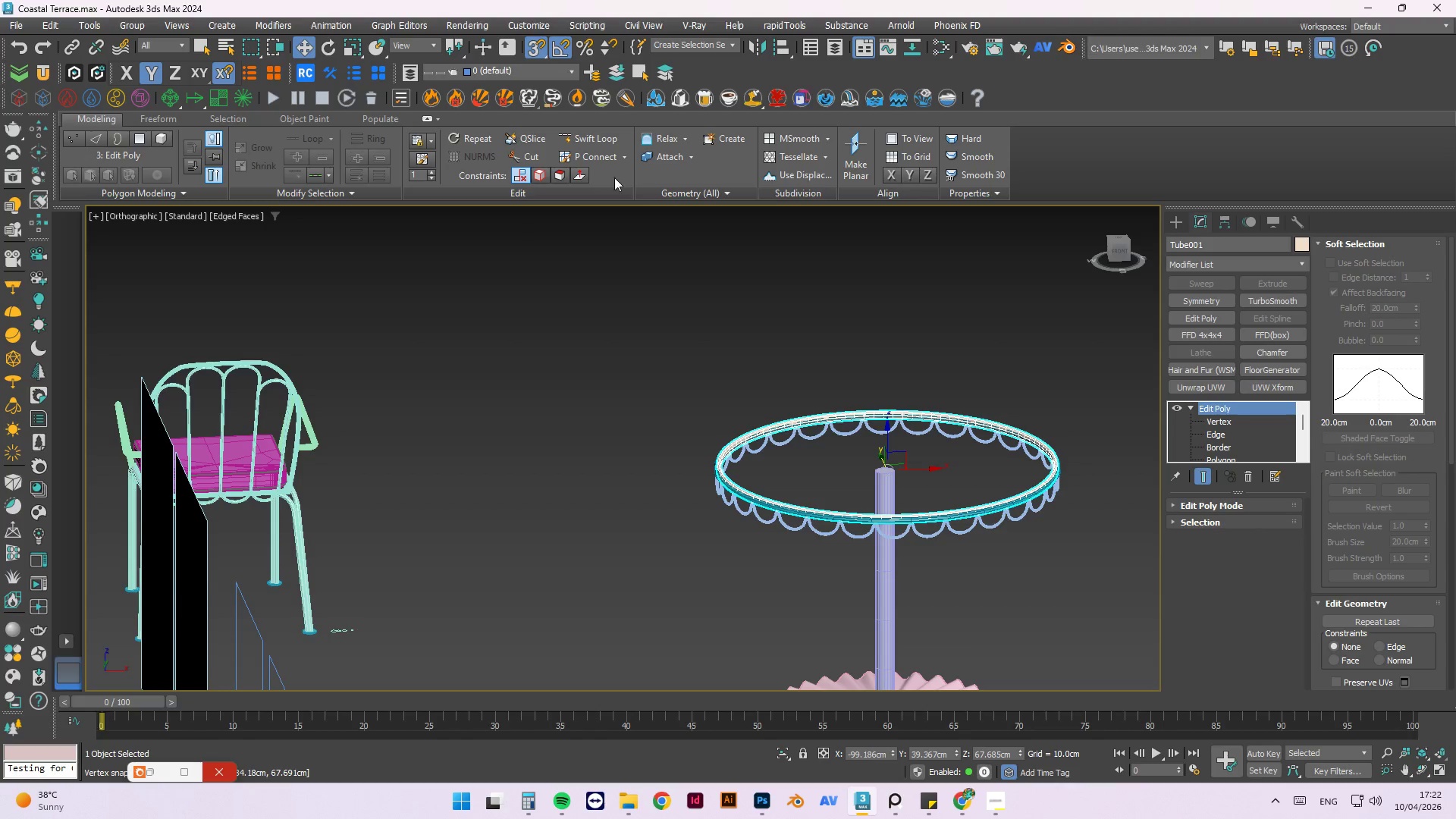 
scroll: coordinate [146, 4], scroll_direction: down, amount: 3.0
 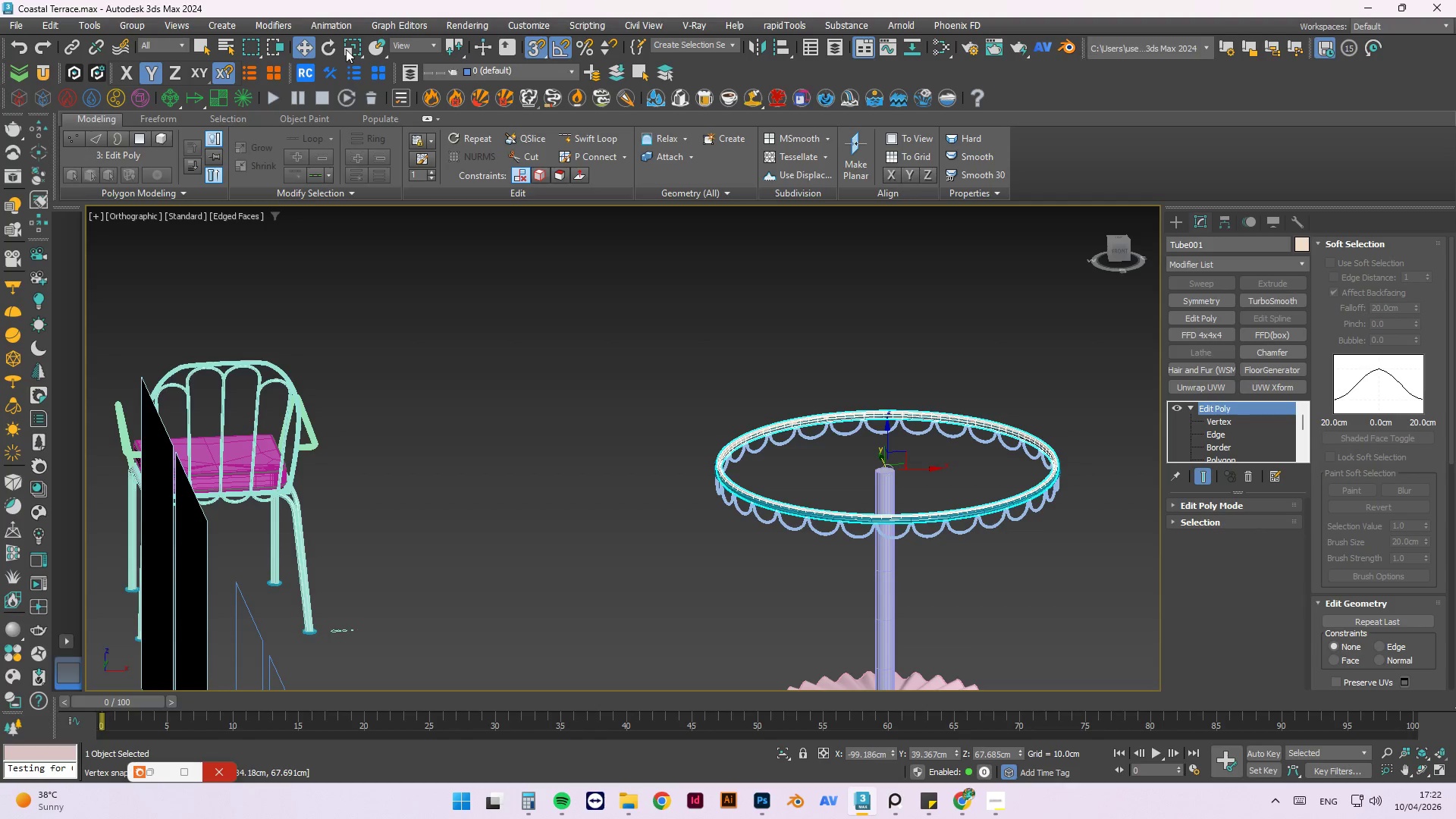 
hold_key(key=AltLeft, duration=0.45)
 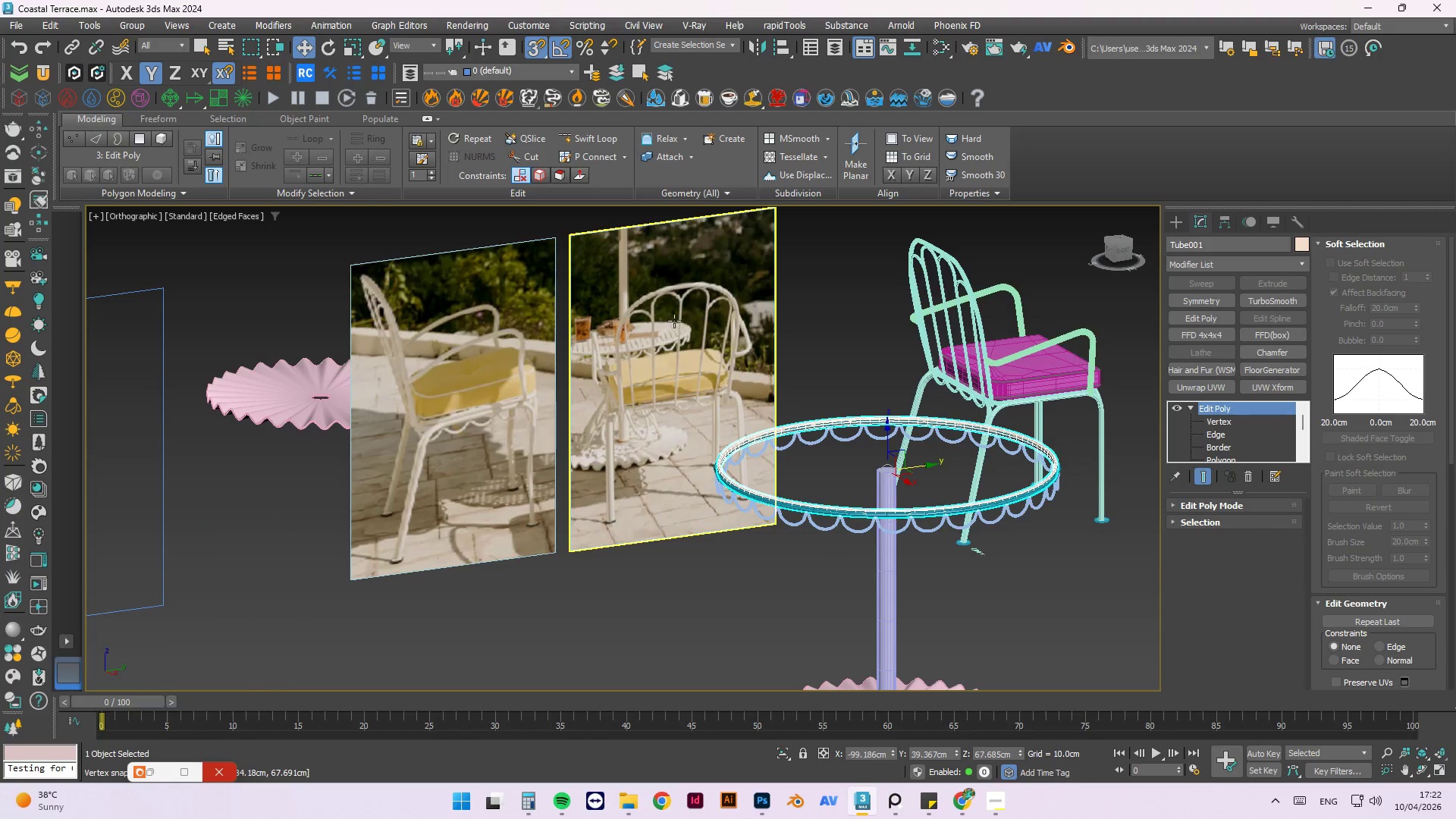 
scroll: coordinate [657, 184], scroll_direction: down, amount: 2.0
 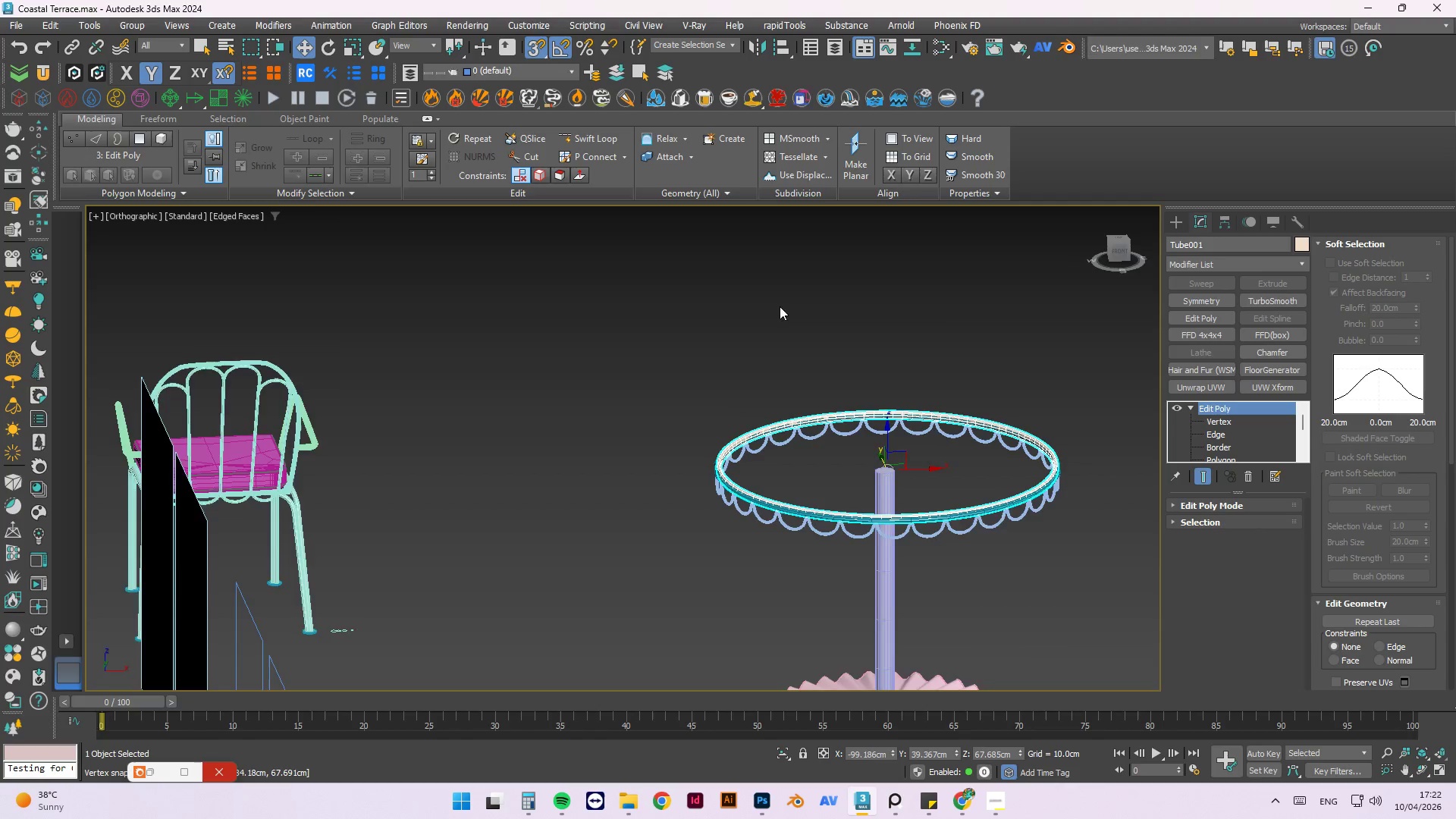 
scroll: coordinate [641, 375], scroll_direction: up, amount: 2.0
 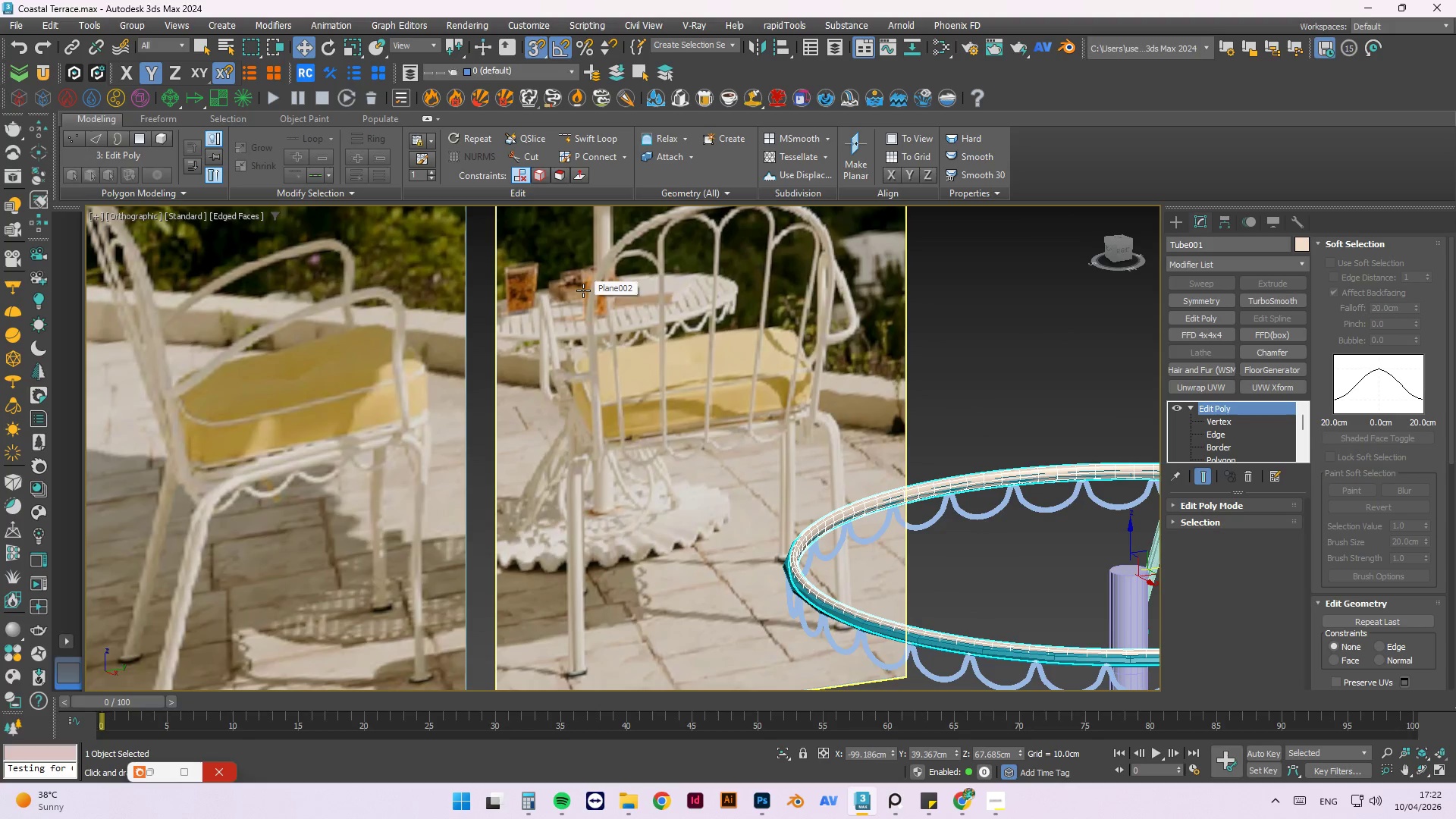 
wait(8.46)
 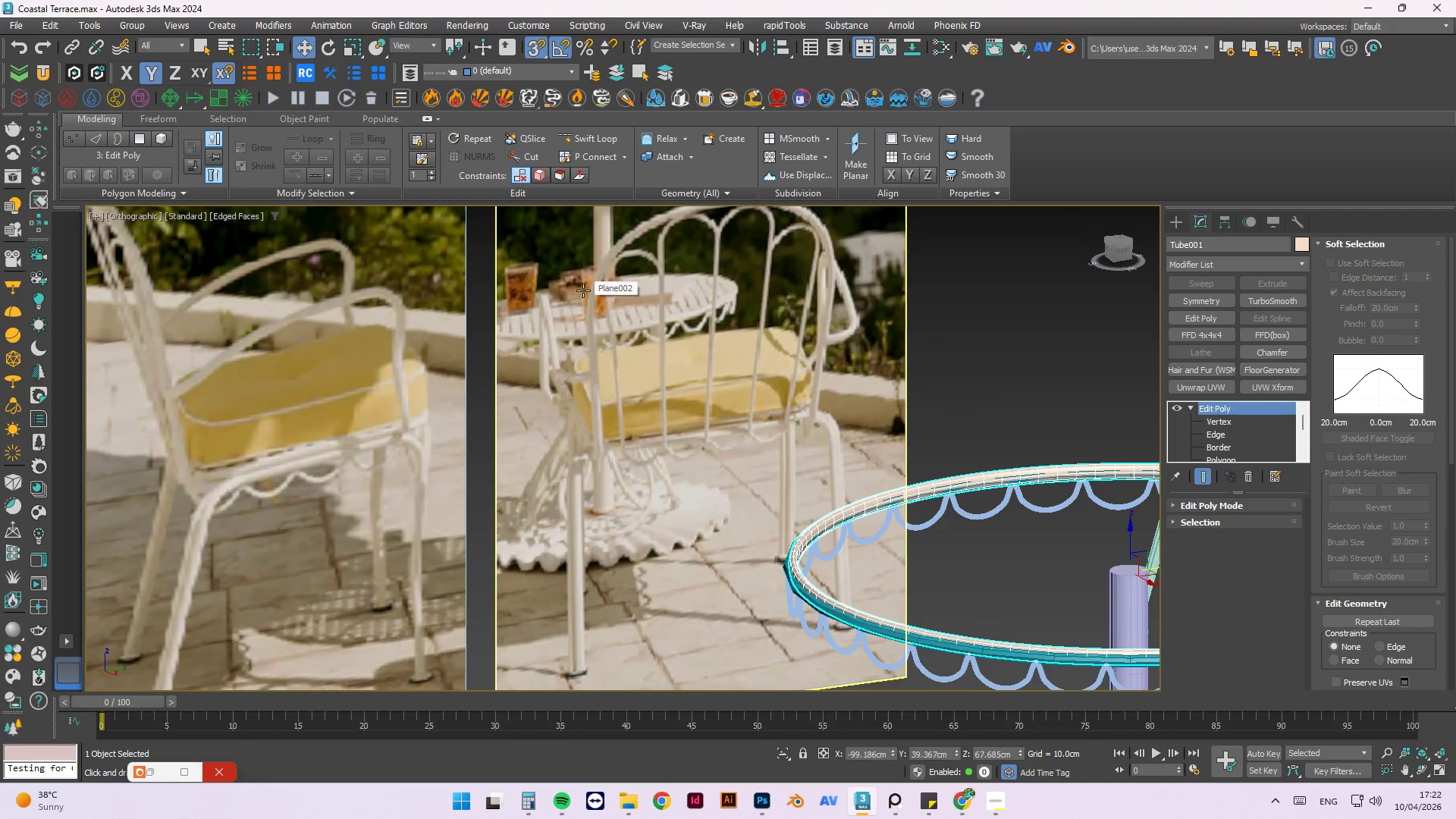 
key(Escape)
 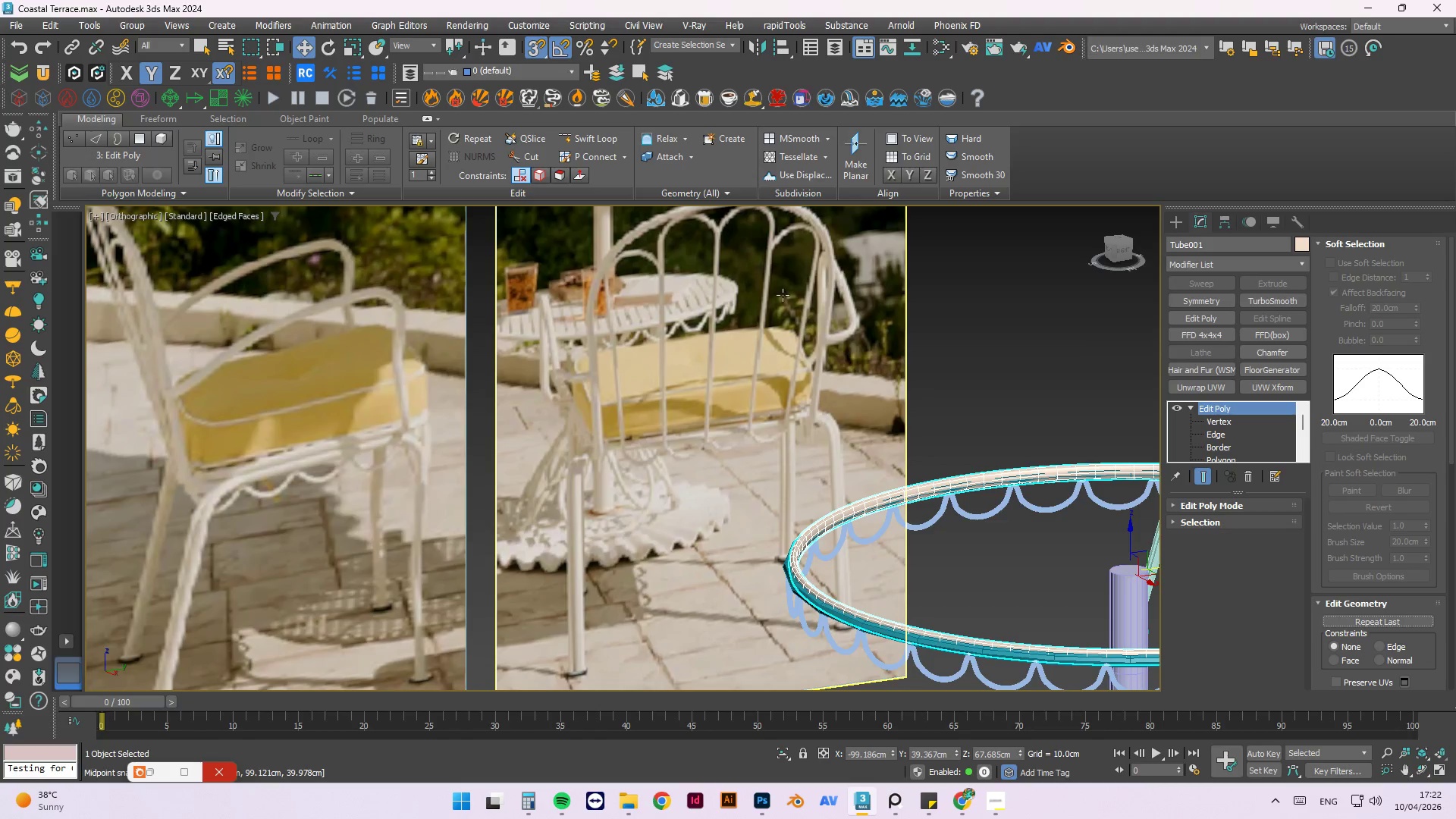 
left_click([780, 290])
 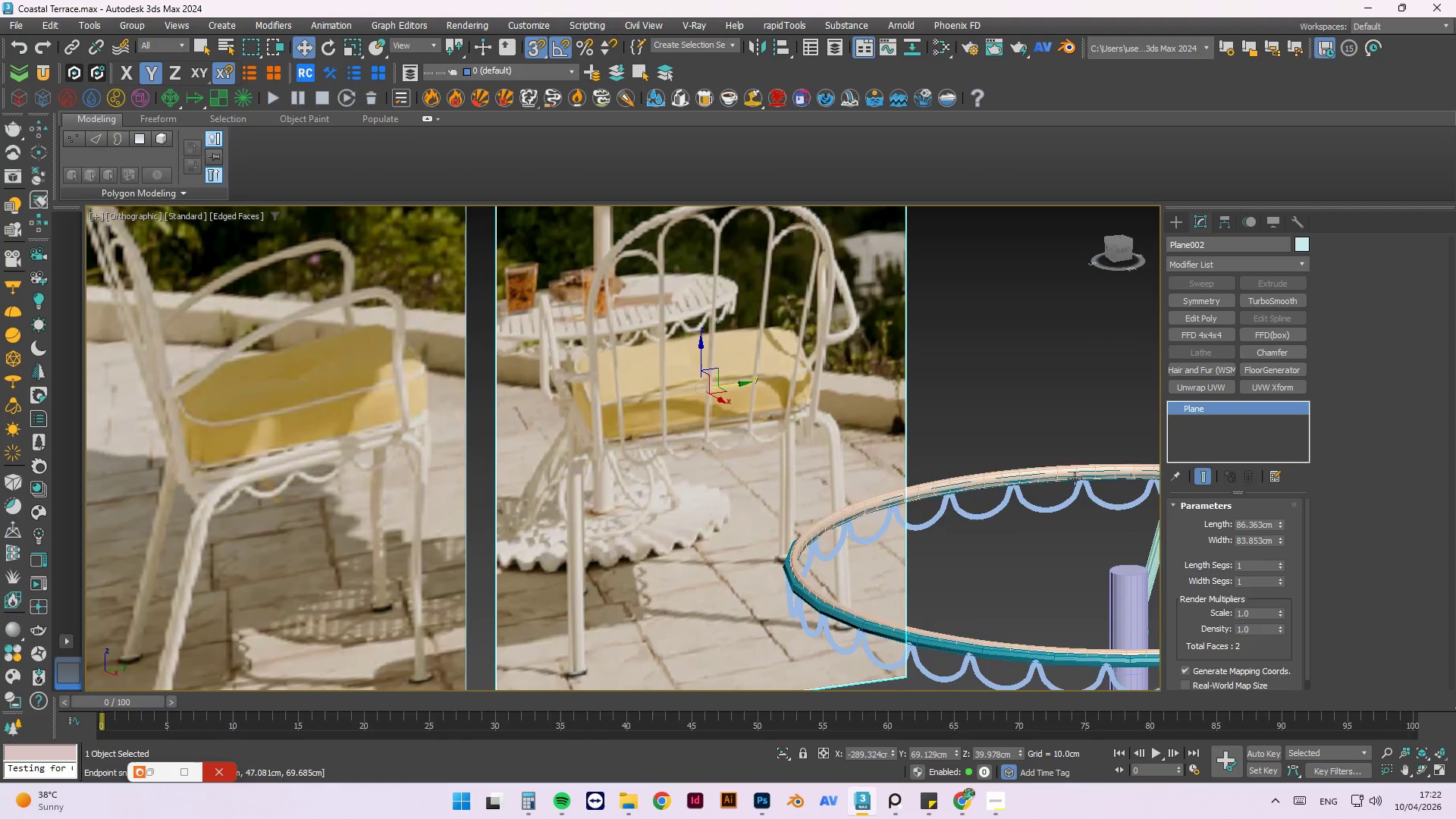 
hold_key(key=ControlLeft, duration=1.19)
left_click([1057, 471])
 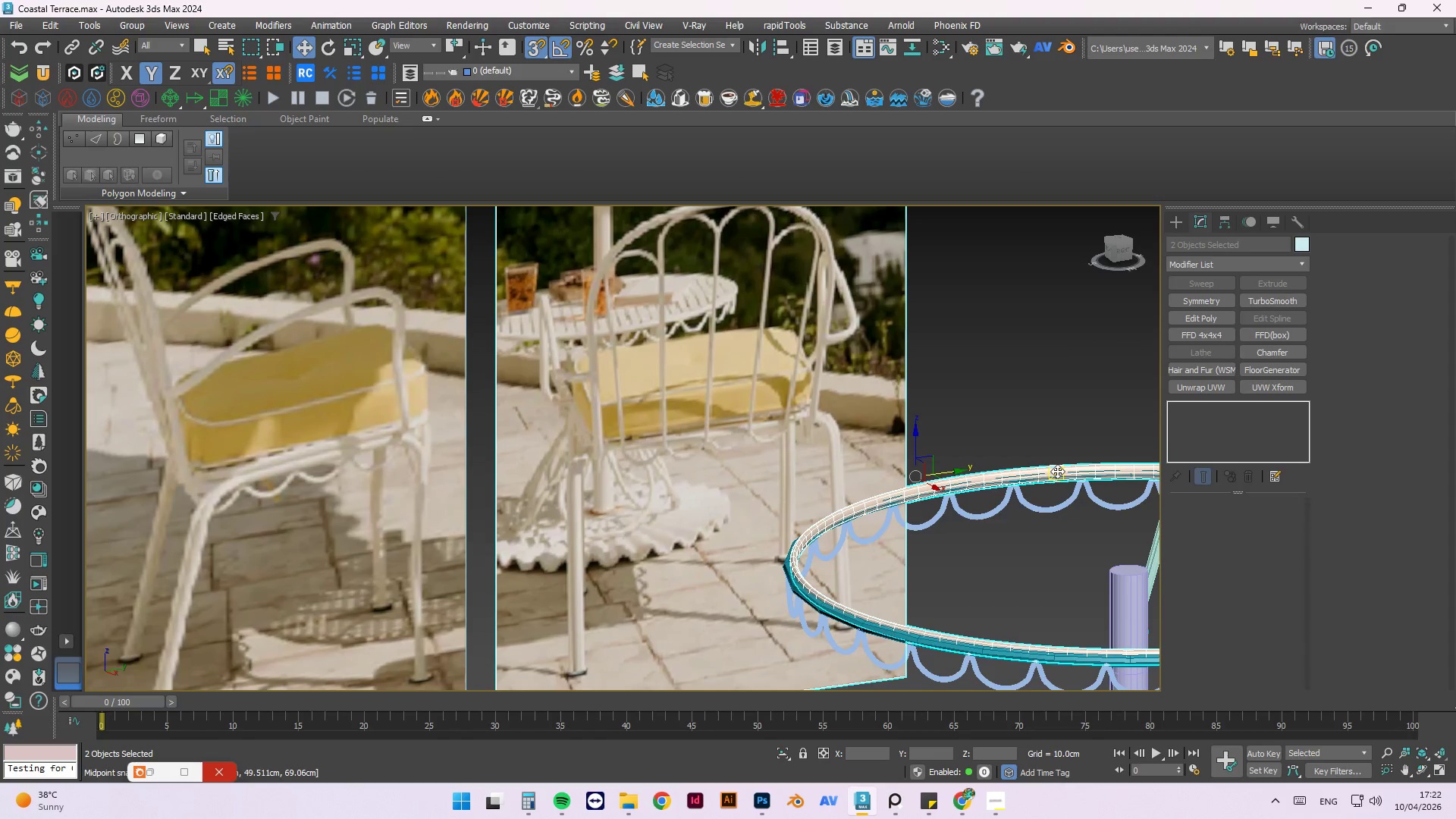 
key(Alt+AltLeft)
 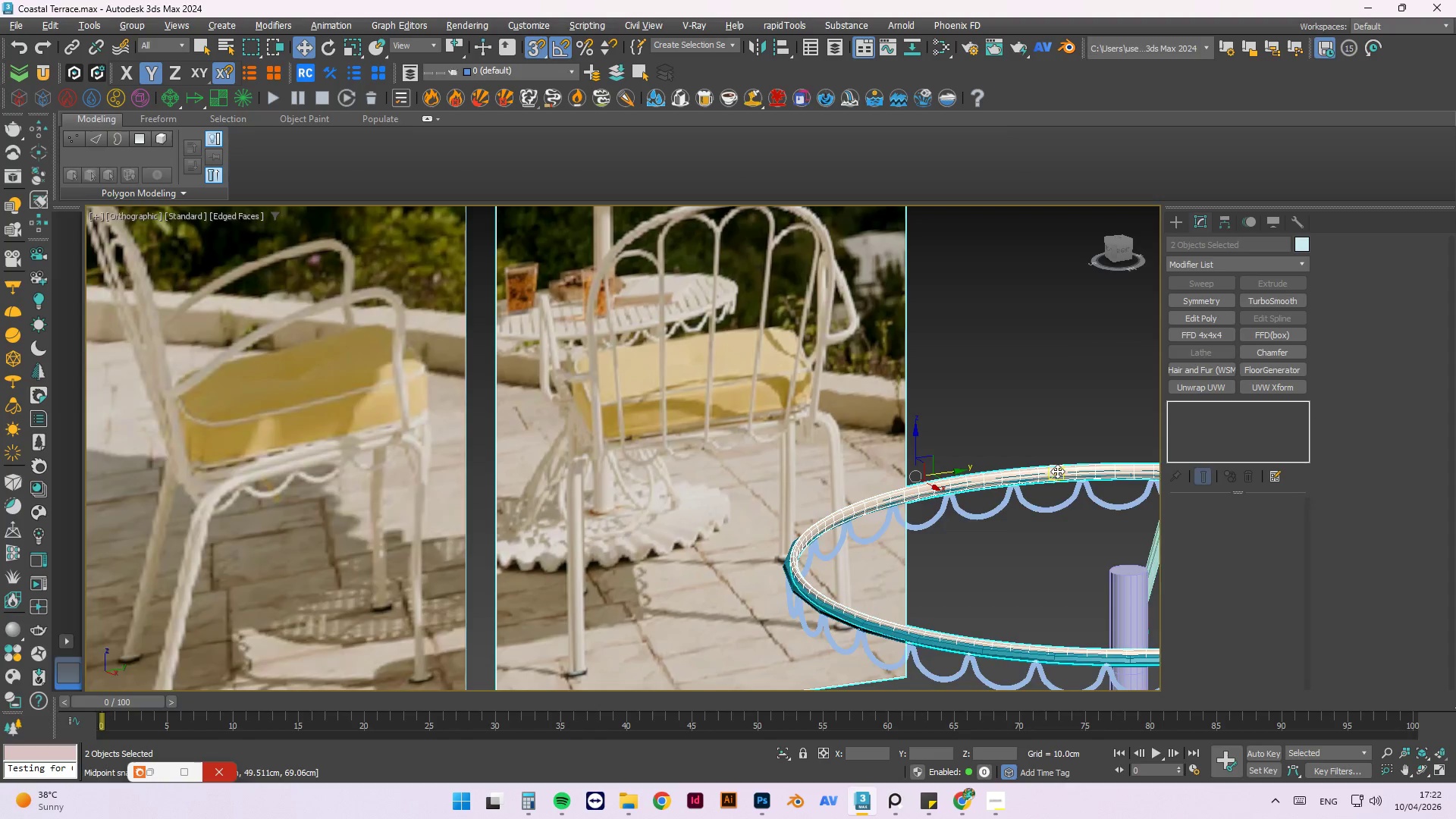 
key(Alt+Q)
 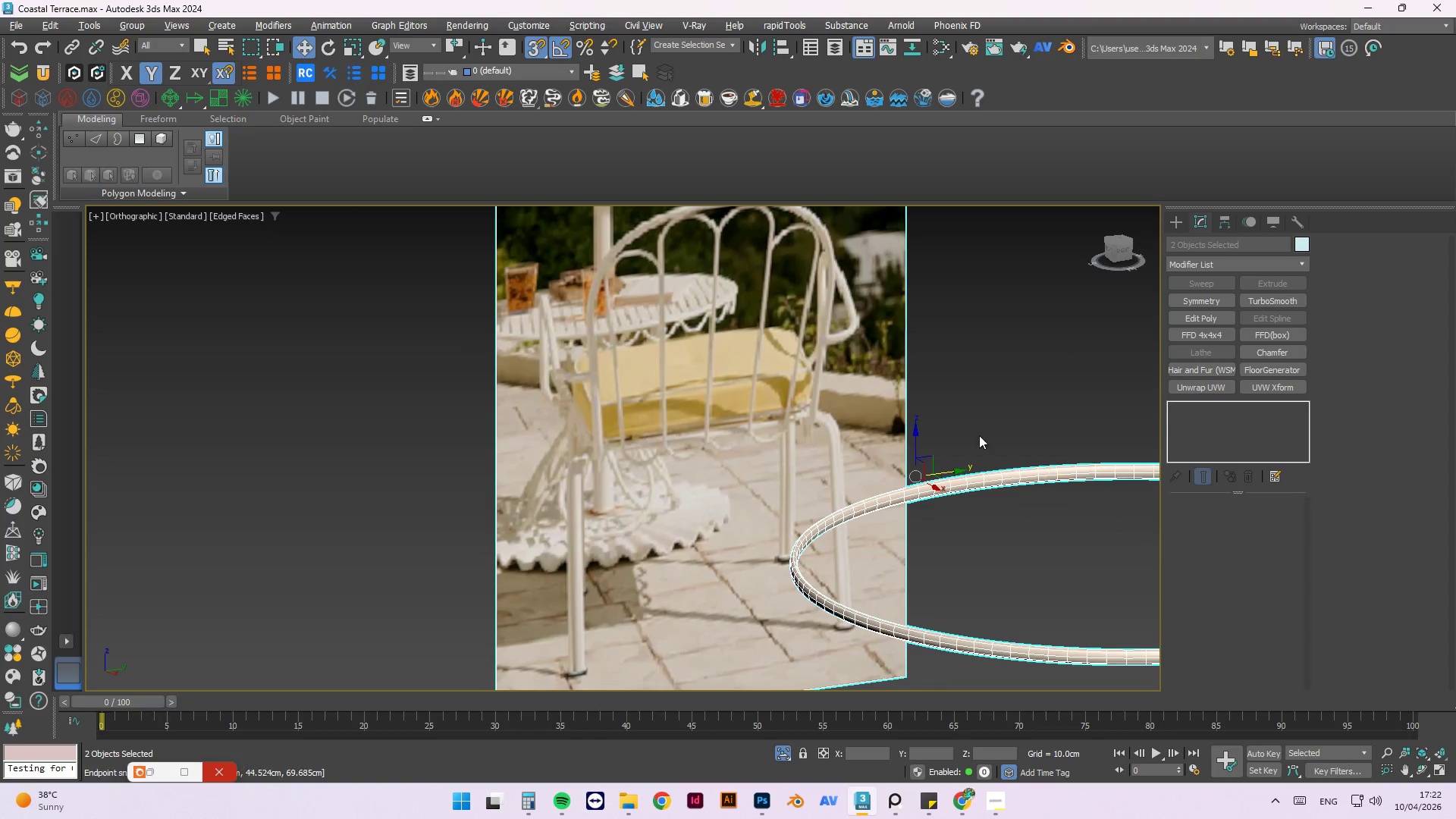 
left_click([986, 376])
 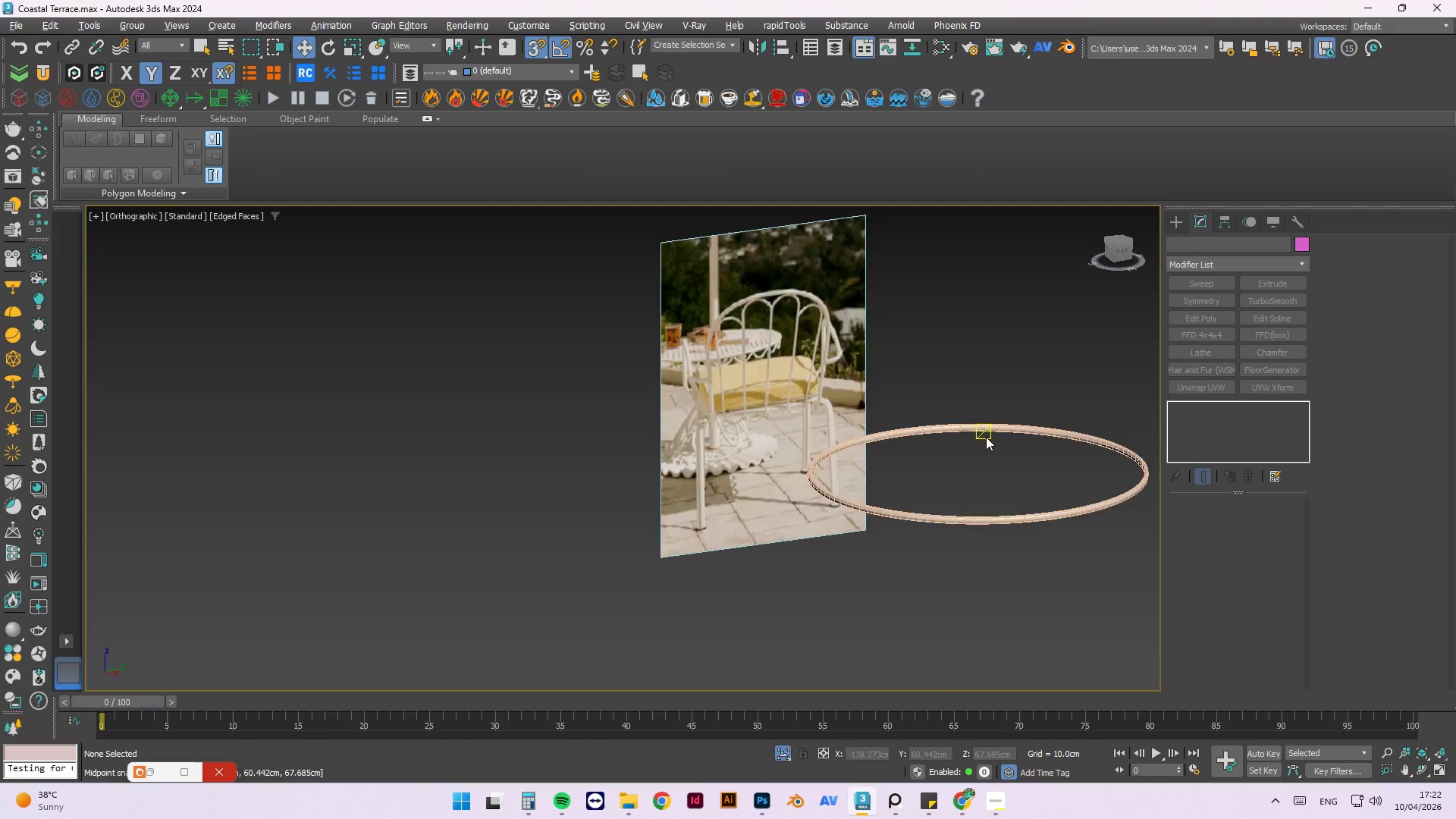 
scroll: coordinate [825, 384], scroll_direction: down, amount: 2.0
 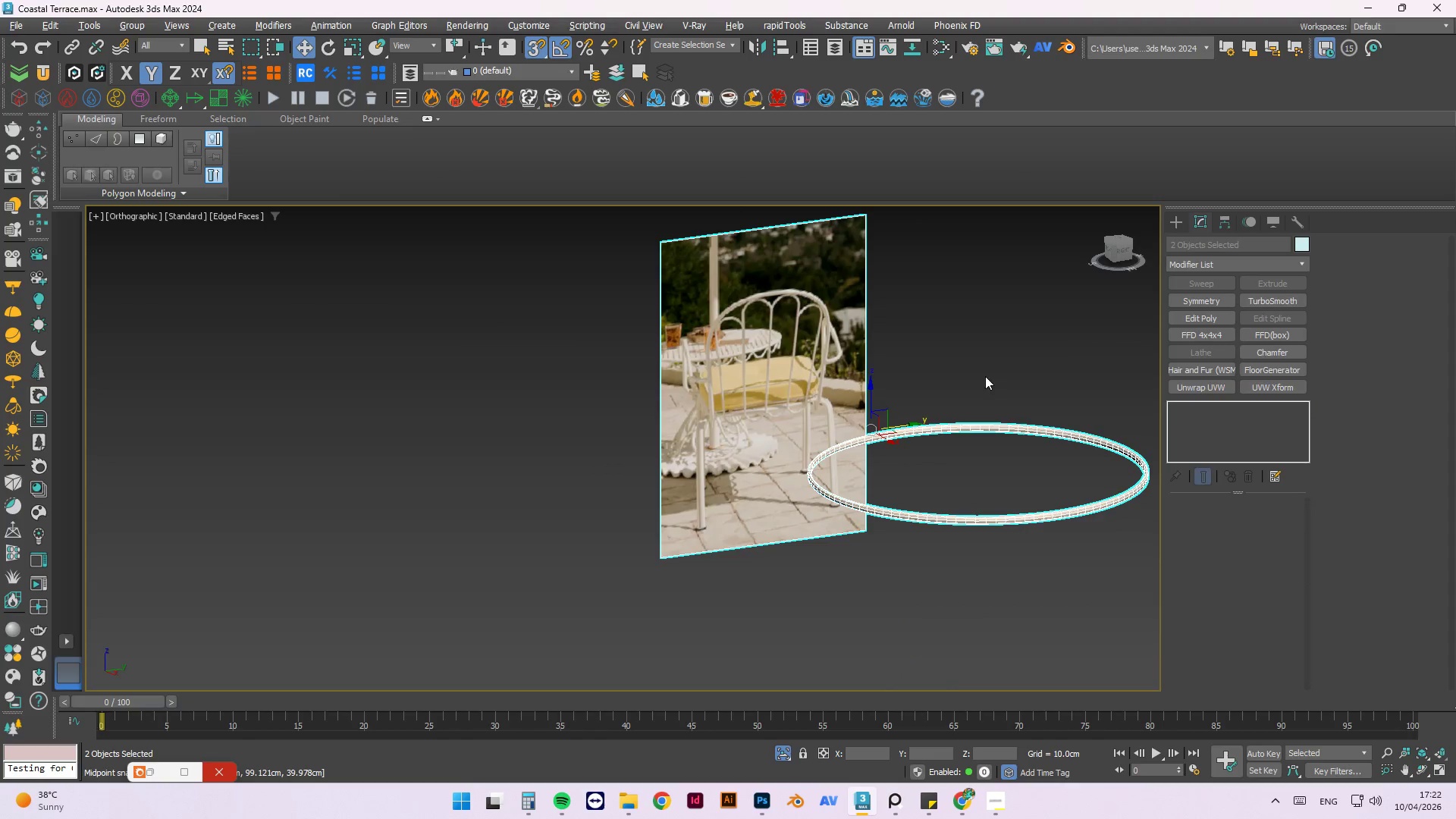 
scroll: coordinate [804, 415], scroll_direction: up, amount: 6.0
 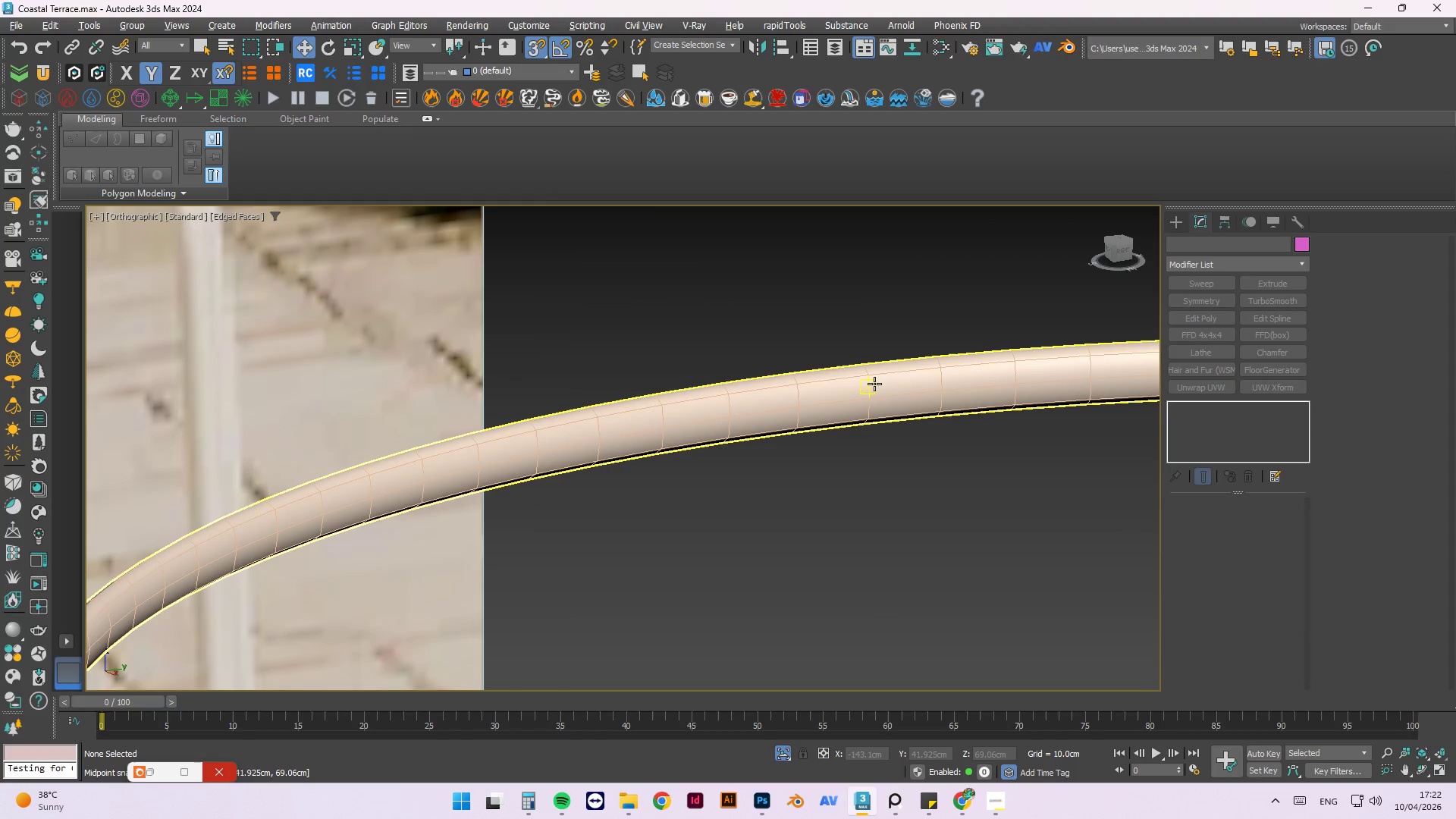 
scroll: coordinate [785, 337], scroll_direction: down, amount: 5.0
 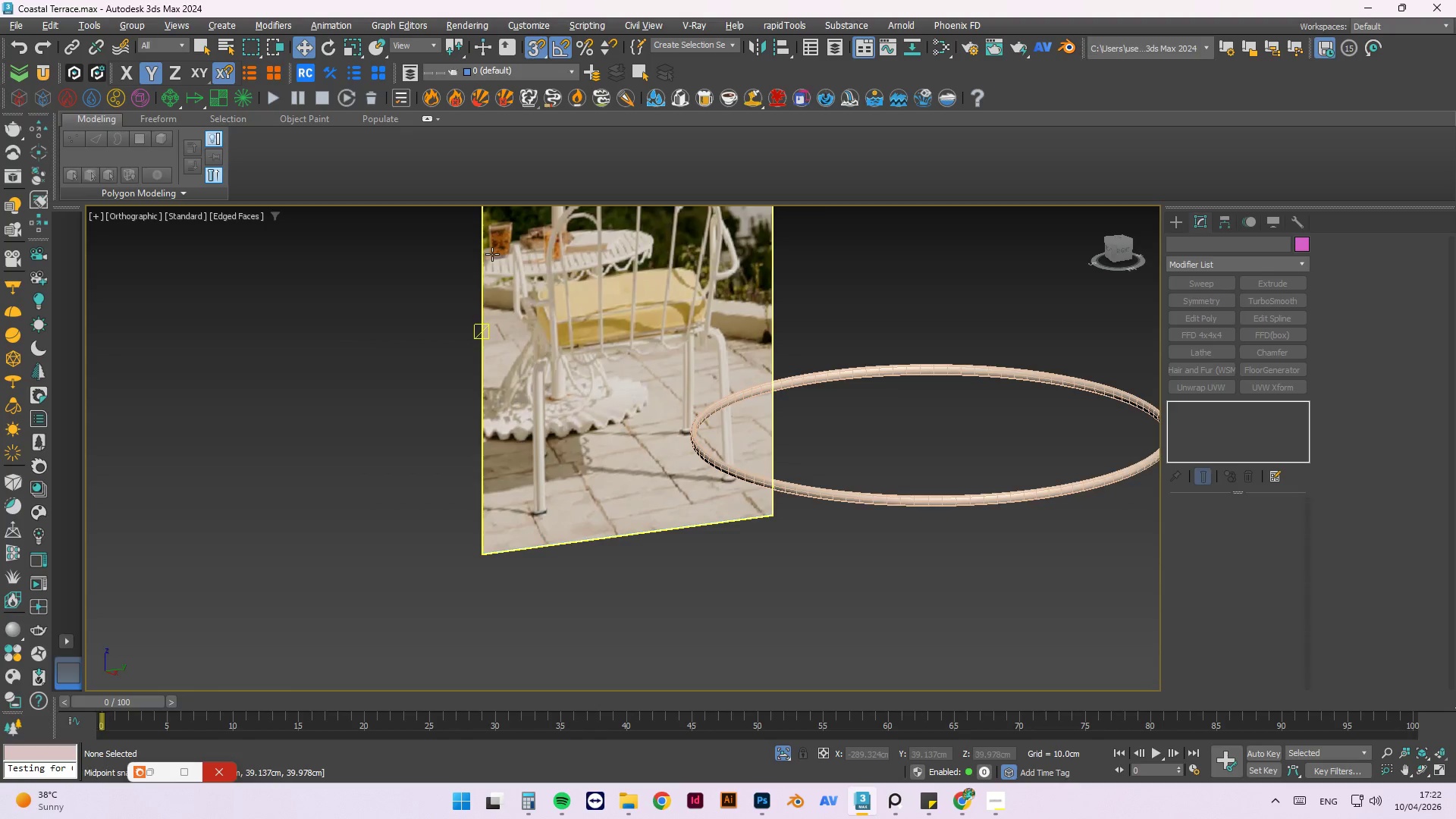 
scroll: coordinate [497, 259], scroll_direction: up, amount: 3.0
 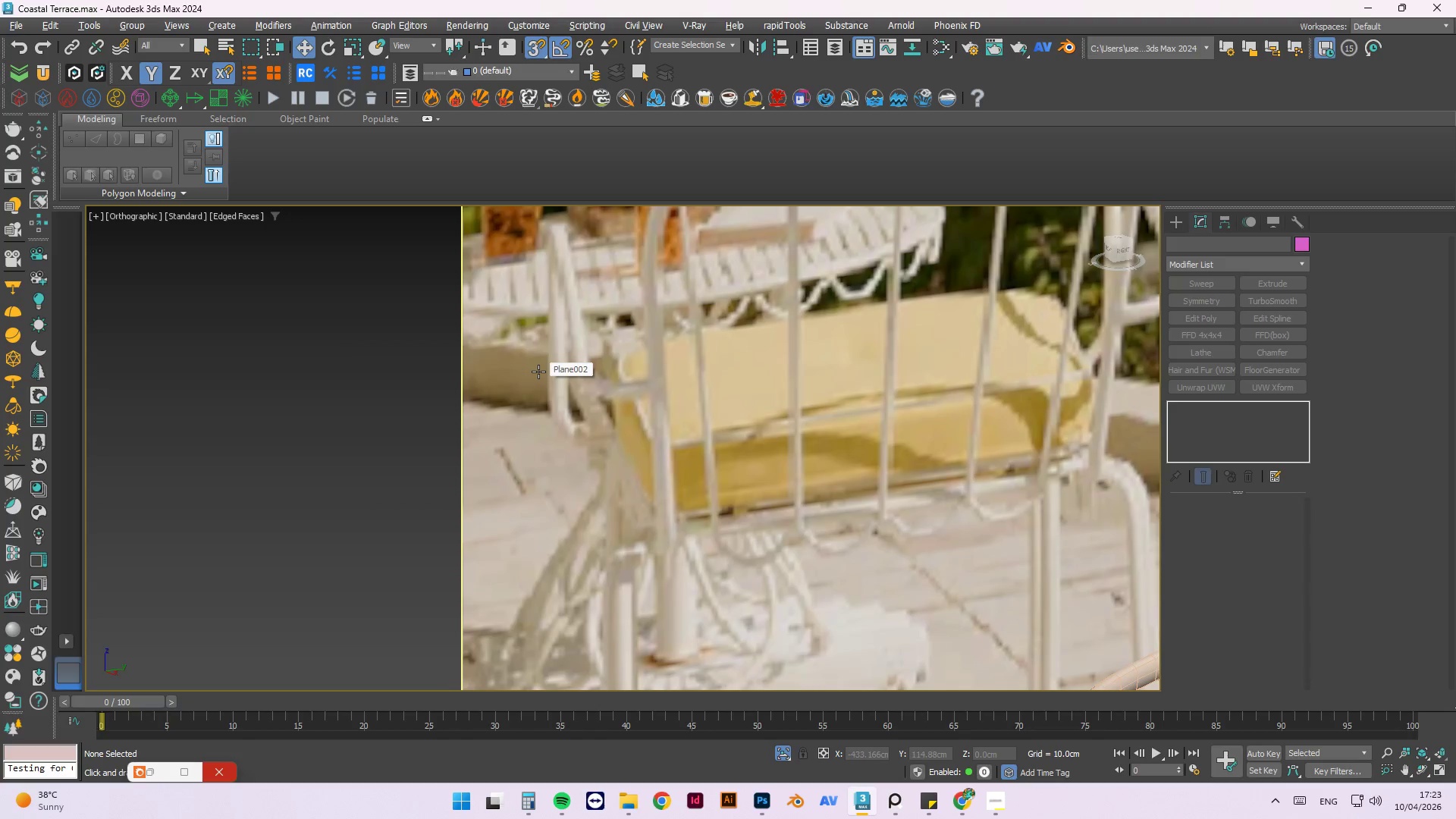 
wait(8.38)
 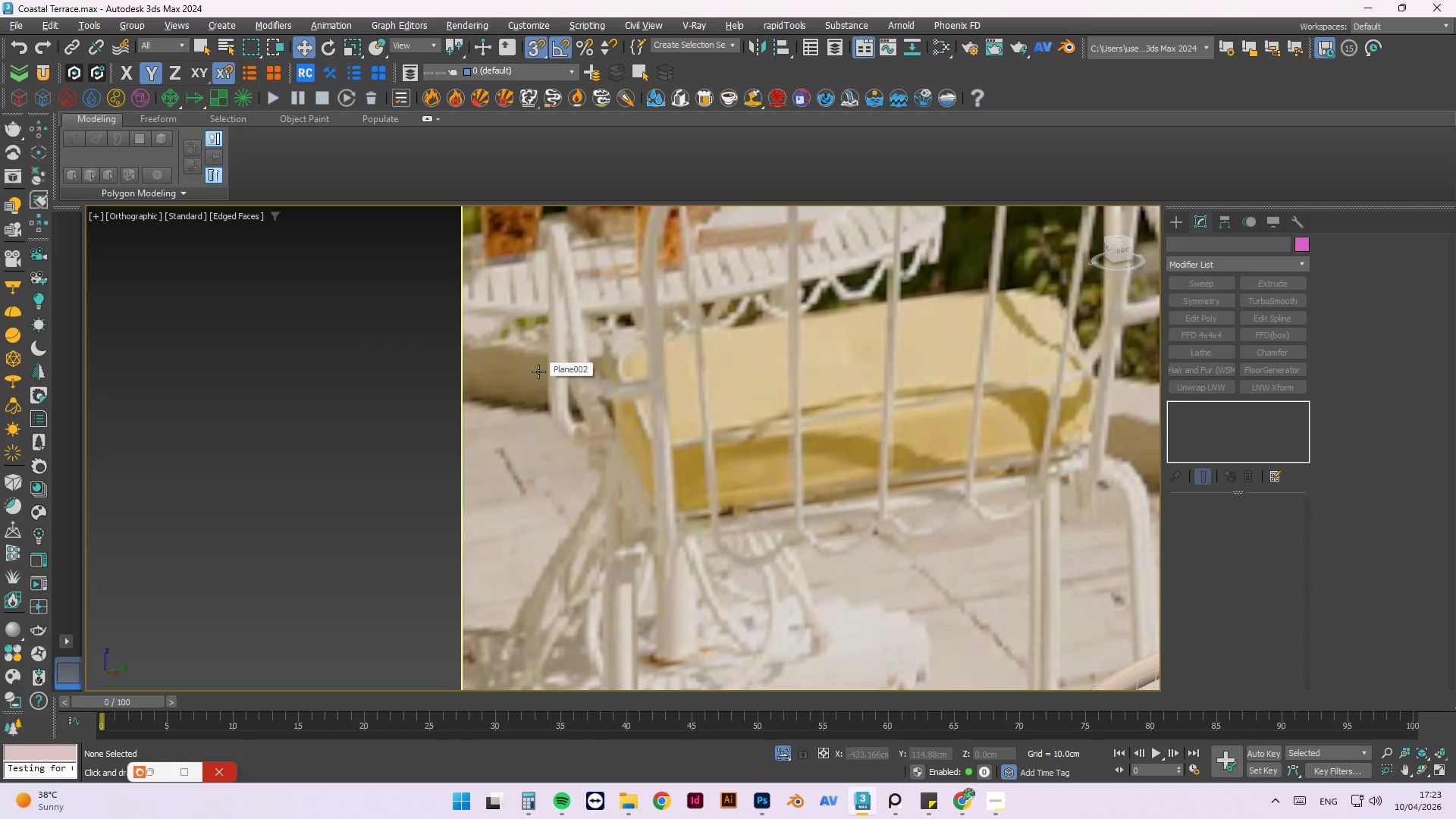 
scroll: coordinate [852, 473], scroll_direction: down, amount: 3.0
 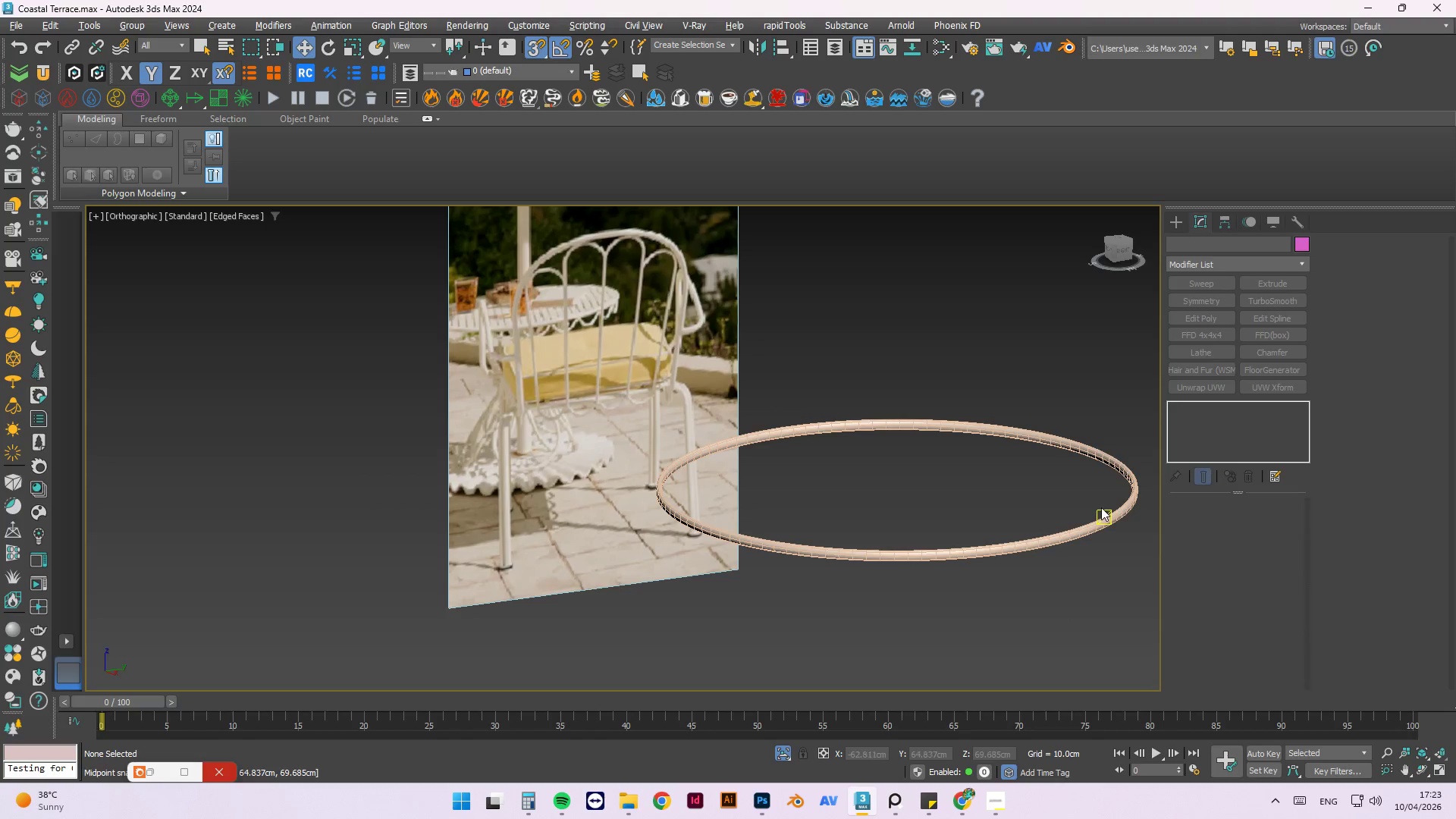 
scroll: coordinate [550, 325], scroll_direction: up, amount: 3.0
 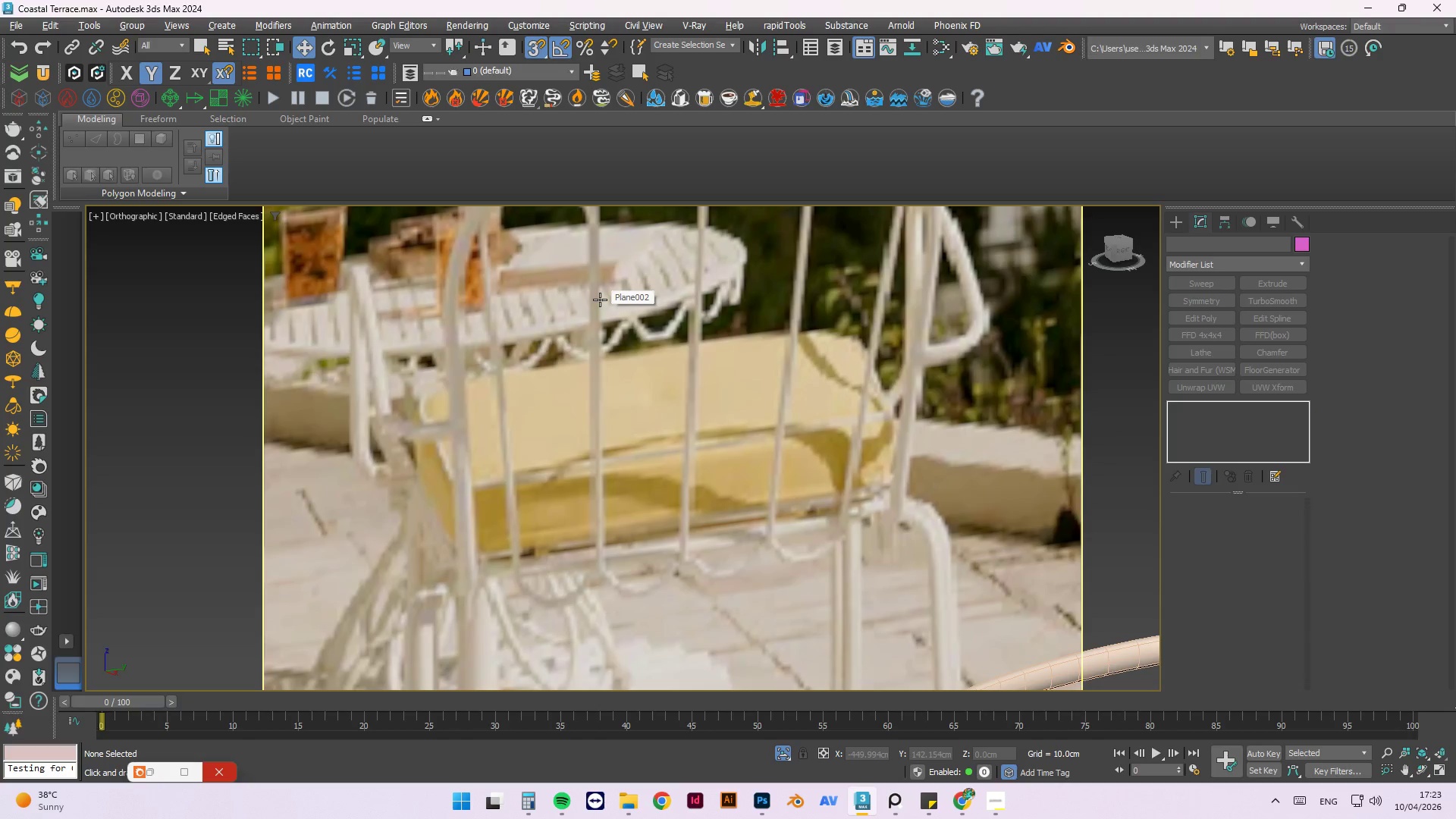 
wait(10.01)
 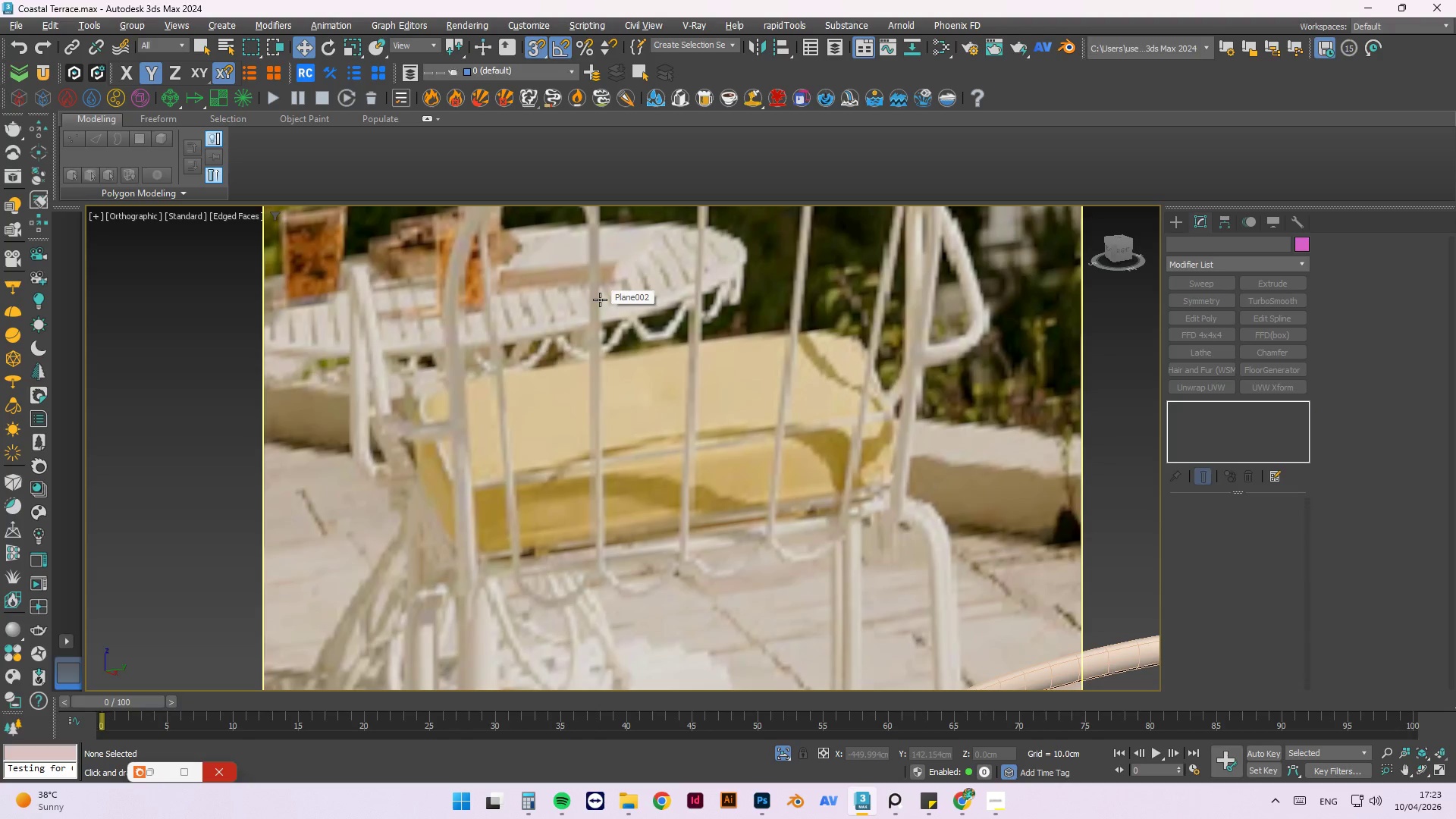 
scroll: coordinate [670, 369], scroll_direction: down, amount: 5.0
 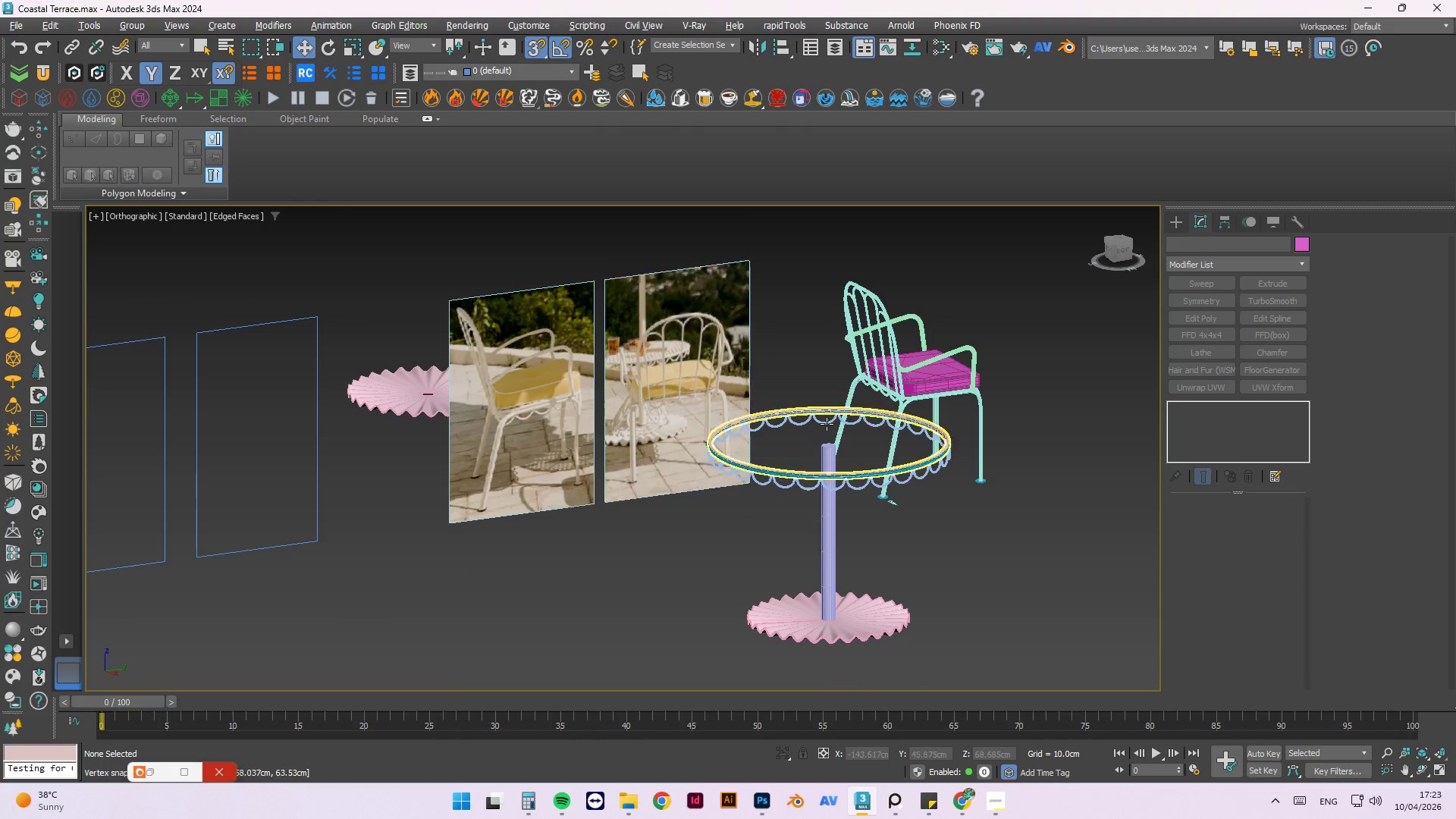 
scroll: coordinate [606, 352], scroll_direction: up, amount: 2.0
 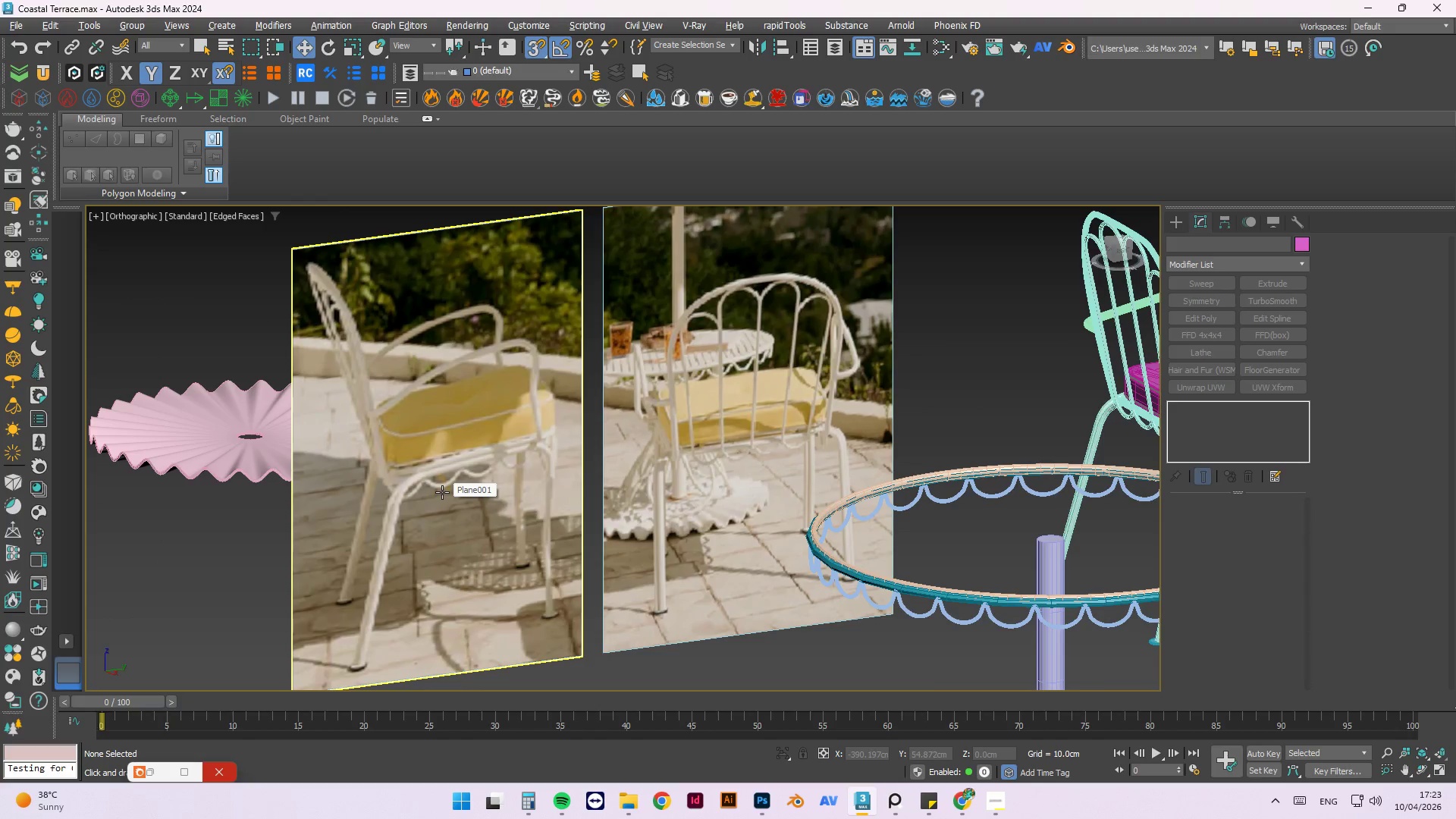 
wait(8.91)
 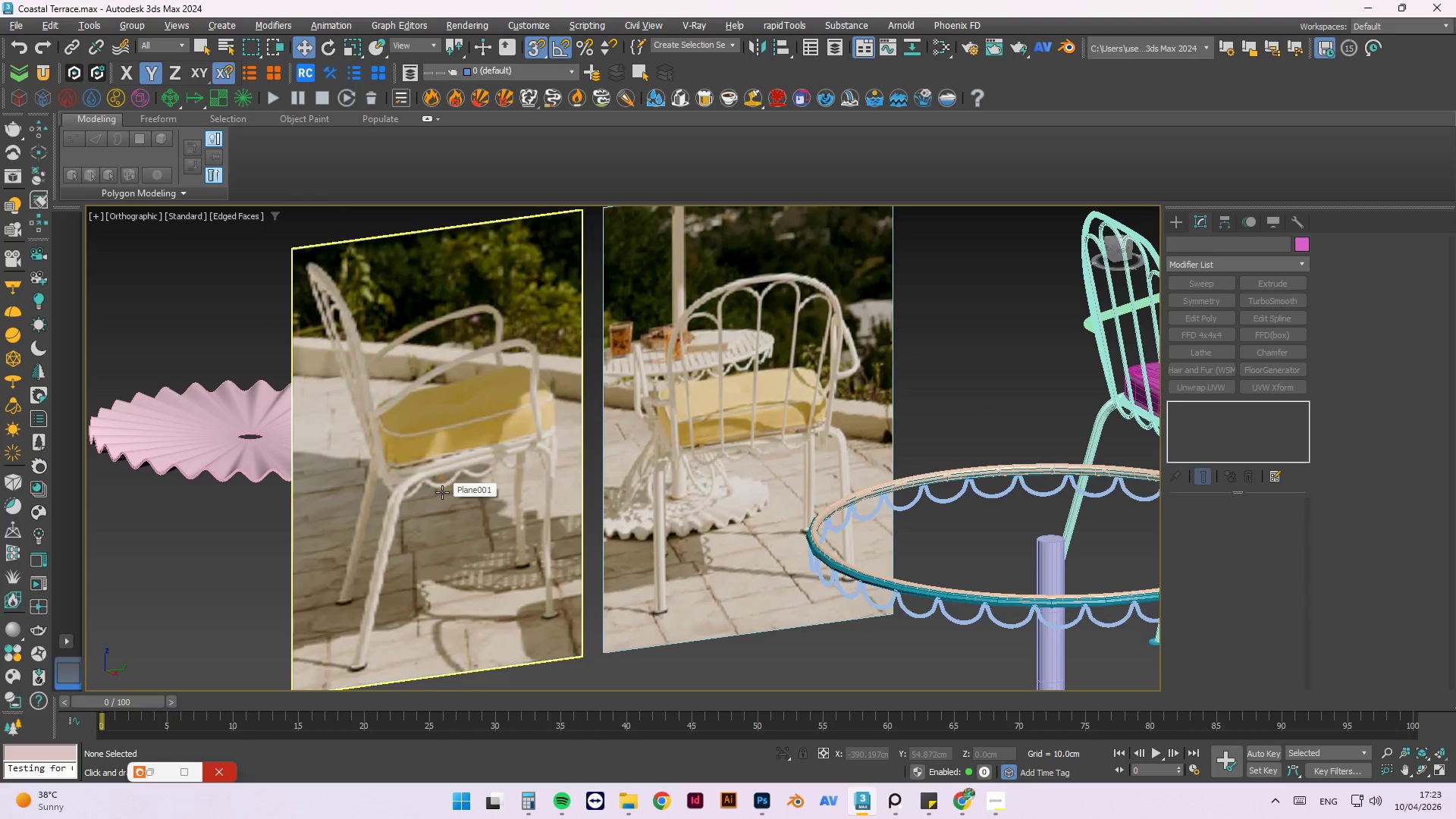 
key(Control+S)
 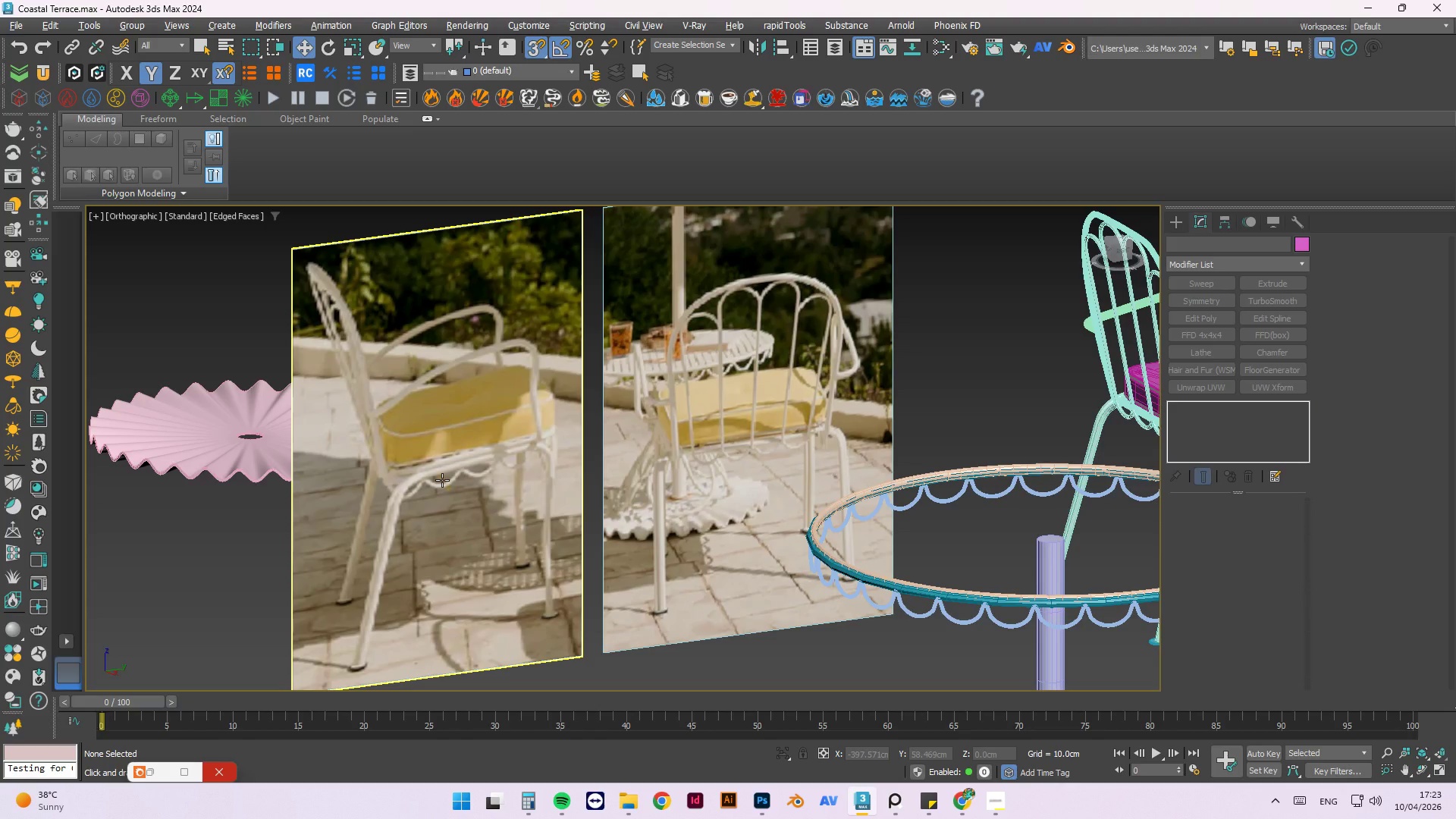 
wait(12.08)
 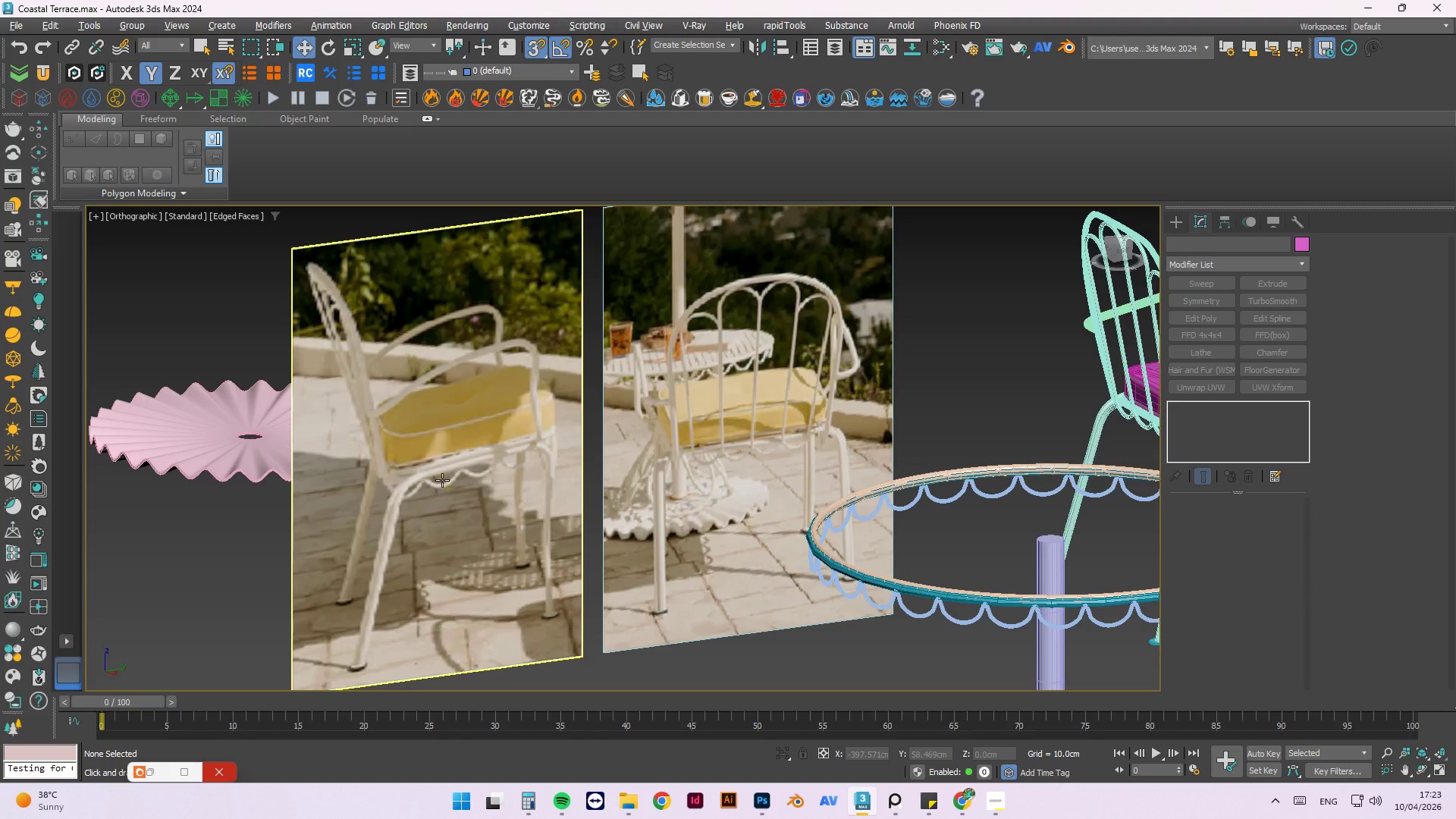 
scroll: coordinate [678, 363], scroll_direction: up, amount: 2.0
 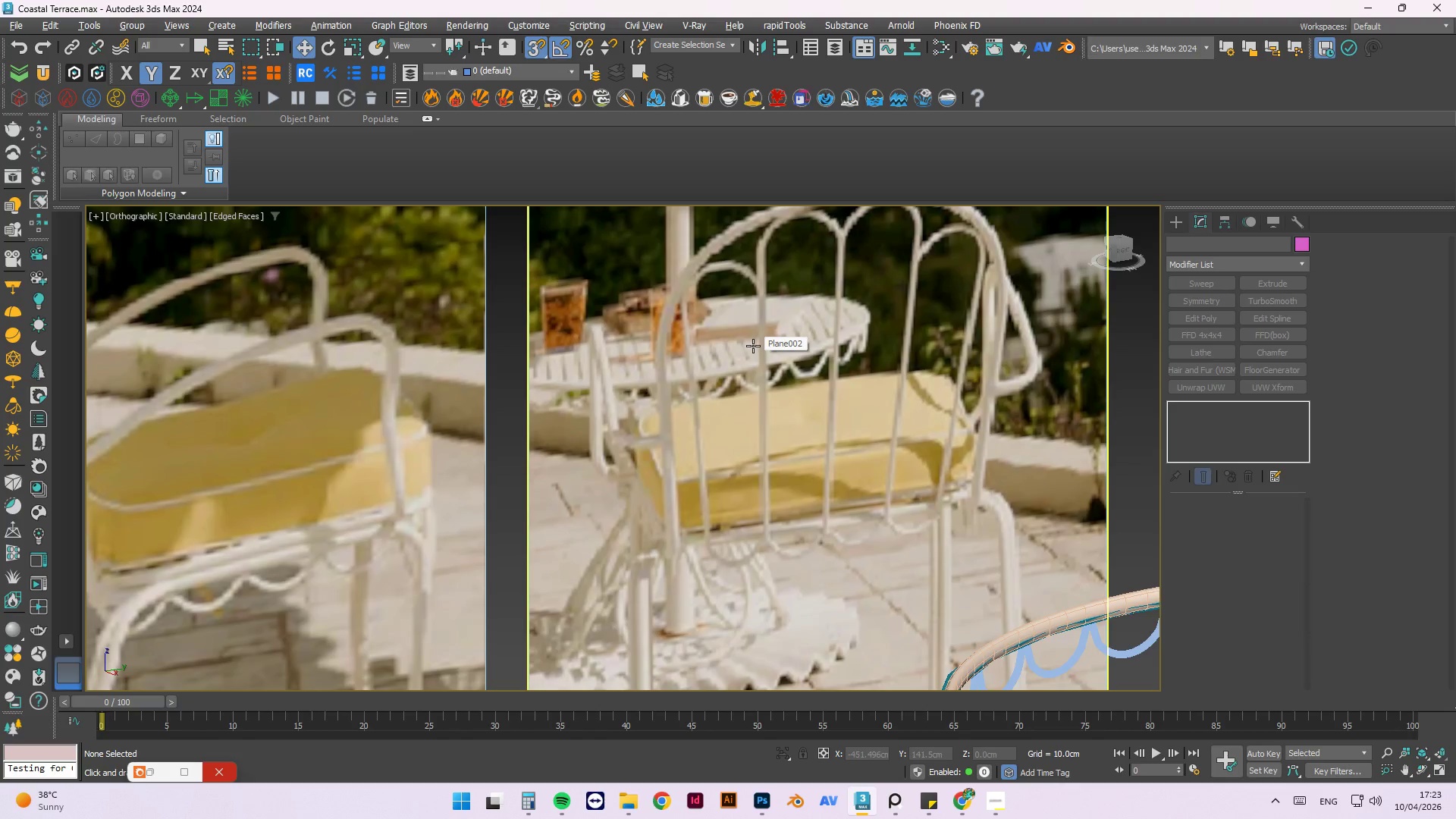 
wait(12.21)
 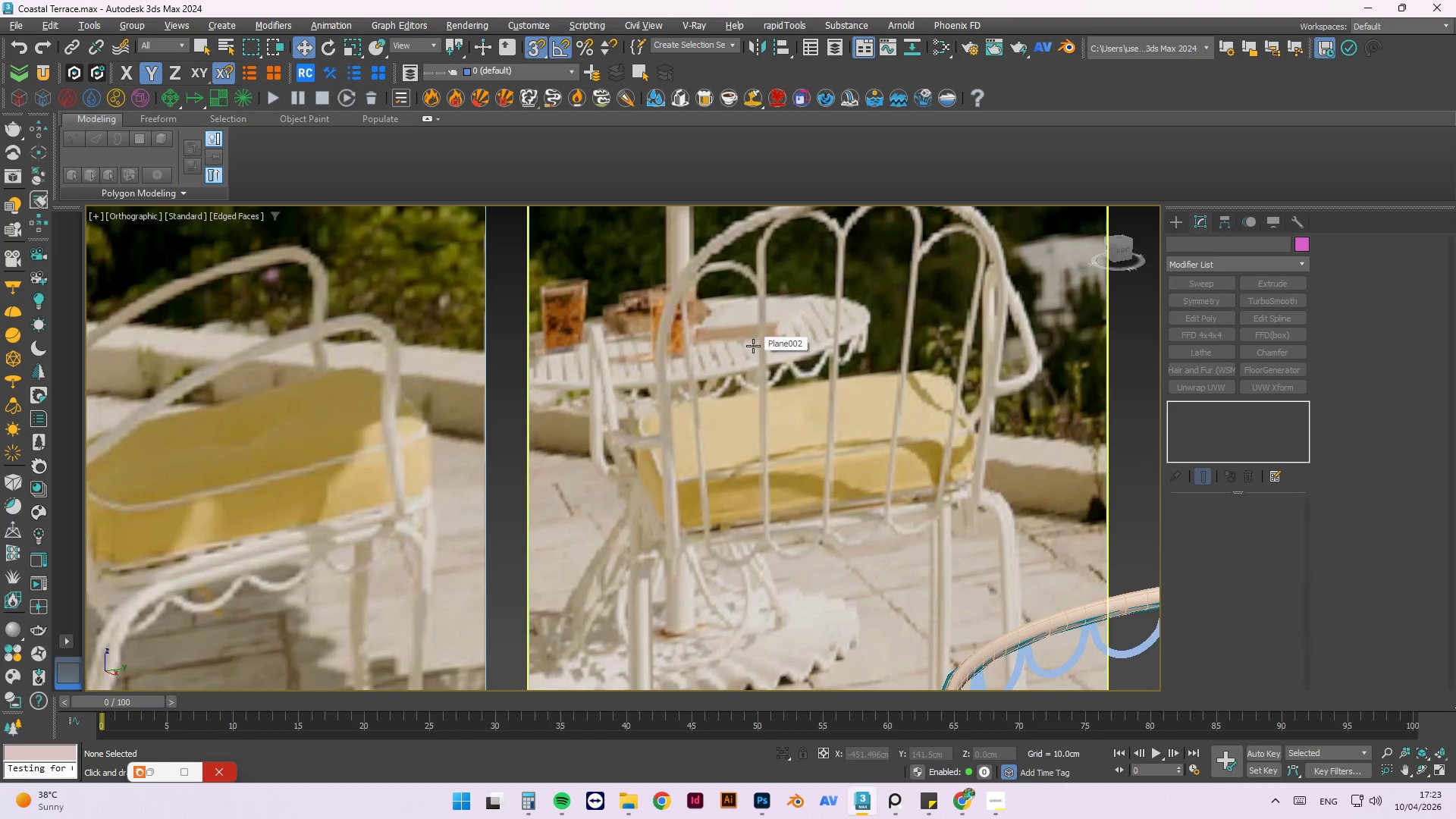 
scroll: coordinate [1455, 0], scroll_direction: down, amount: 68.0
 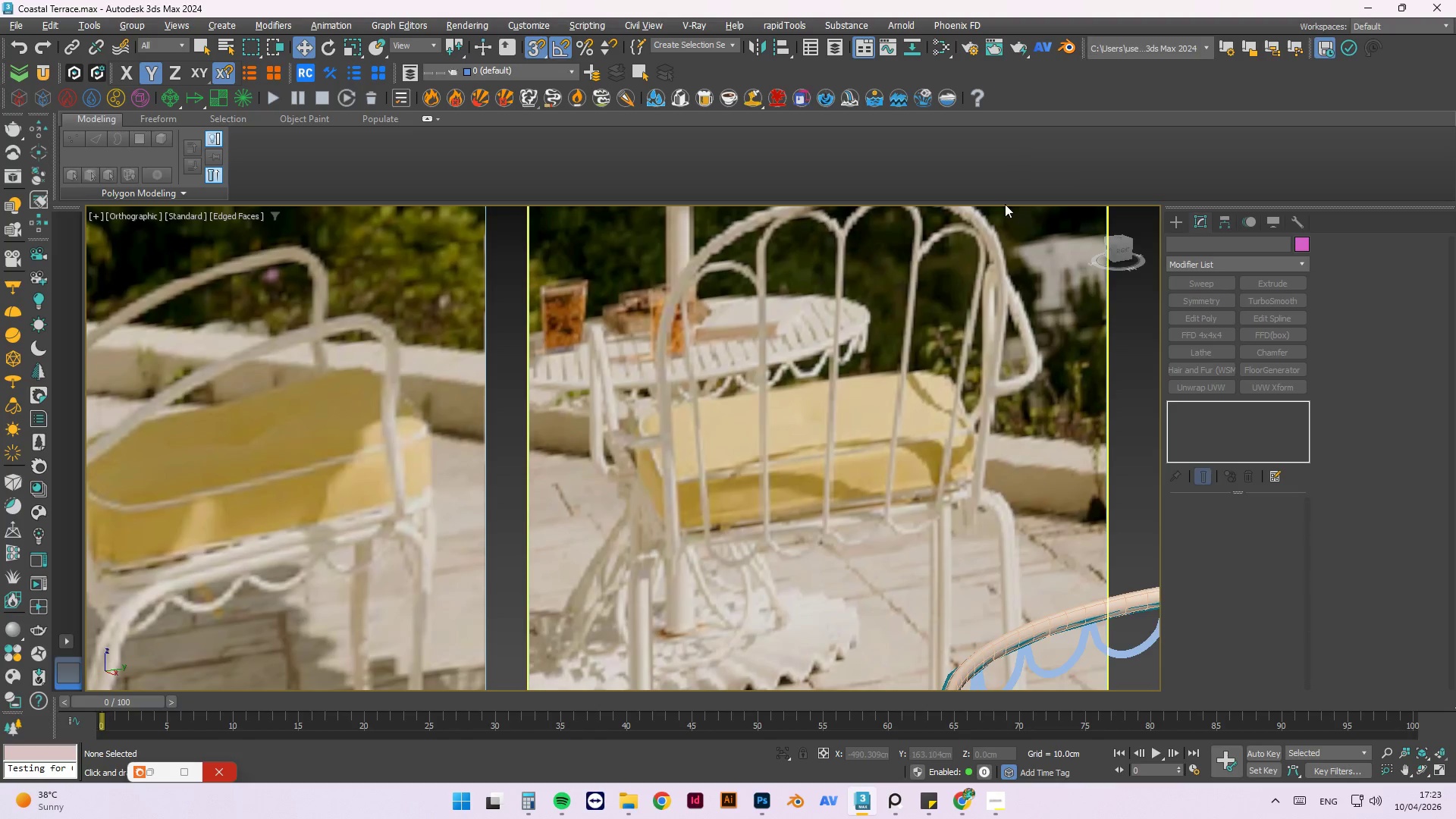 
scroll: coordinate [988, 369], scroll_direction: up, amount: 2.0
 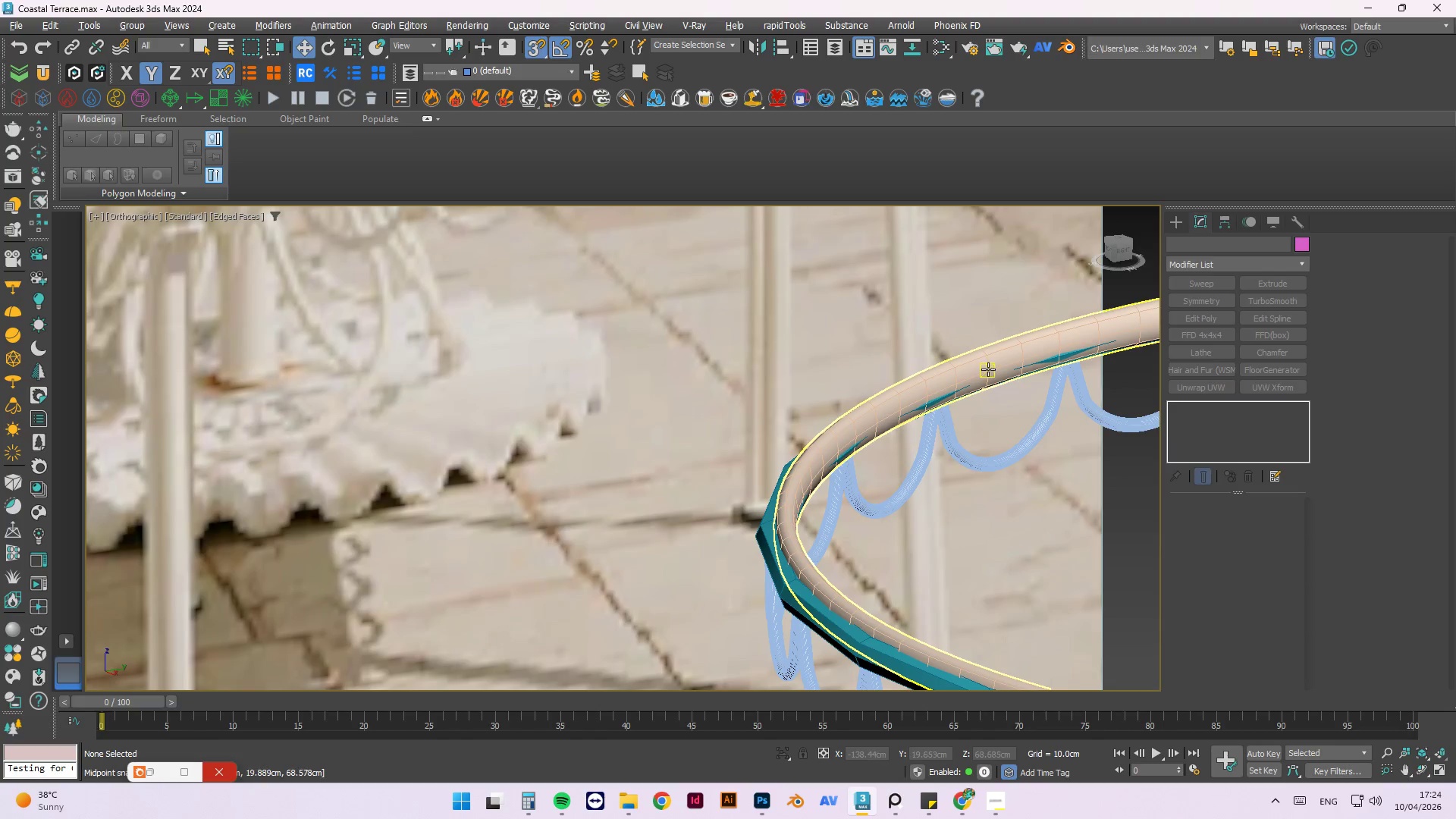 
left_click([988, 369])
 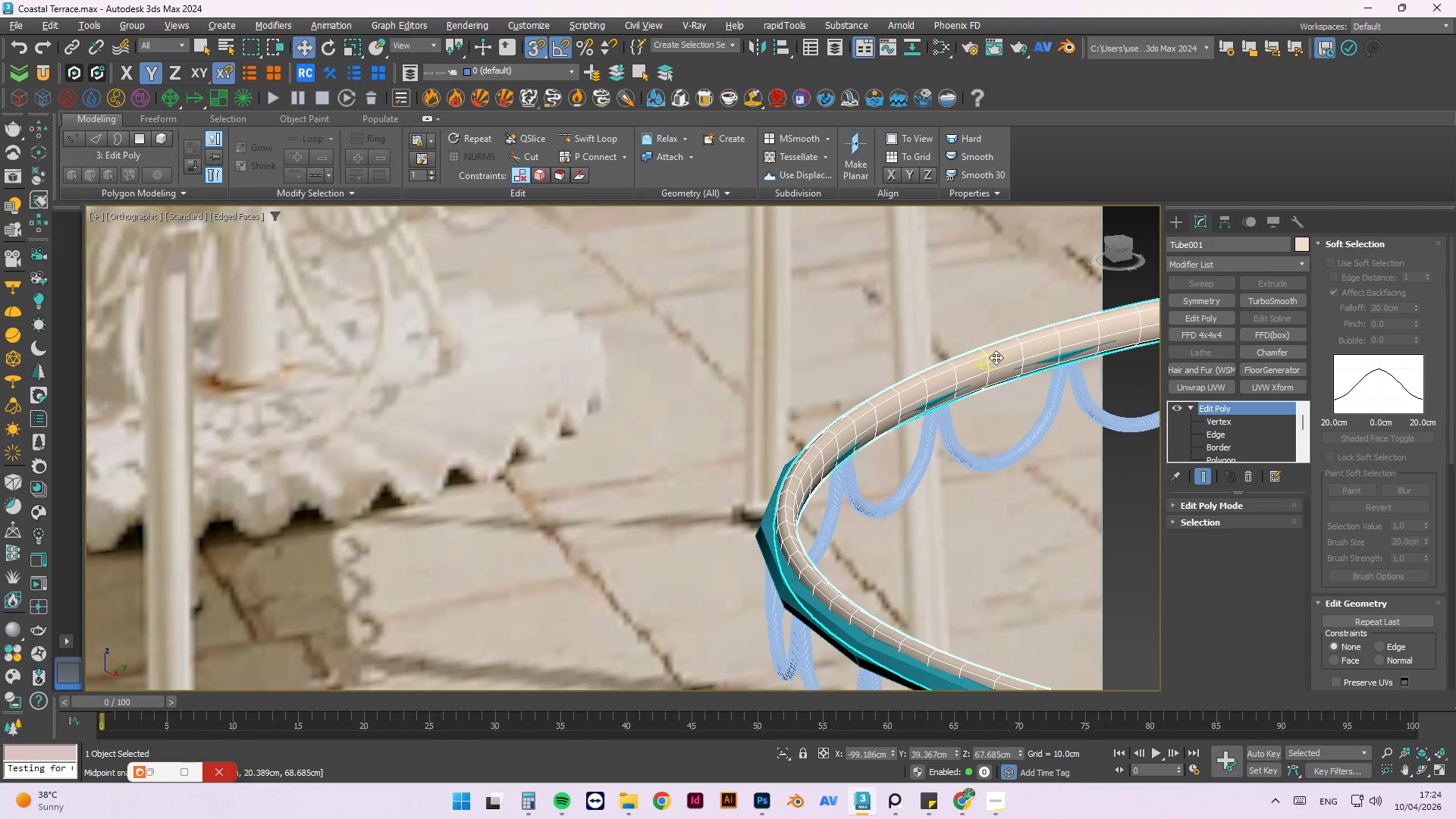 
key(T)
 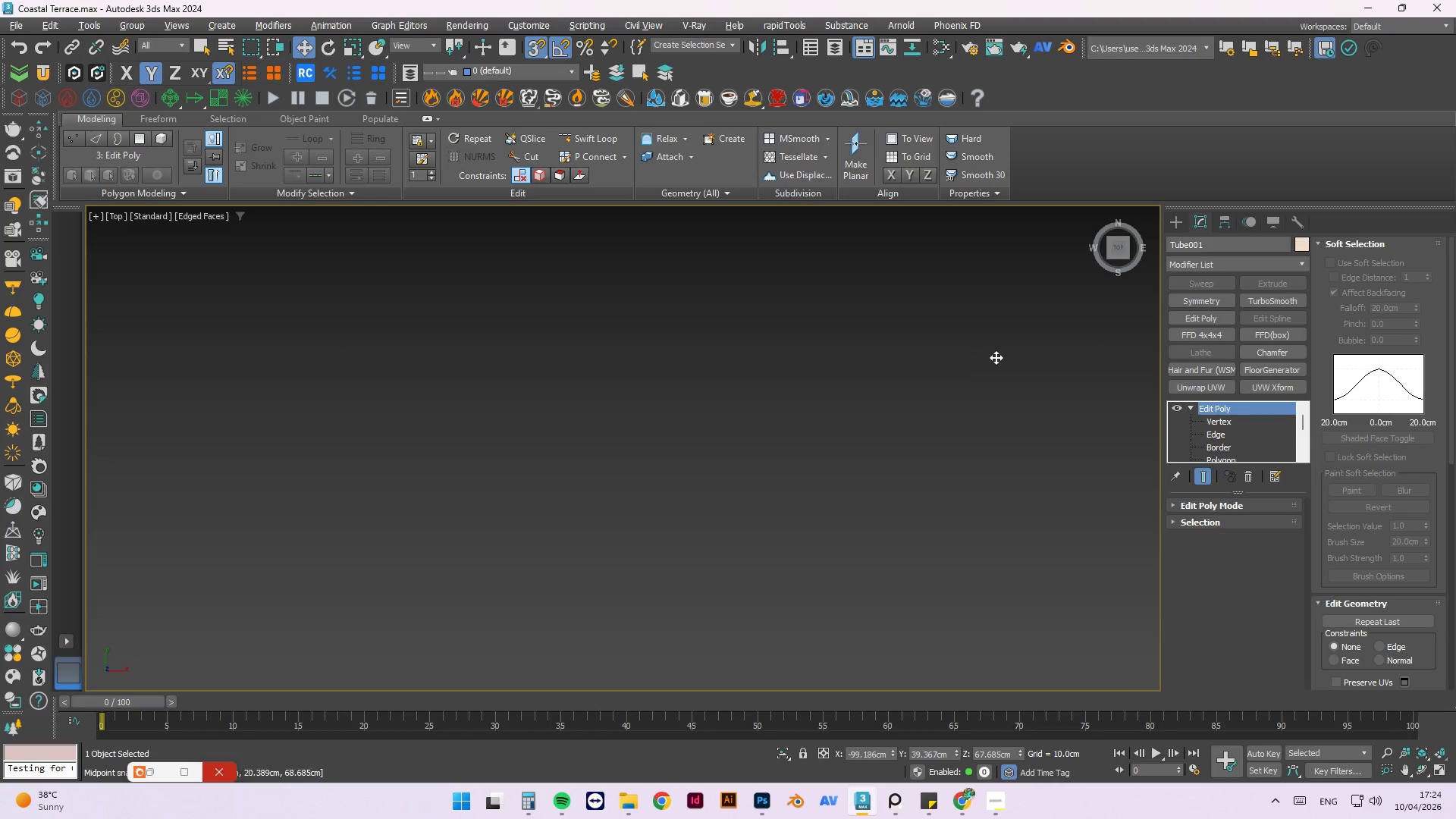 
key(Z)
 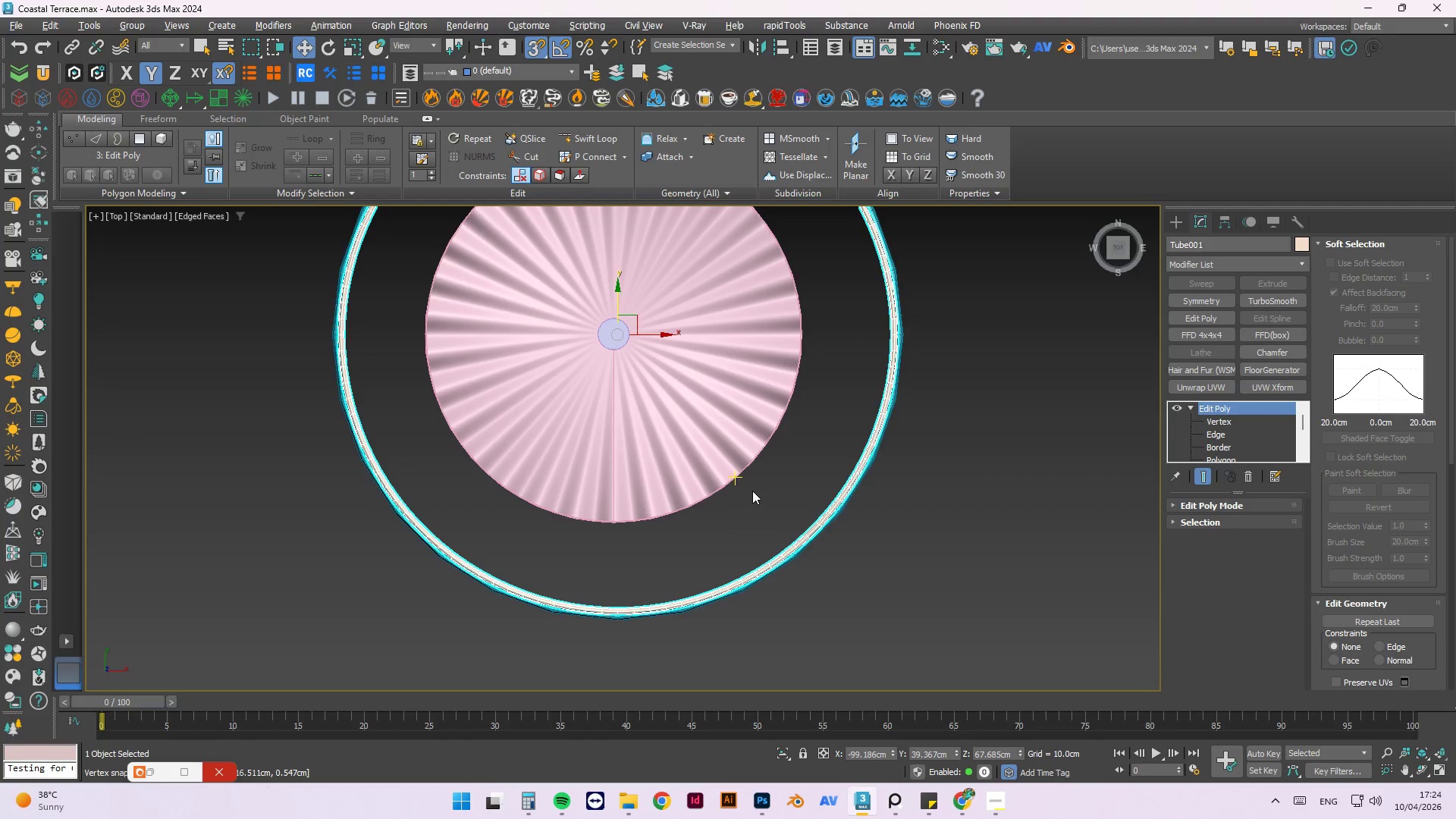 
scroll: coordinate [789, 557], scroll_direction: down, amount: 7.0
 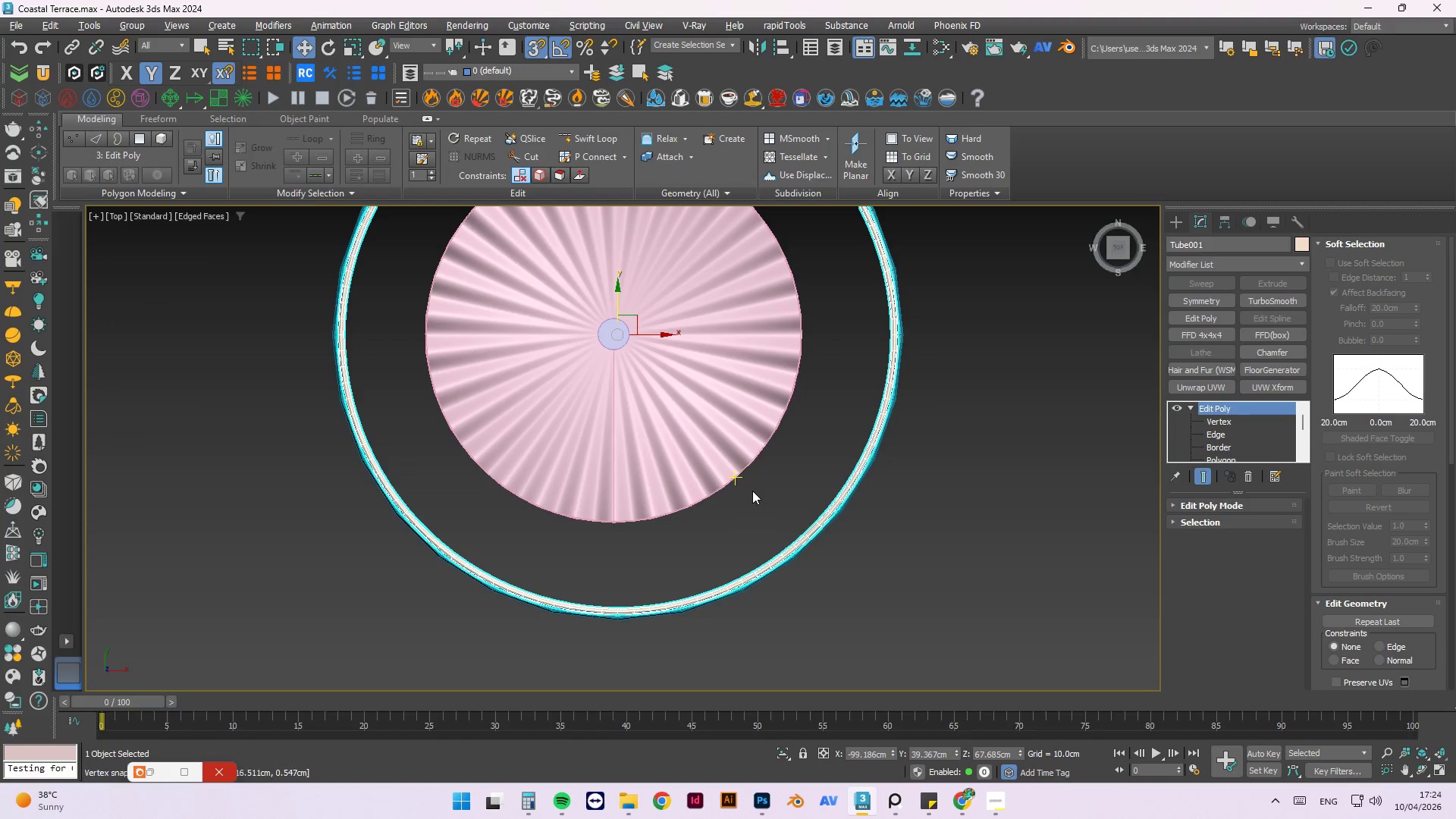 
key(F3)
 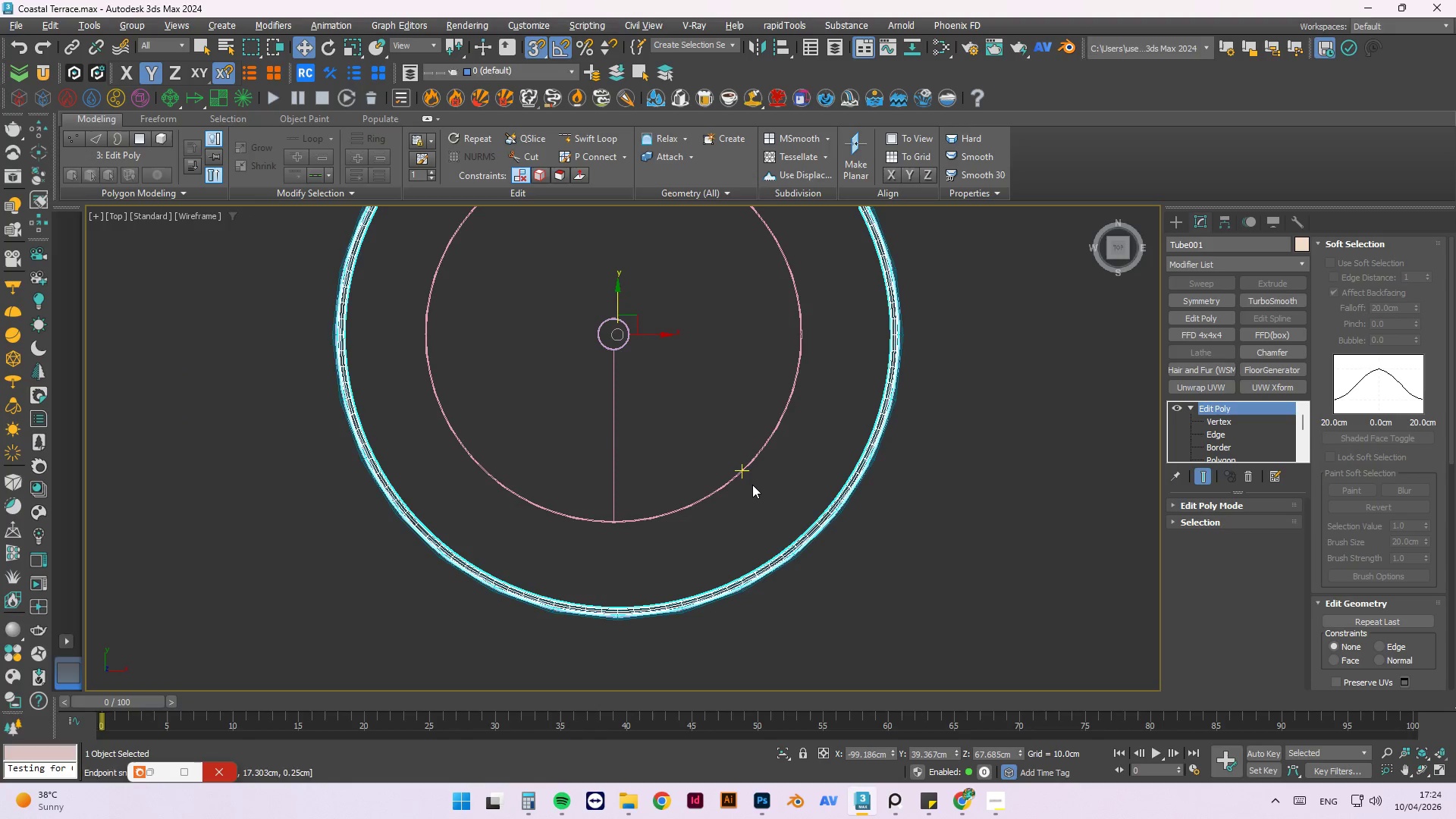 
key(F4)
 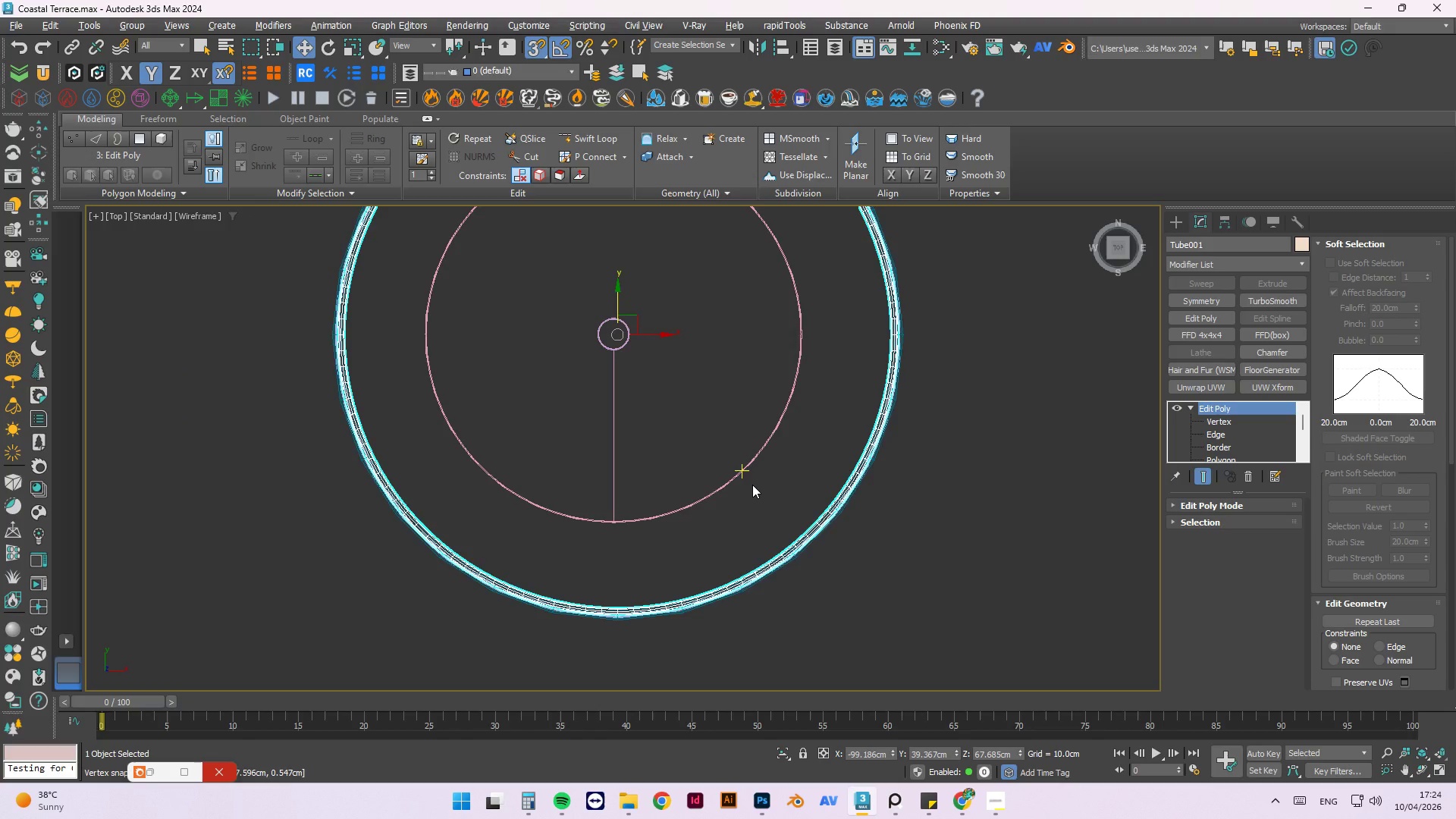 
scroll: coordinate [752, 485], scroll_direction: down, amount: 2.0
 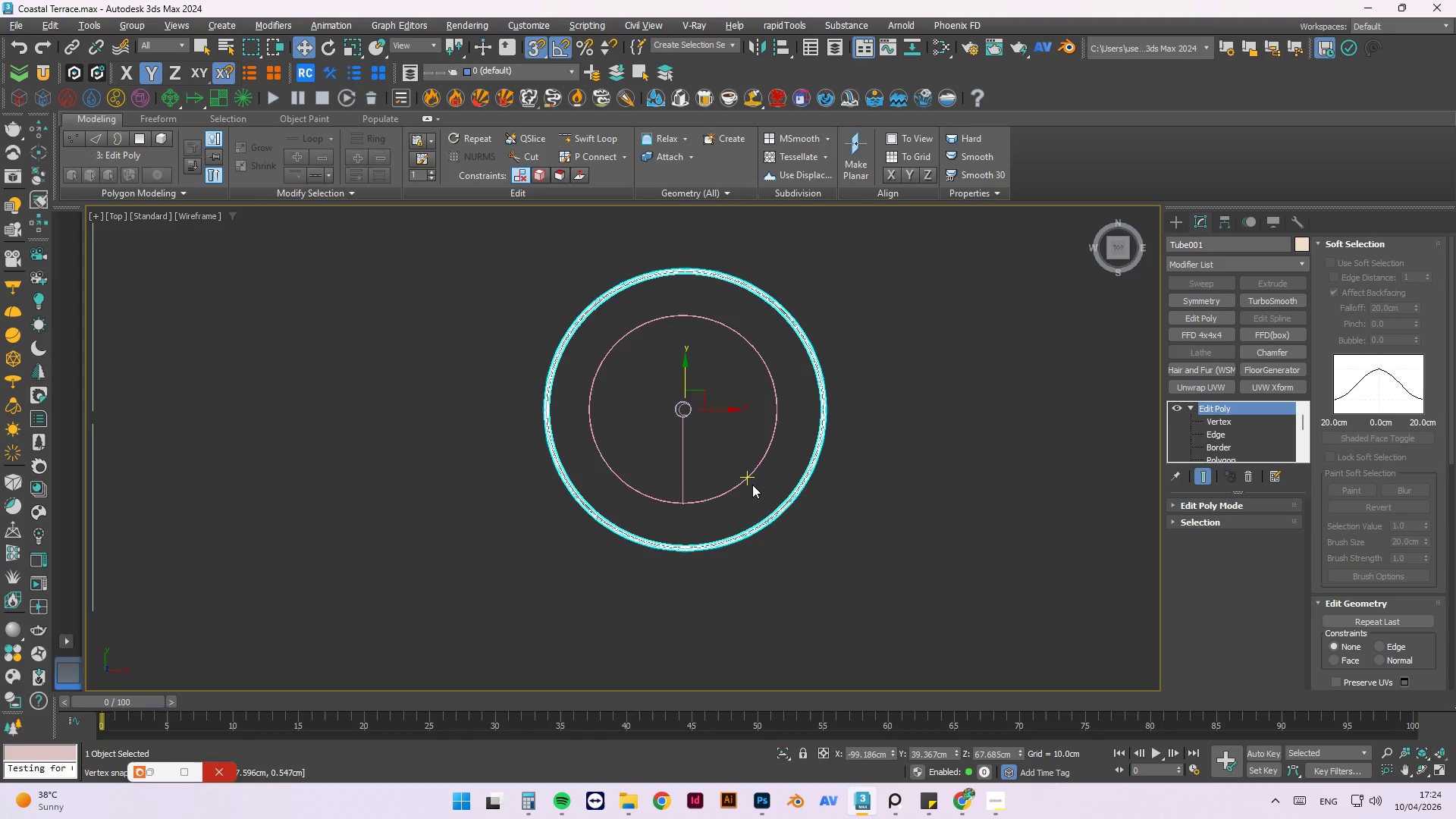 
scroll: coordinate [752, 485], scroll_direction: up, amount: 2.0
 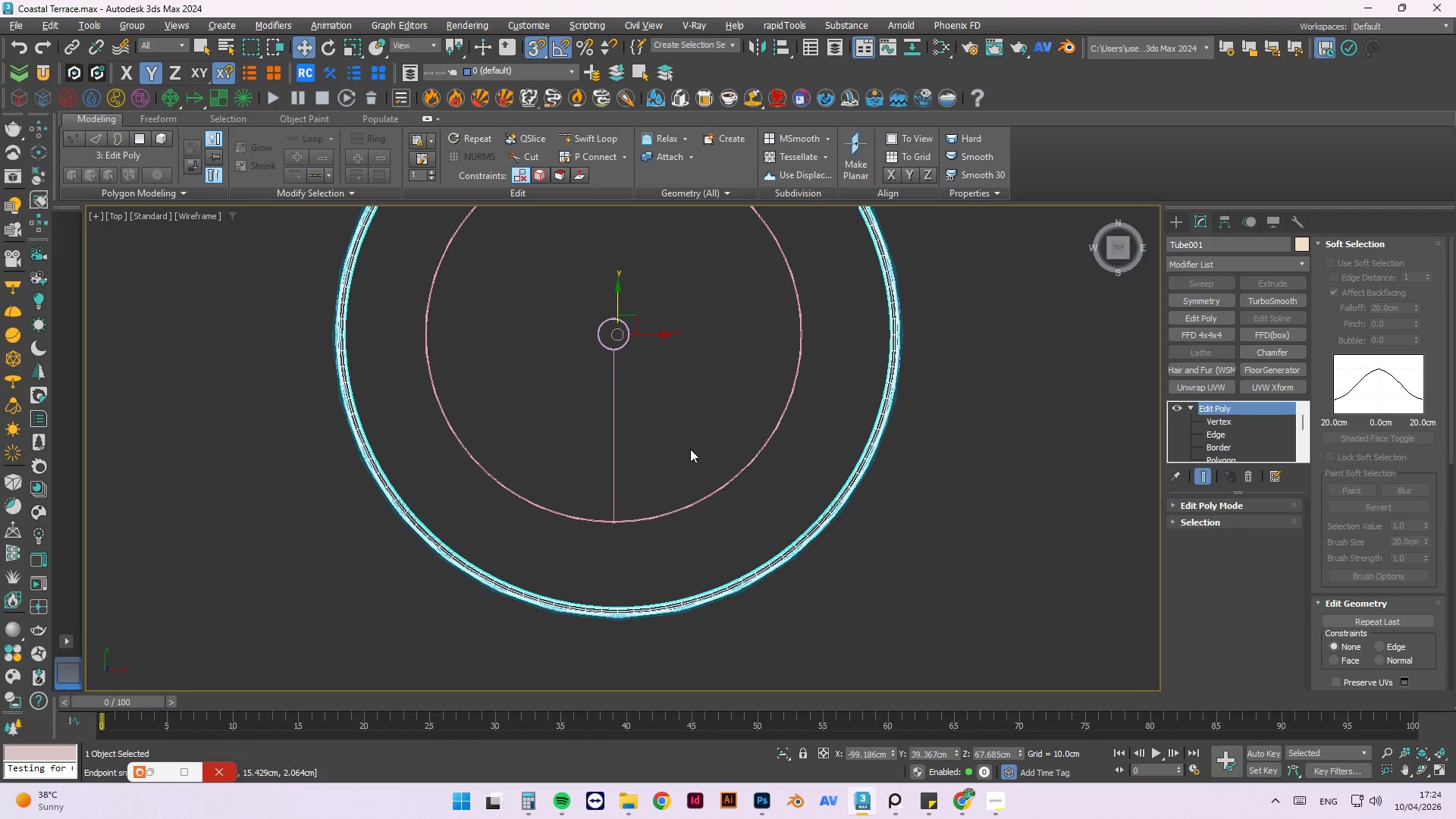 
wait(5.9)
 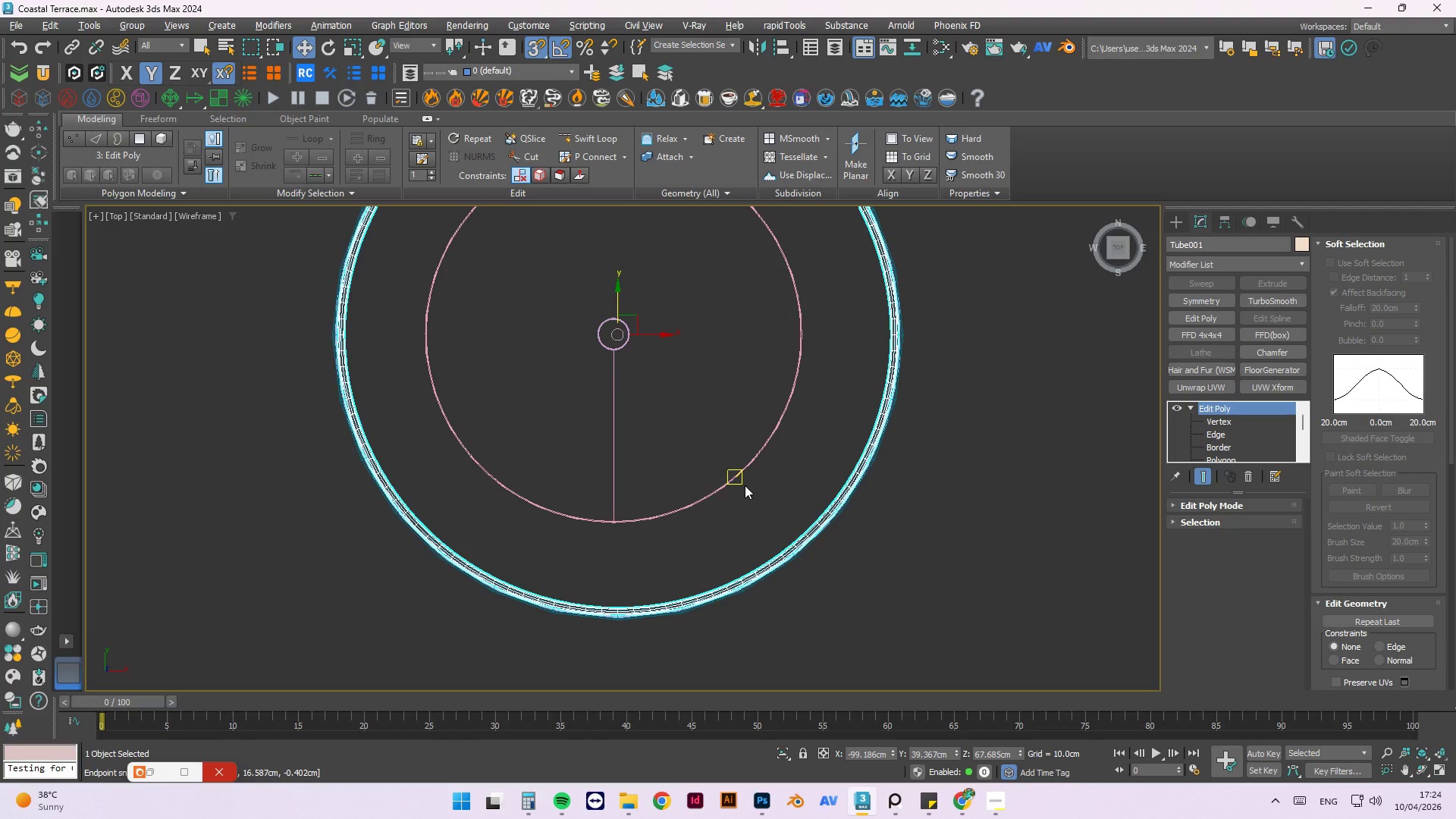 
scroll: coordinate [894, 394], scroll_direction: none, amount: 0.0
 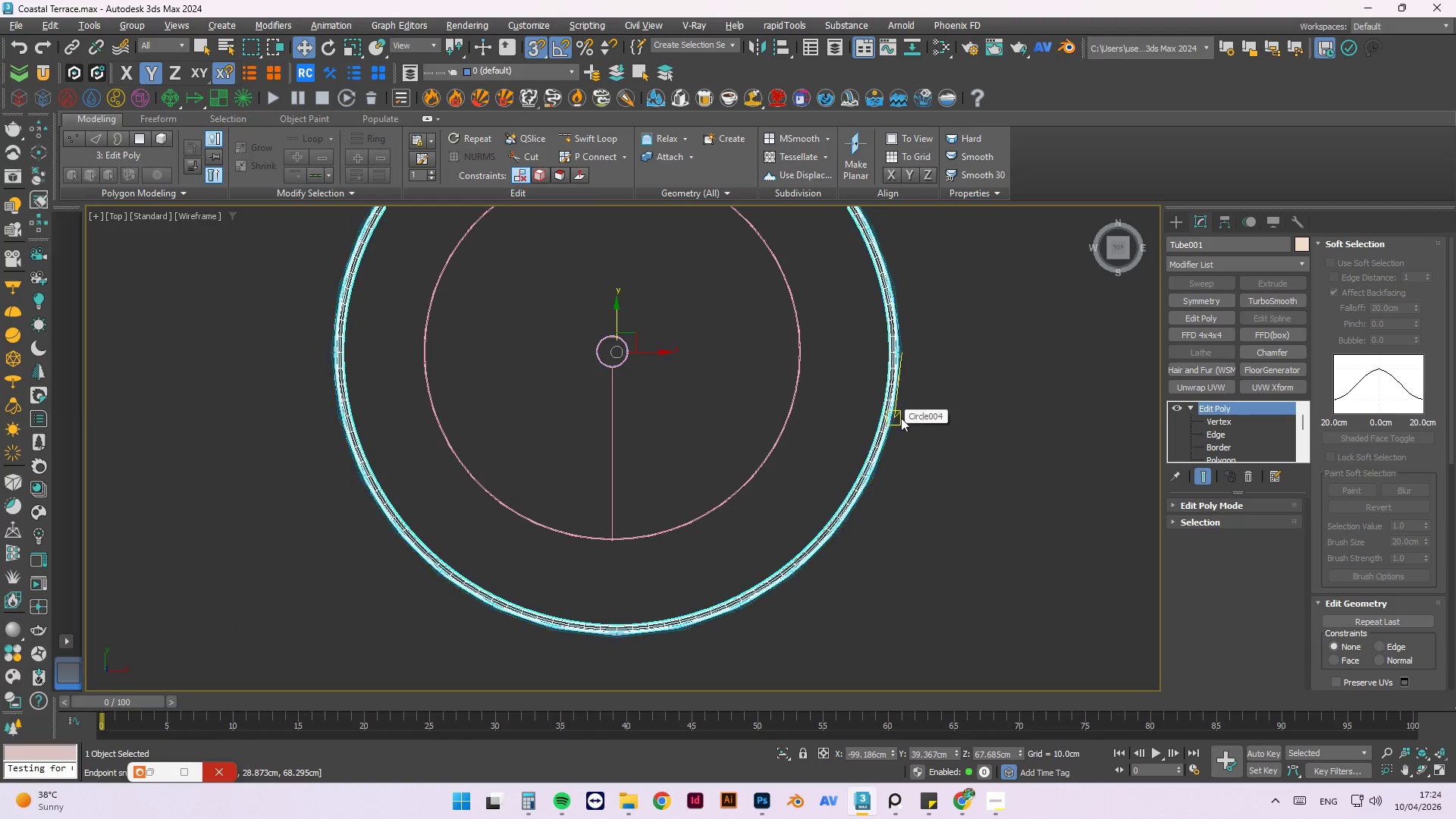 
hold_key(key=AltLeft, duration=0.83)
 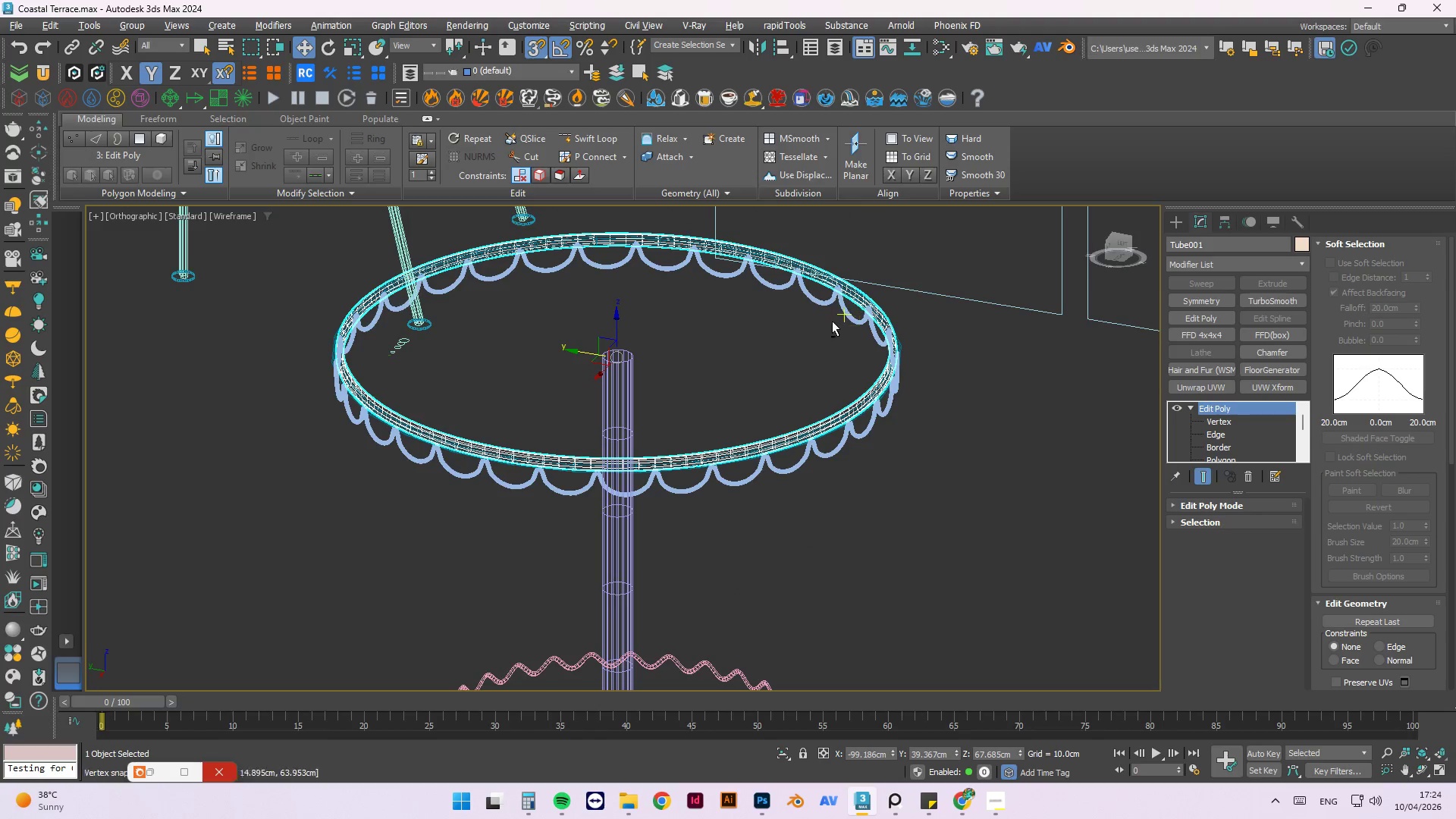 
left_click([877, 432])
 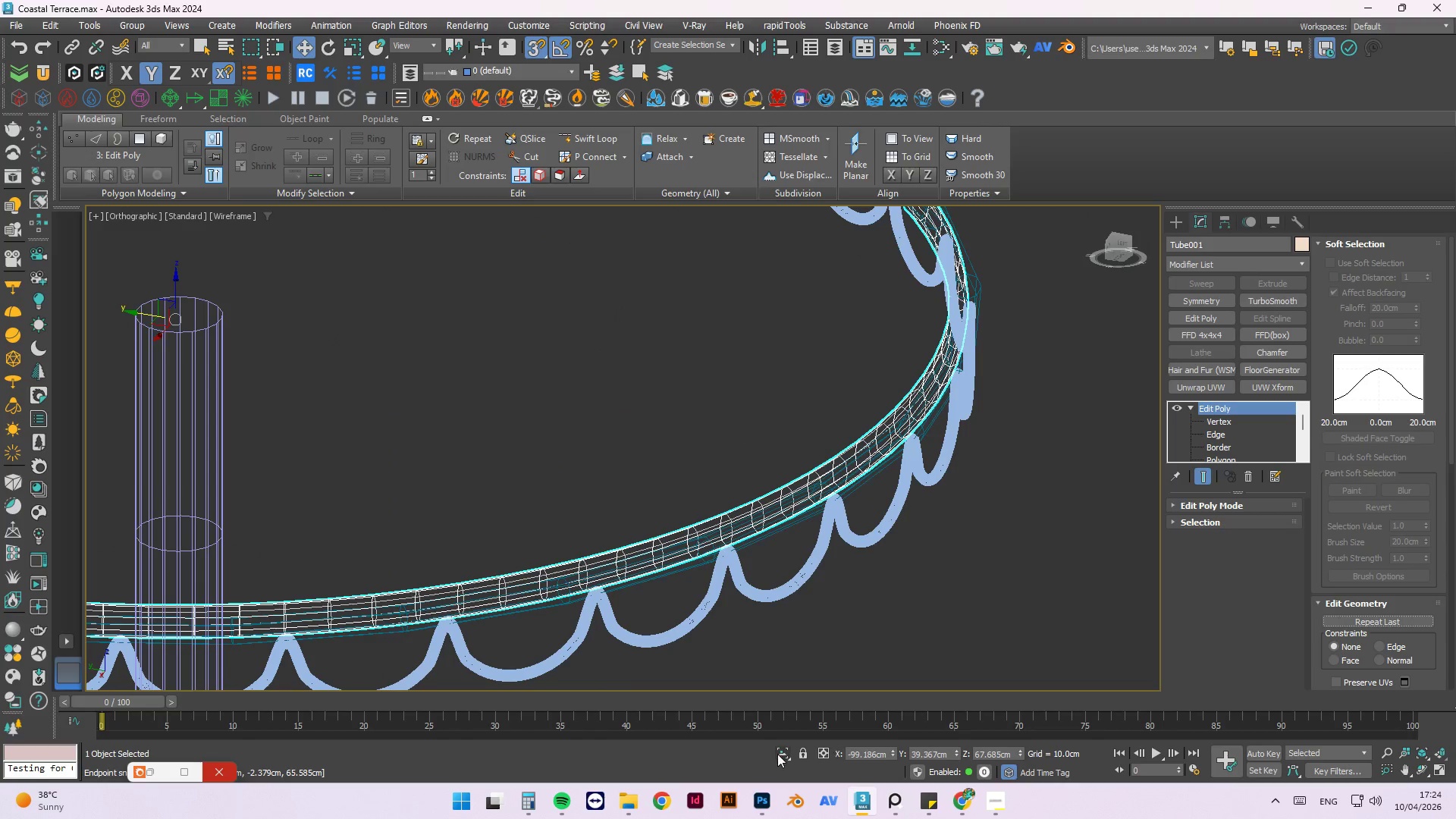 
scroll: coordinate [877, 432], scroll_direction: up, amount: 4.0
 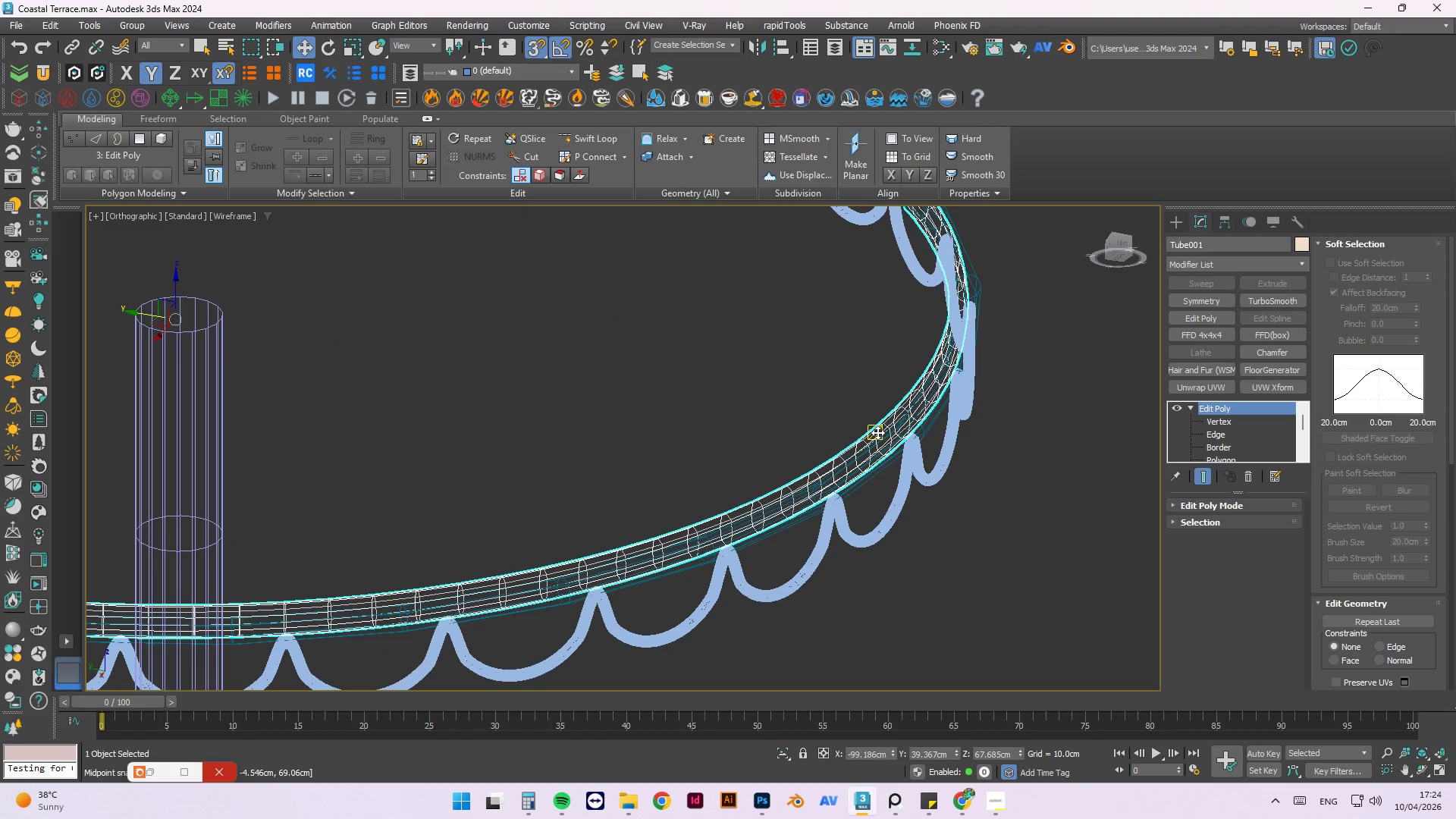 
wait(5.77)
 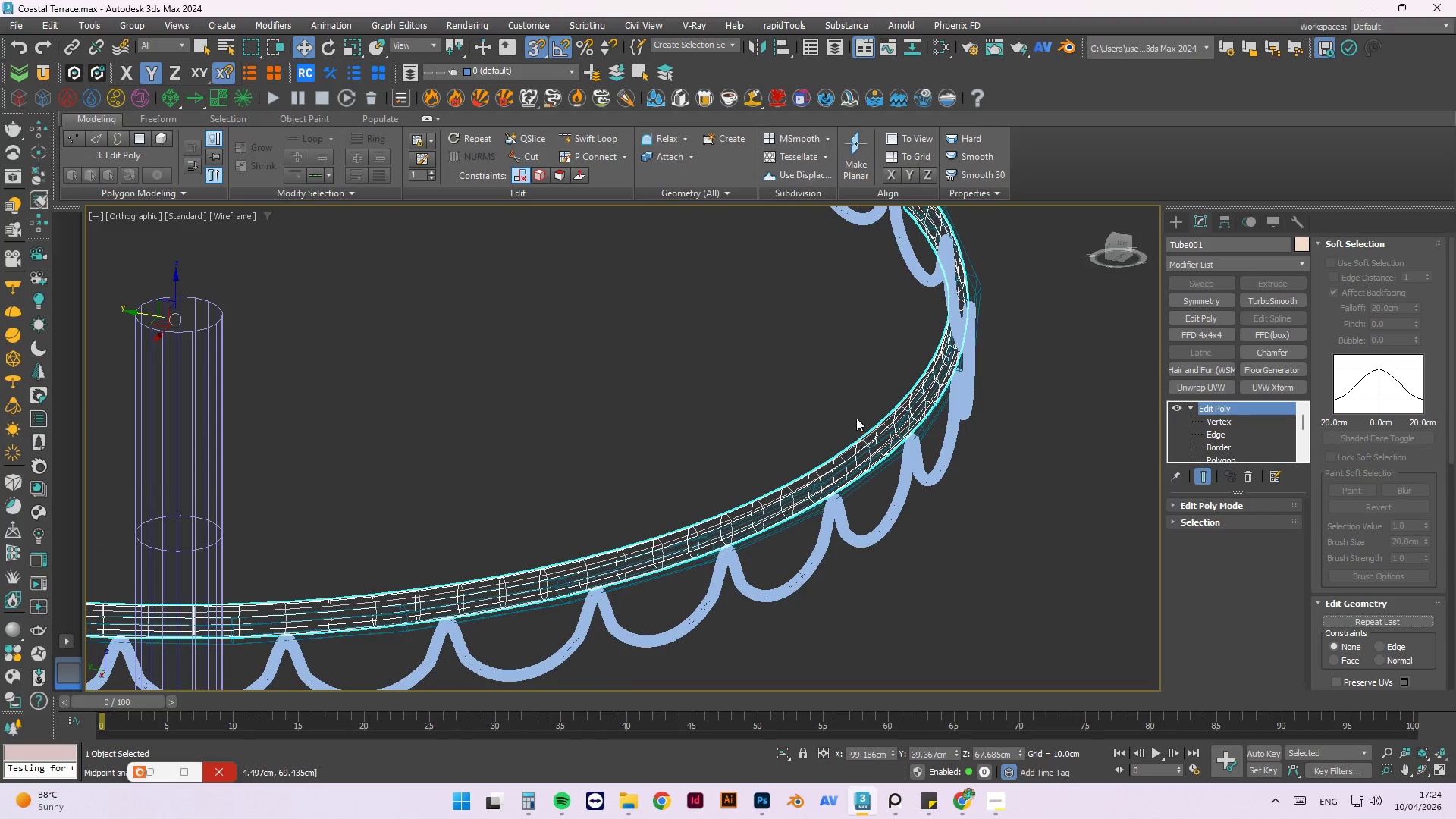 
scroll: coordinate [853, 581], scroll_direction: down, amount: 3.0
 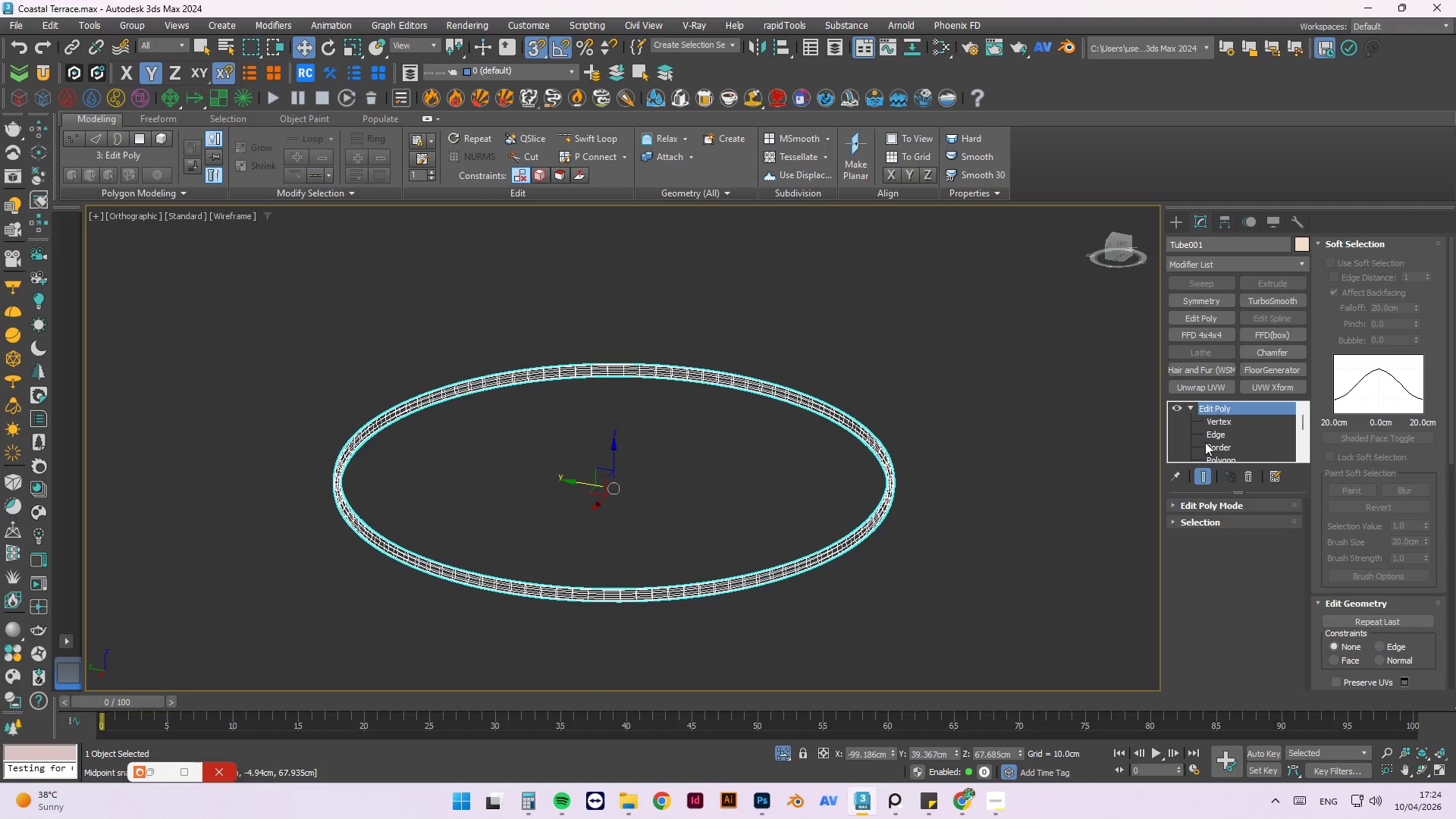 
scroll: coordinate [1218, 430], scroll_direction: none, amount: 0.0
 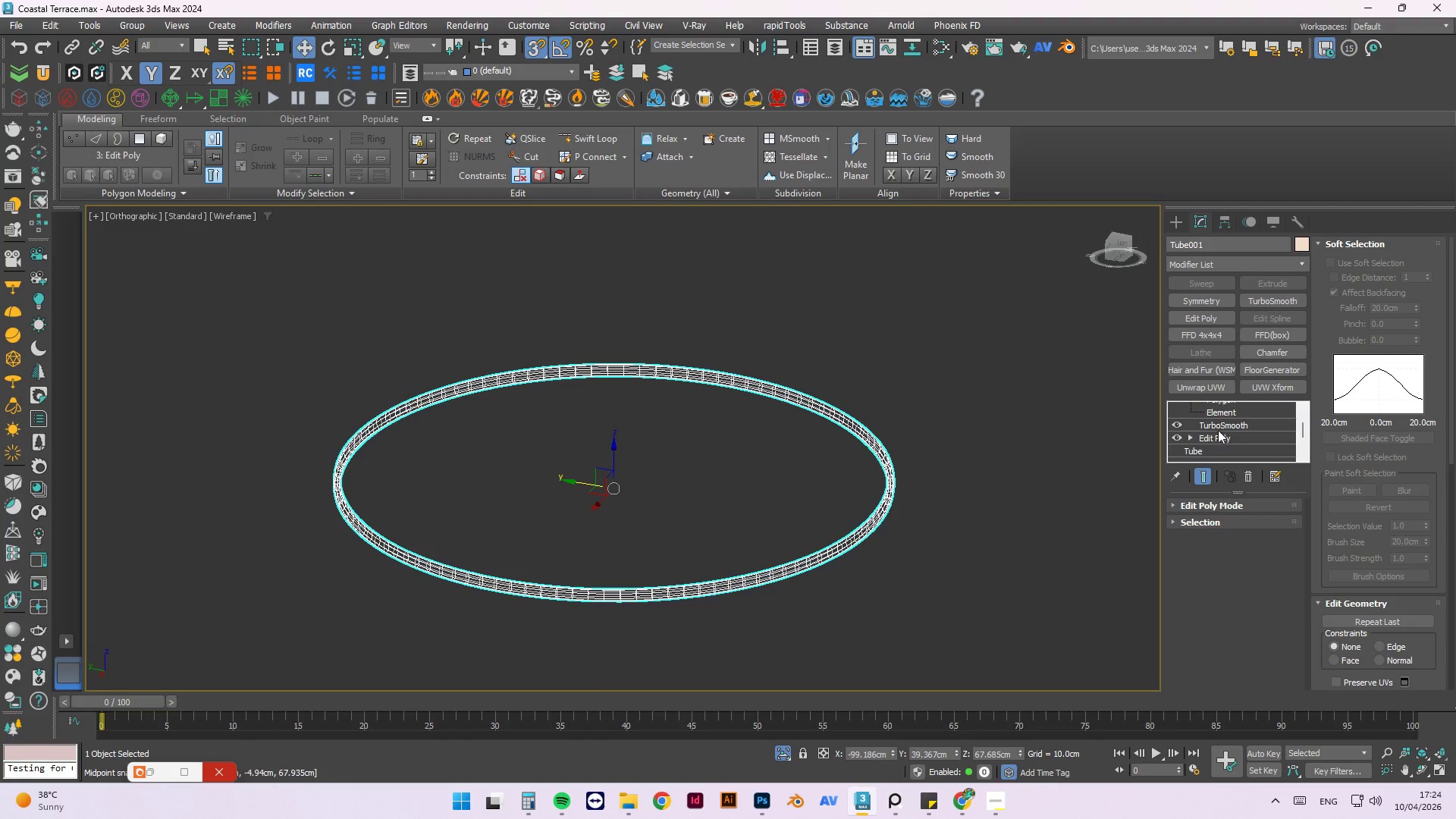 
scroll: coordinate [1218, 430], scroll_direction: up, amount: 1.0
 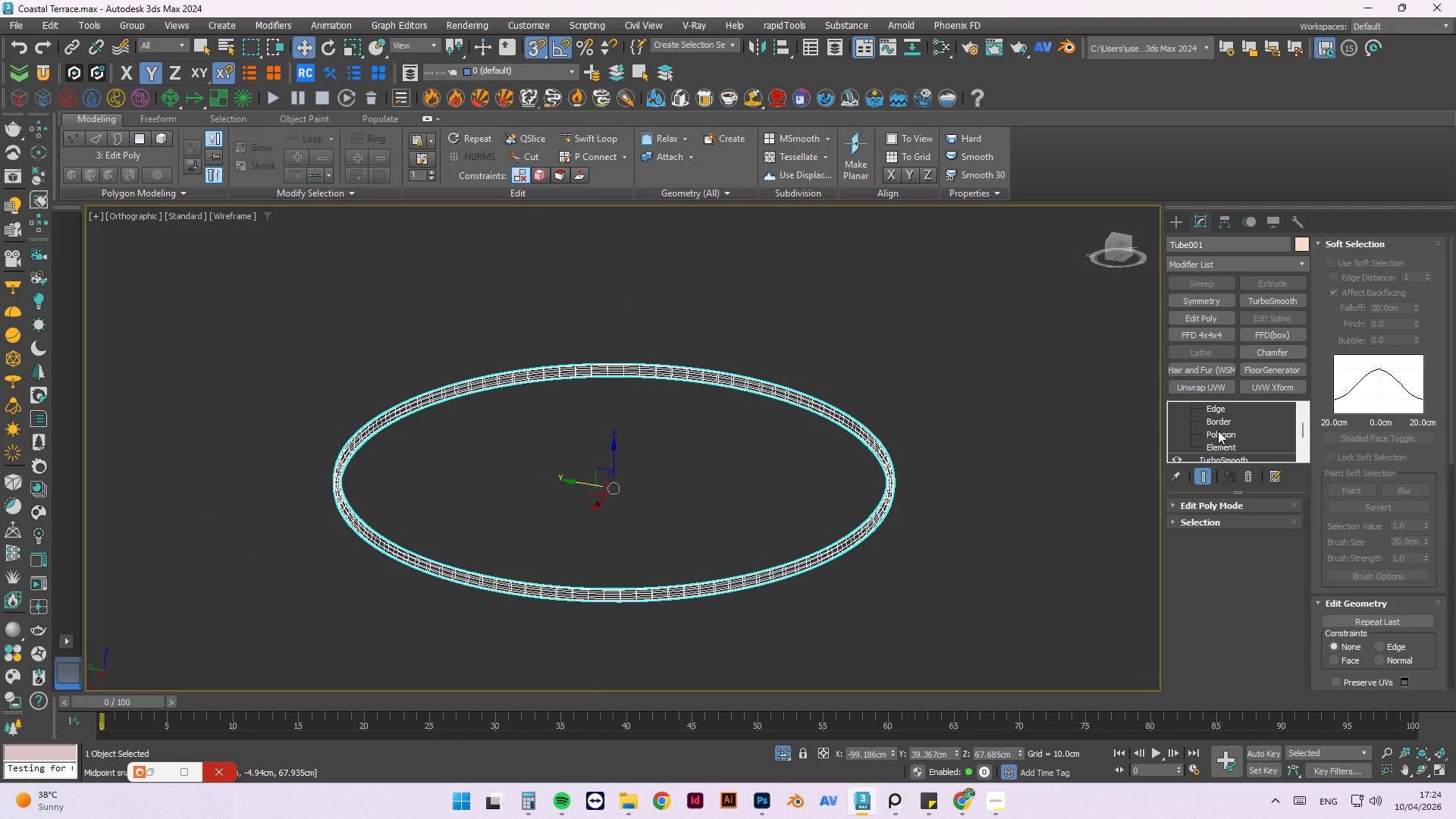 
scroll: coordinate [1218, 431], scroll_direction: down, amount: 1.0
 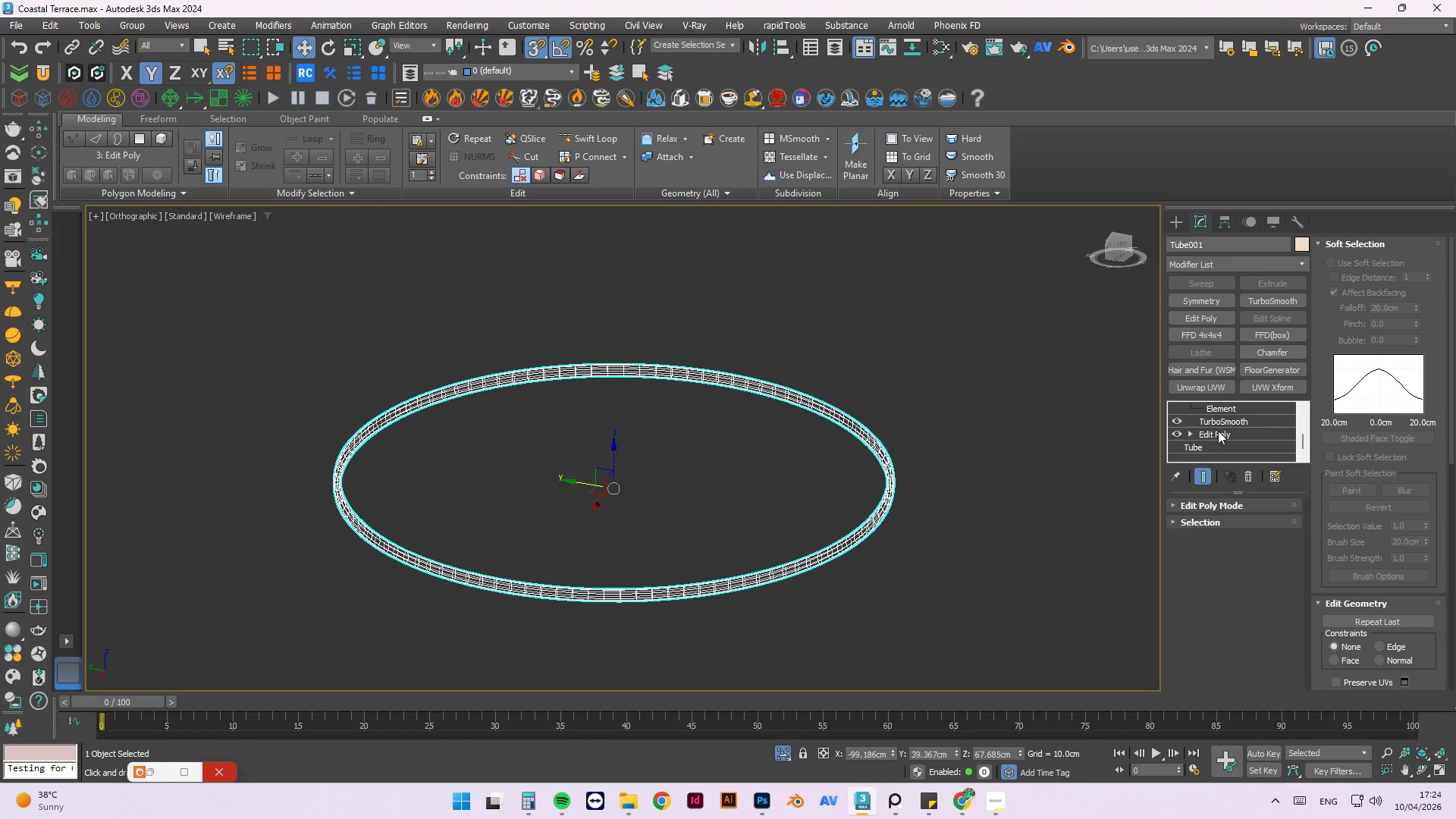 
left_click([1218, 431])
 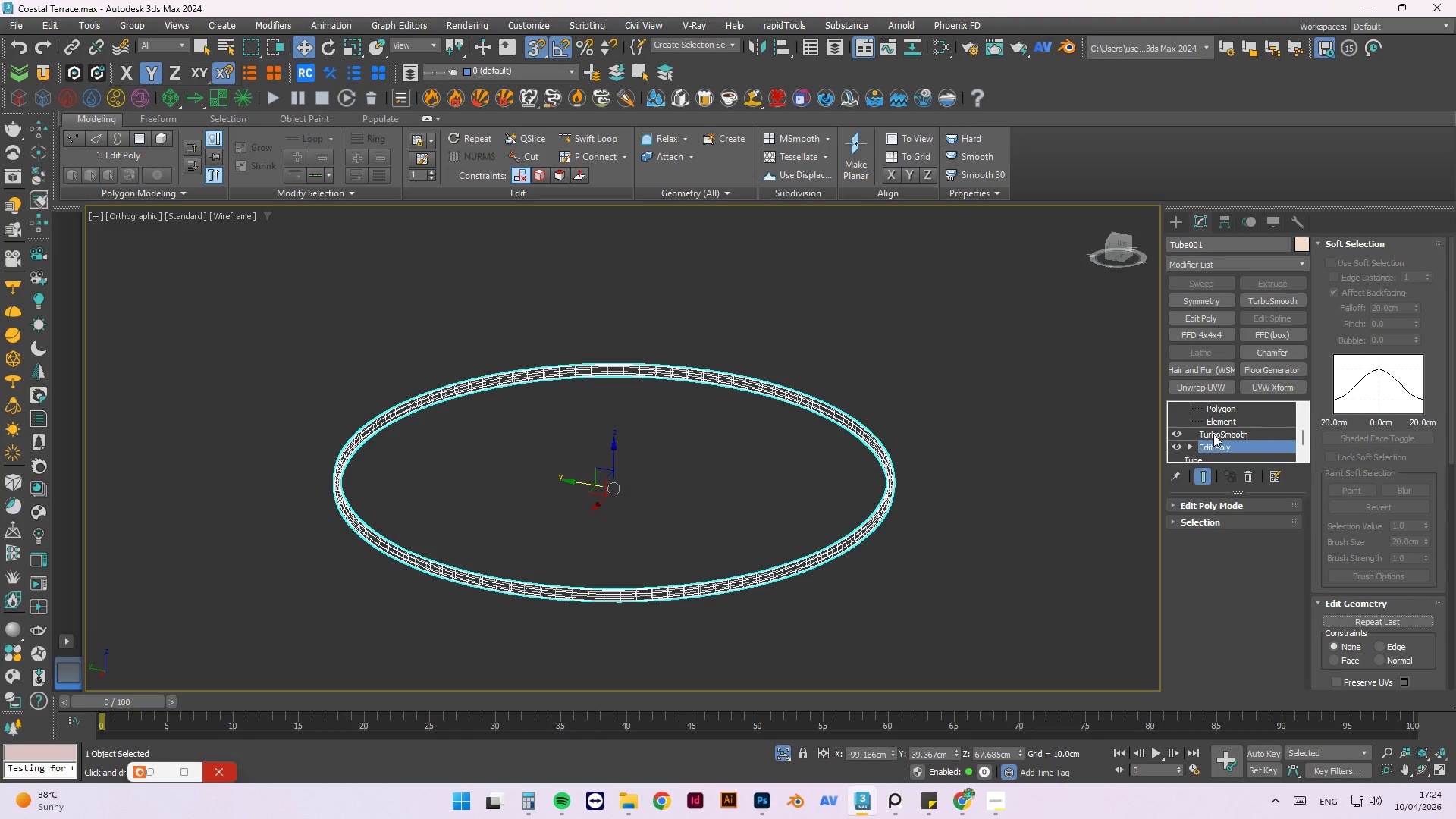 
scroll: coordinate [1213, 434], scroll_direction: down, amount: 1.0
 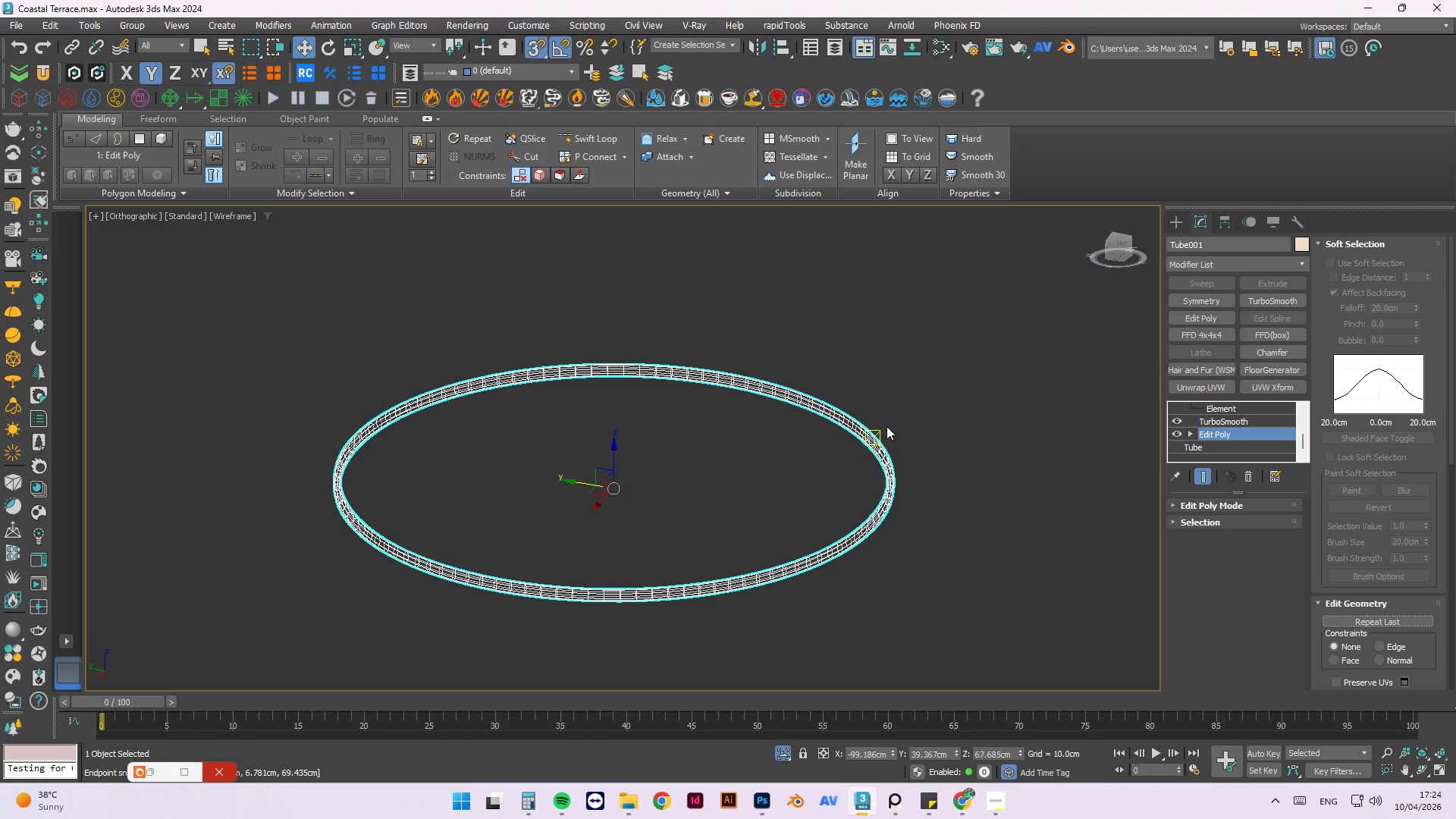 
scroll: coordinate [1179, 422], scroll_direction: up, amount: 2.0
 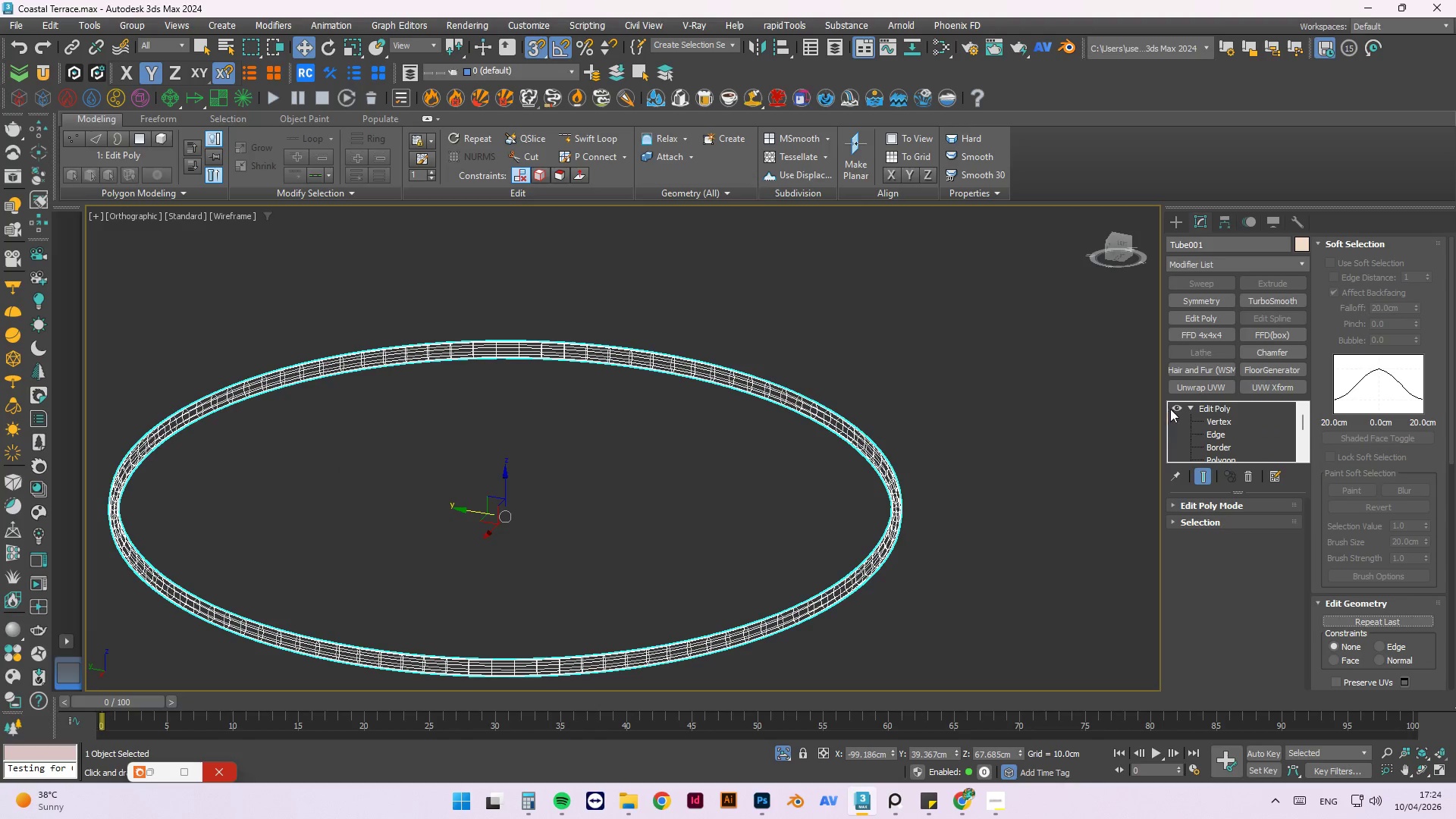 
left_click([1213, 403])
 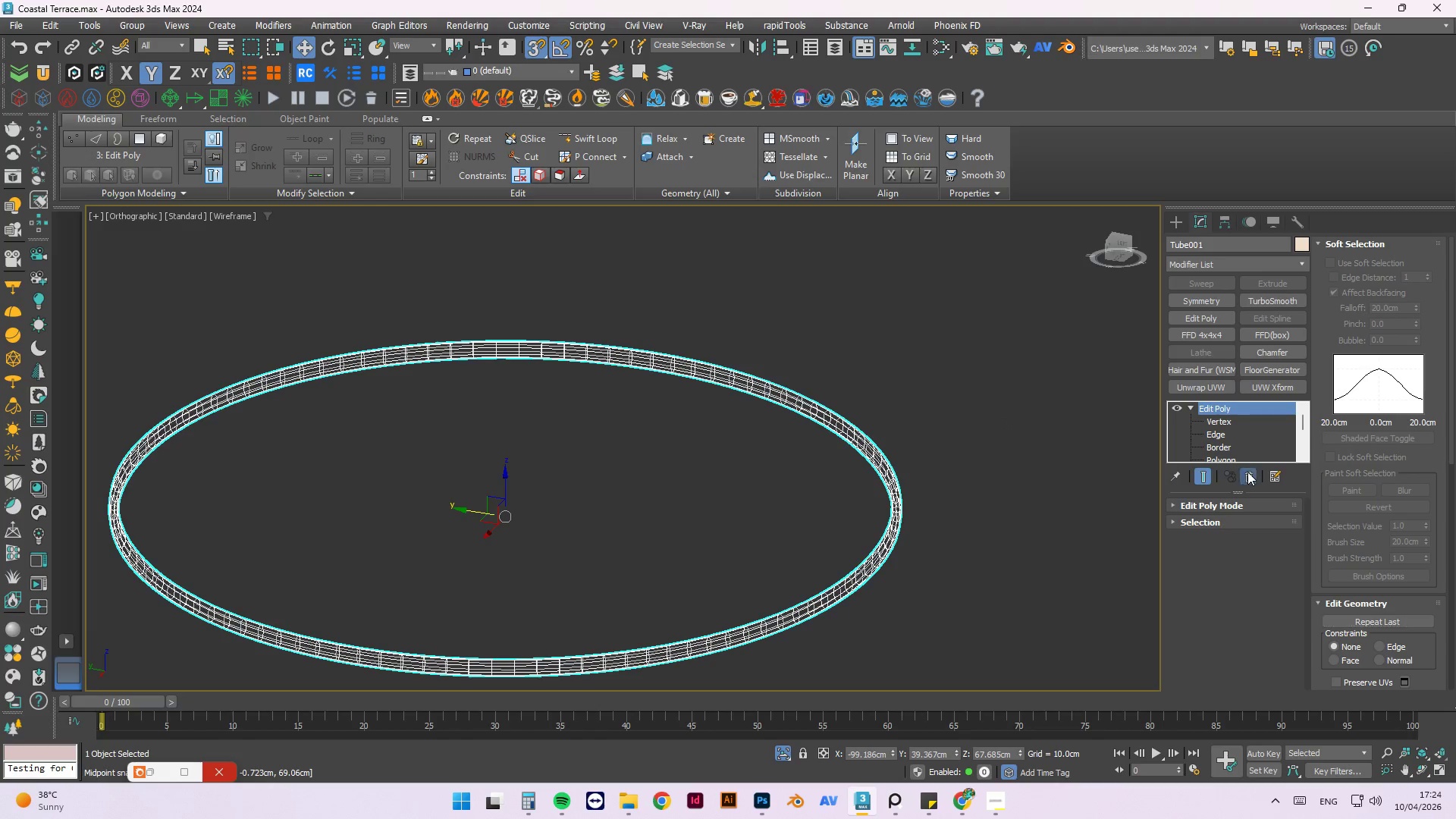 
left_click([1217, 417])
 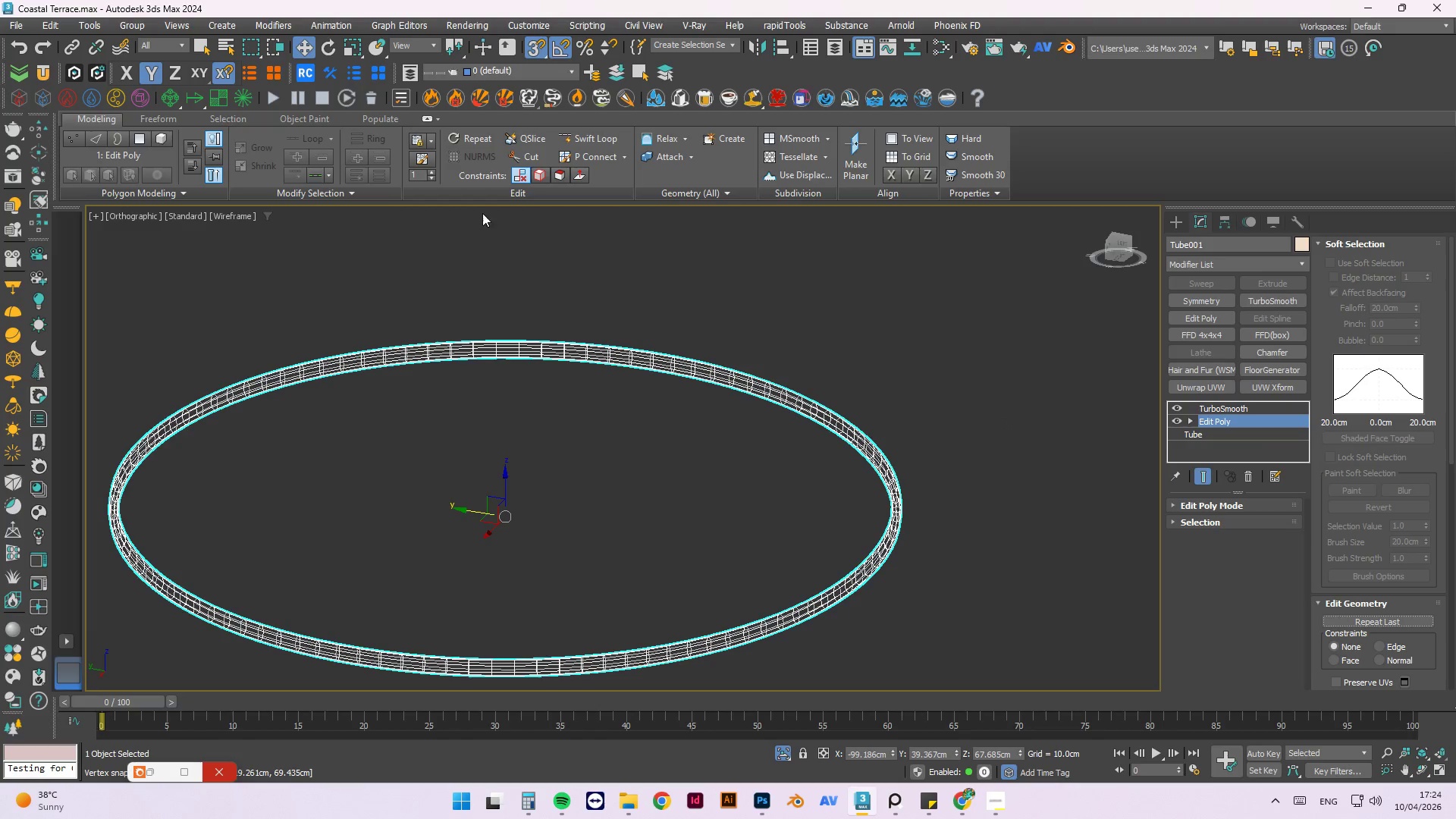 
left_click([242, 213])
 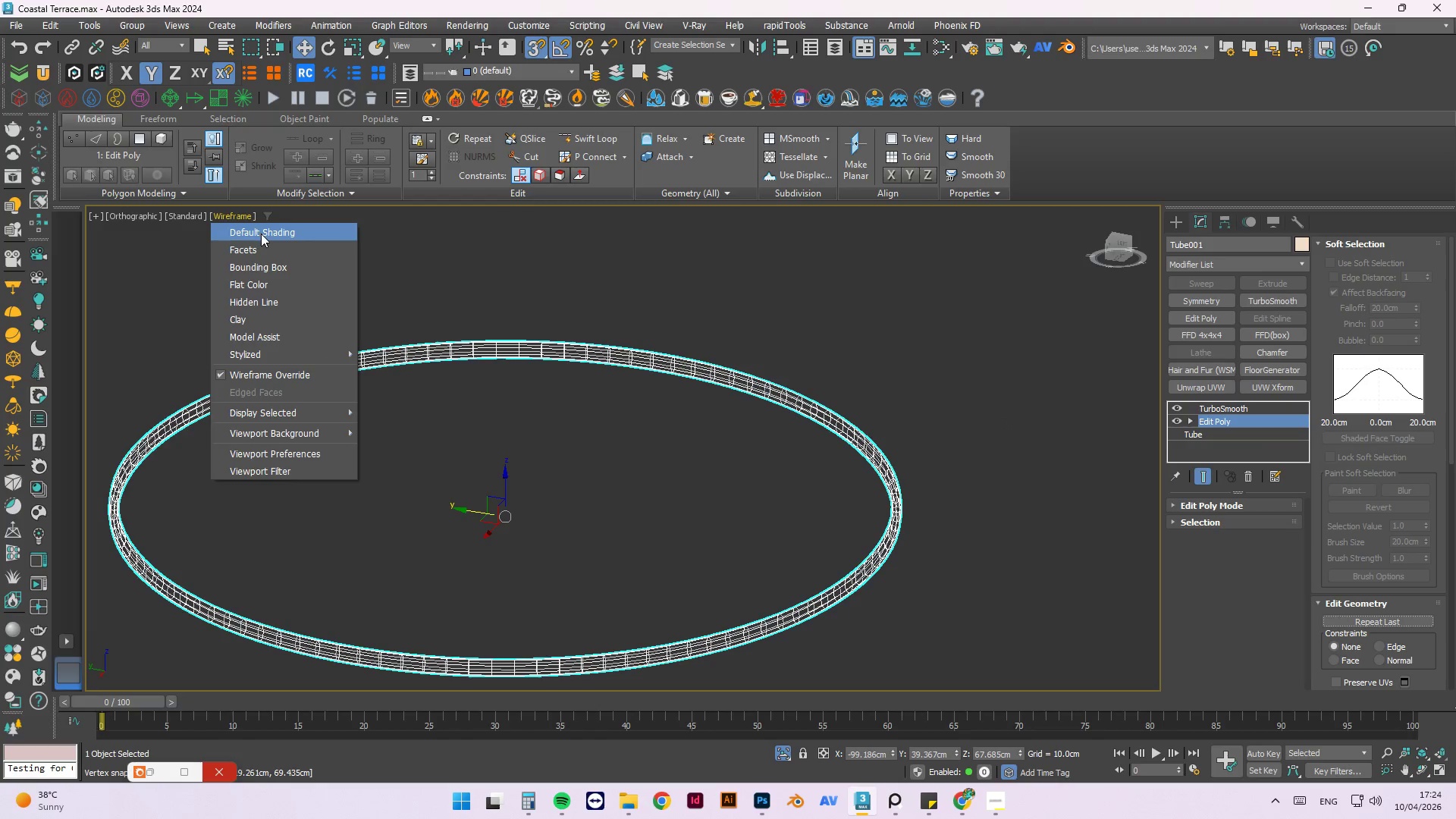 
left_click([261, 234])
 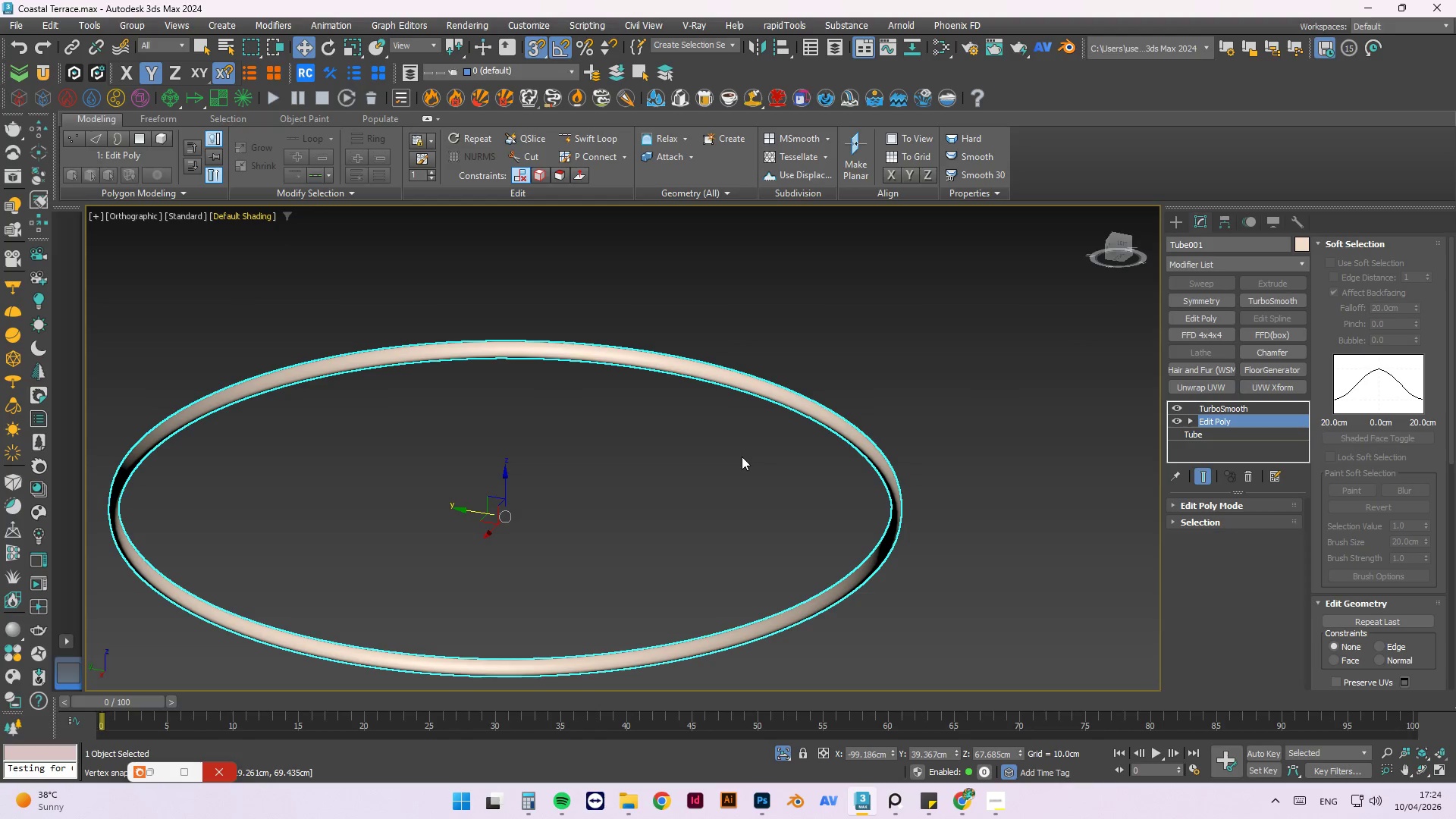 
scroll: coordinate [793, 426], scroll_direction: up, amount: 2.0
 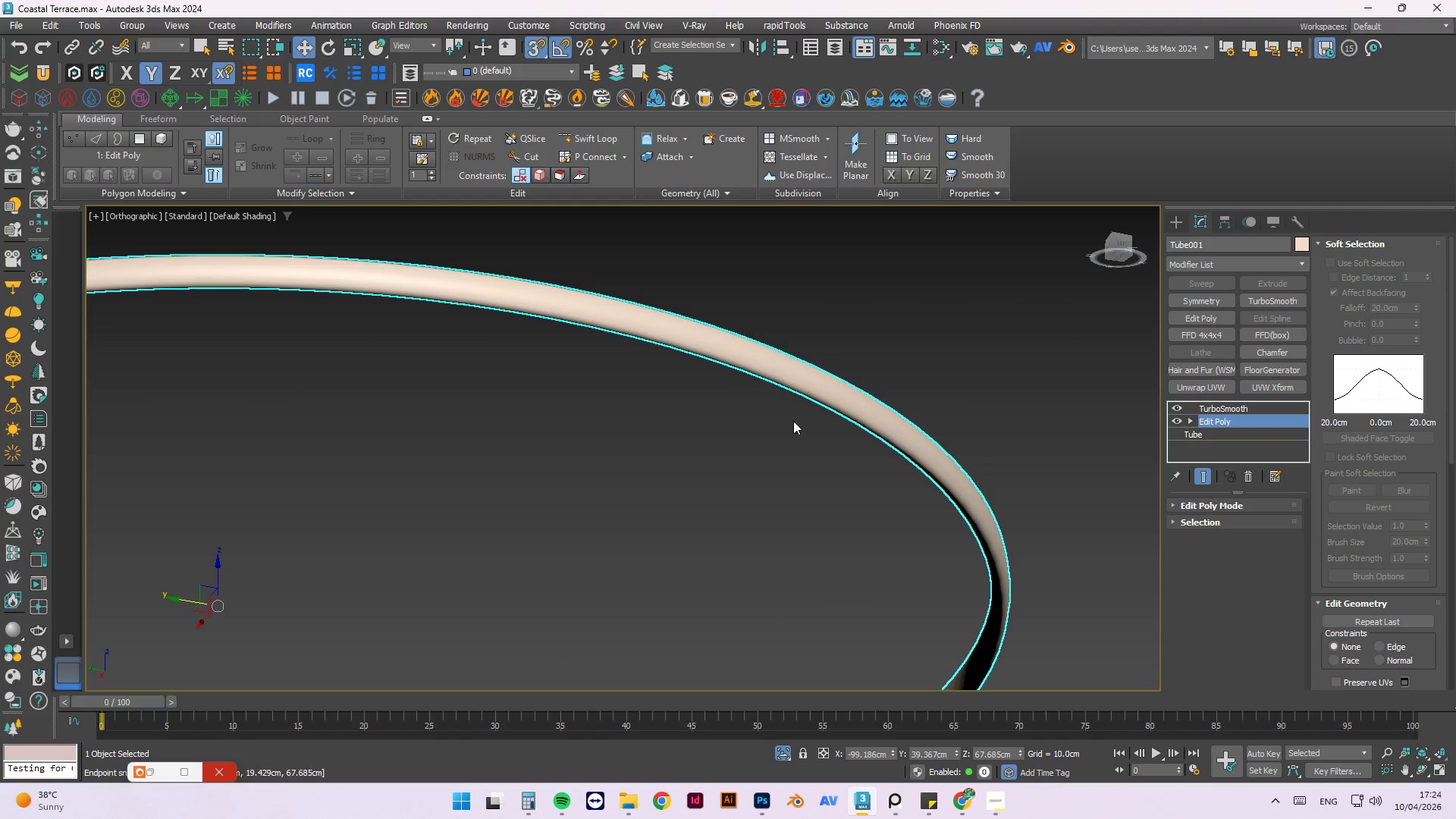 
key(F4)
 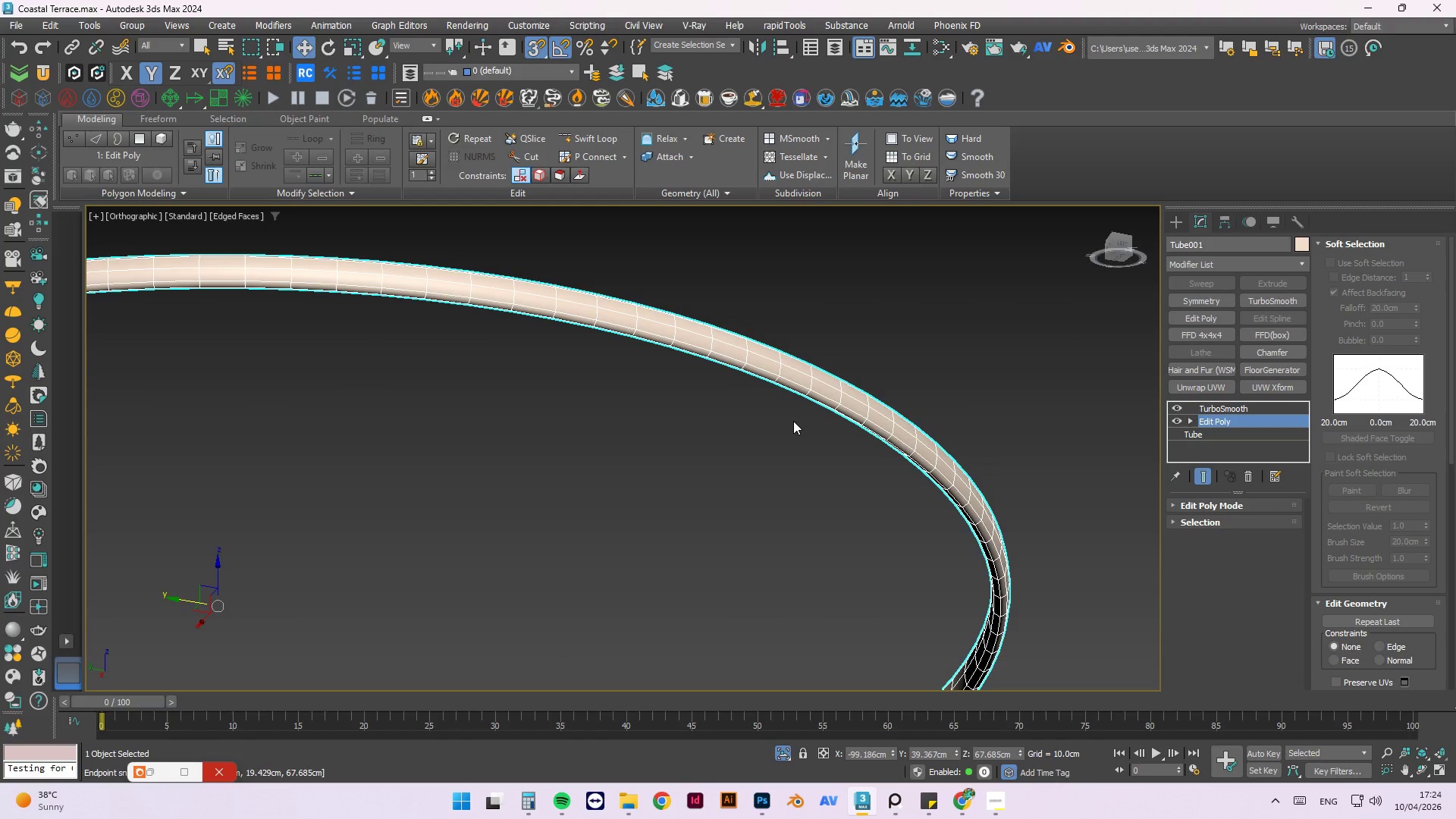 
scroll: coordinate [793, 420], scroll_direction: down, amount: 4.0
 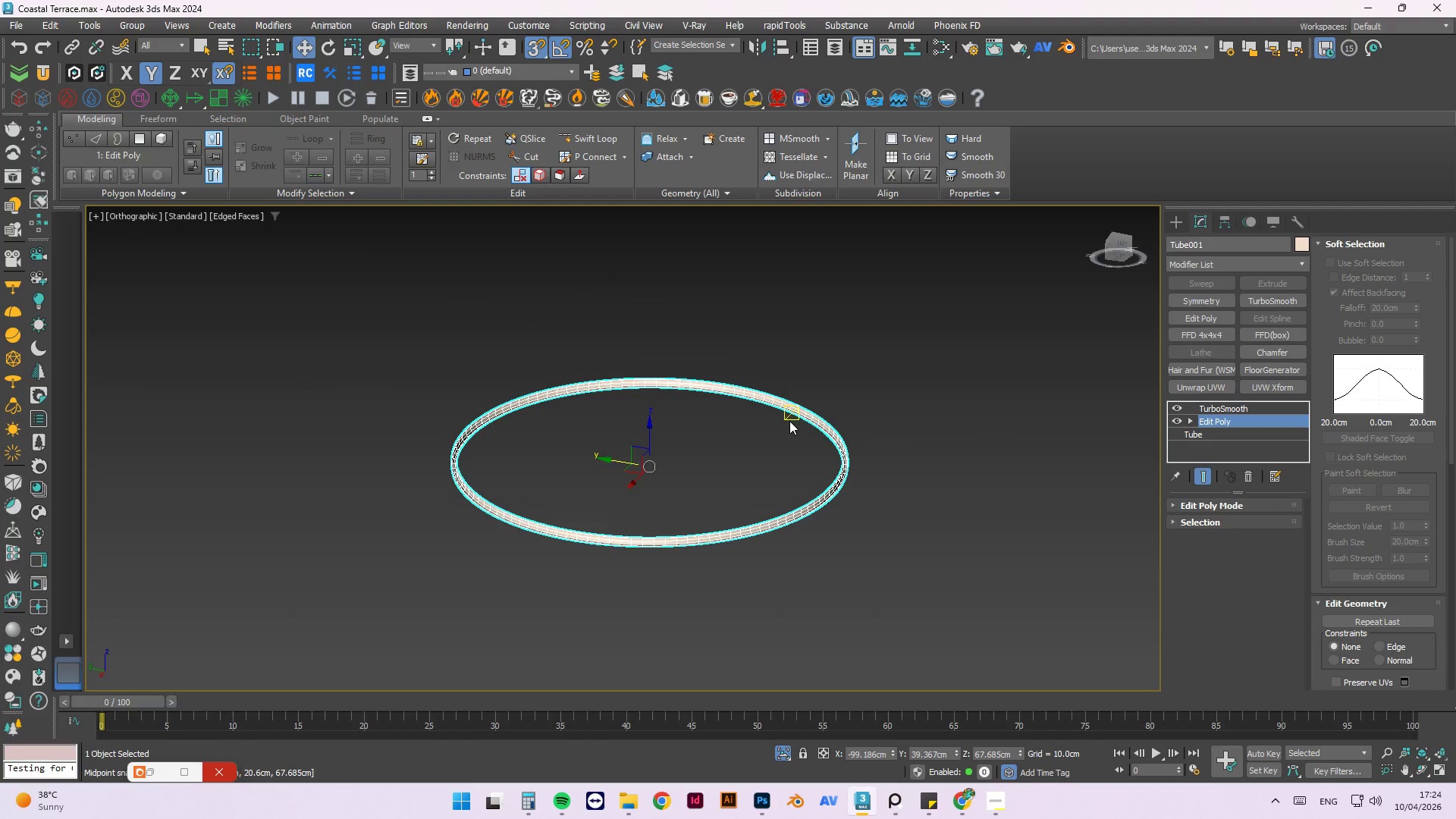 
hold_key(key=AltLeft, duration=0.45)
 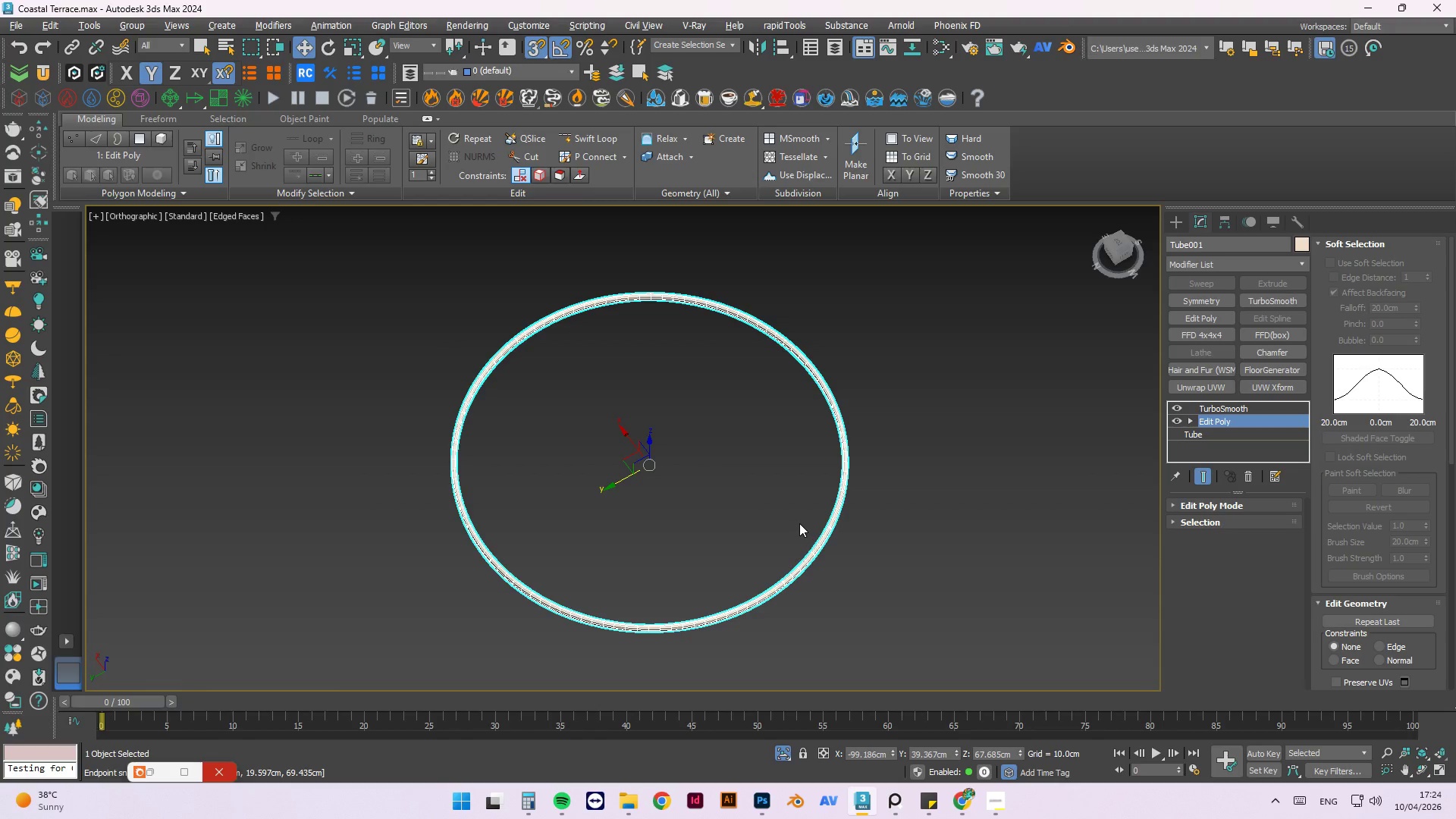 
key(T)
 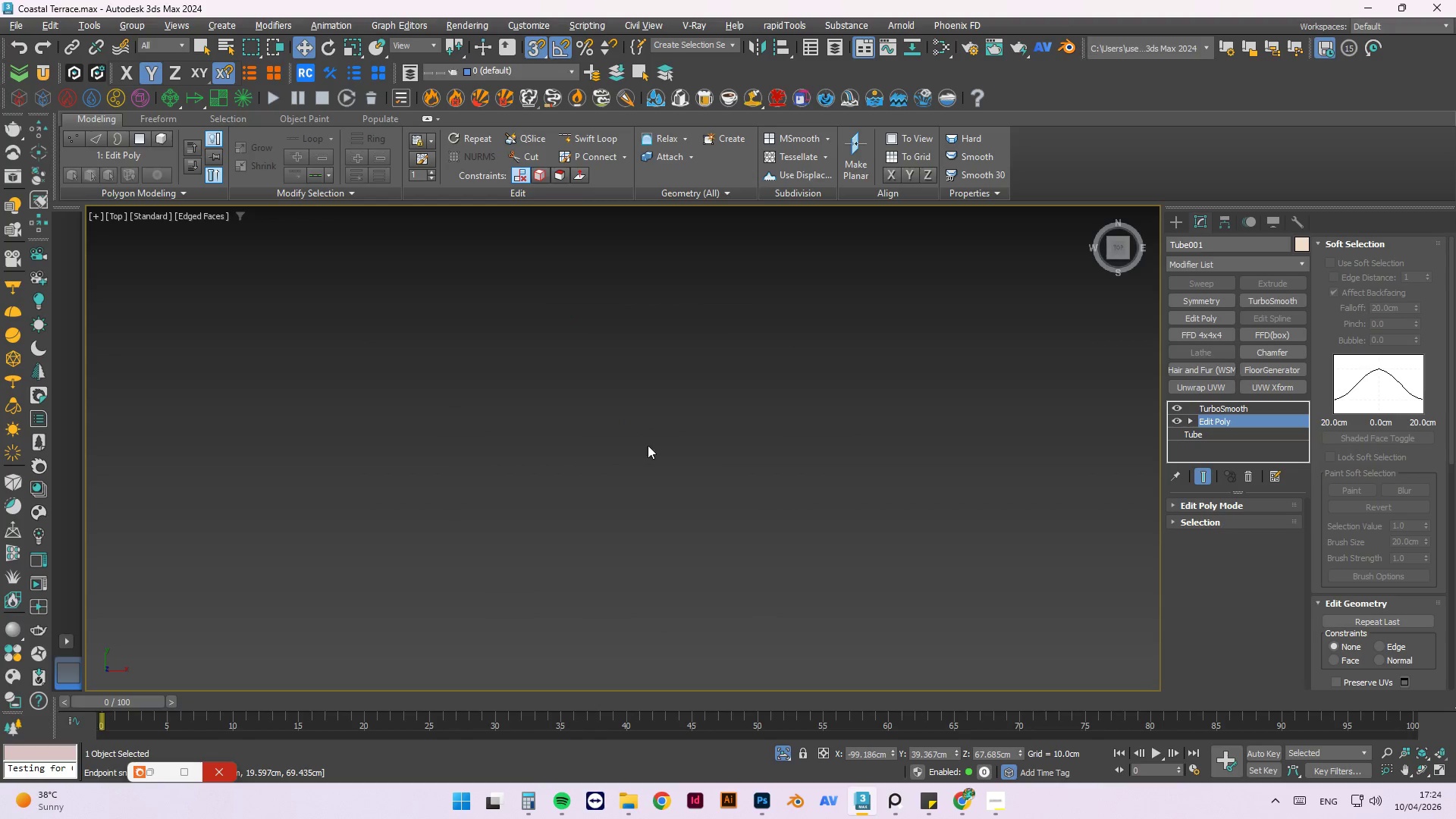 
scroll: coordinate [709, 562], scroll_direction: down, amount: 7.0
 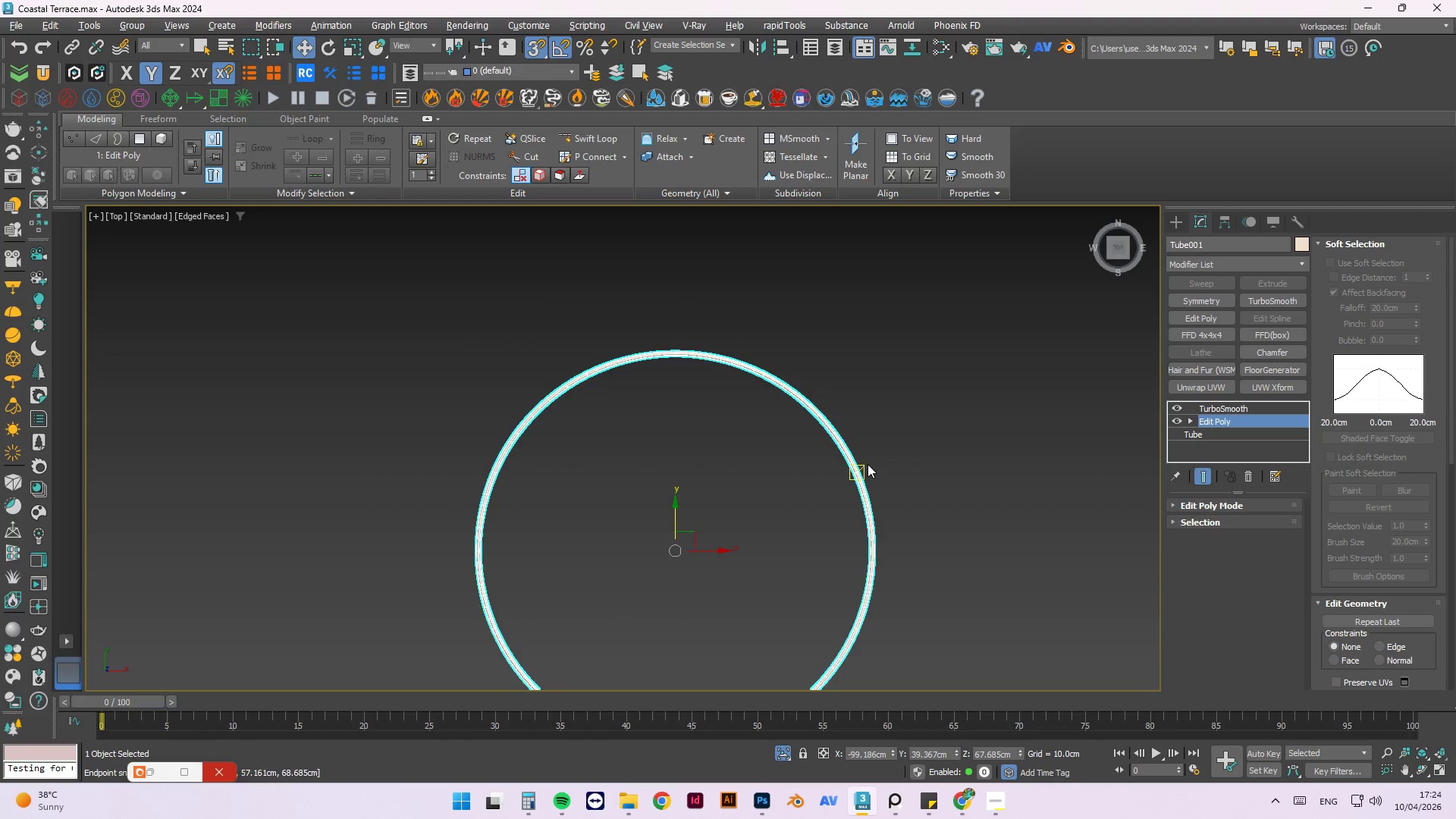 
scroll: coordinate [862, 469], scroll_direction: up, amount: 4.0
 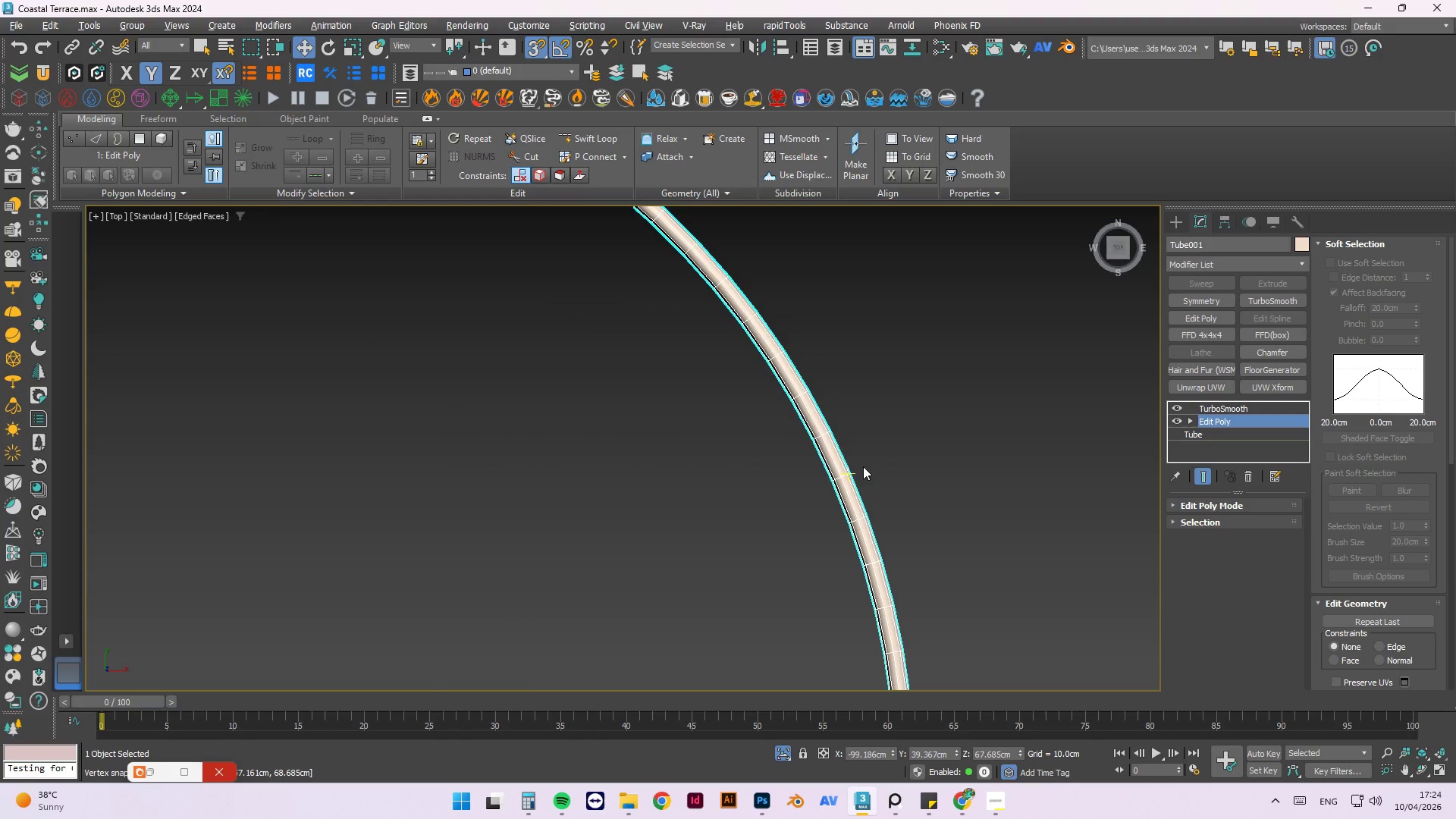 
scroll: coordinate [863, 466], scroll_direction: down, amount: 2.0
 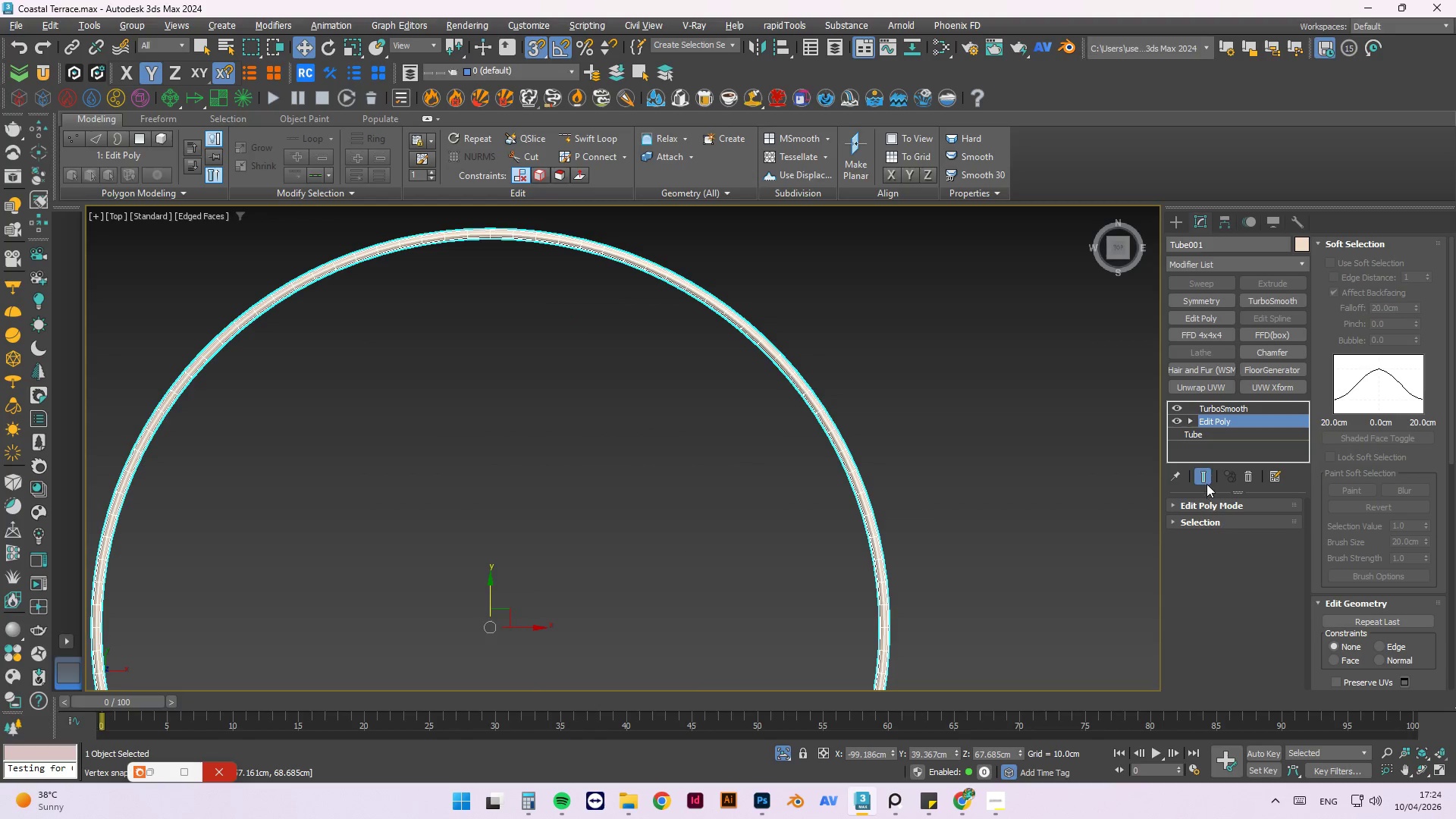 
left_click([1199, 469])
 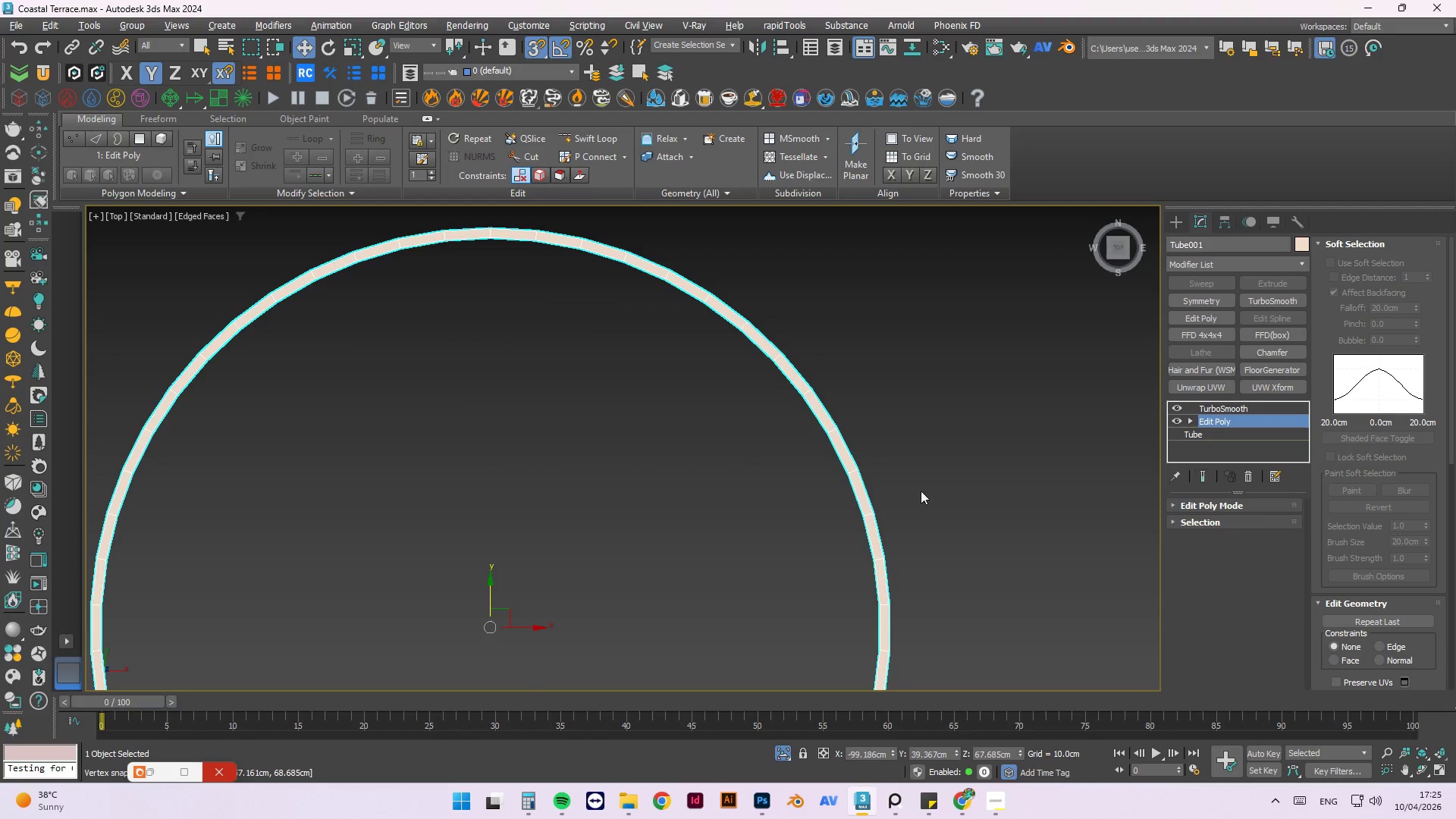 
scroll: coordinate [833, 458], scroll_direction: down, amount: 1.0
 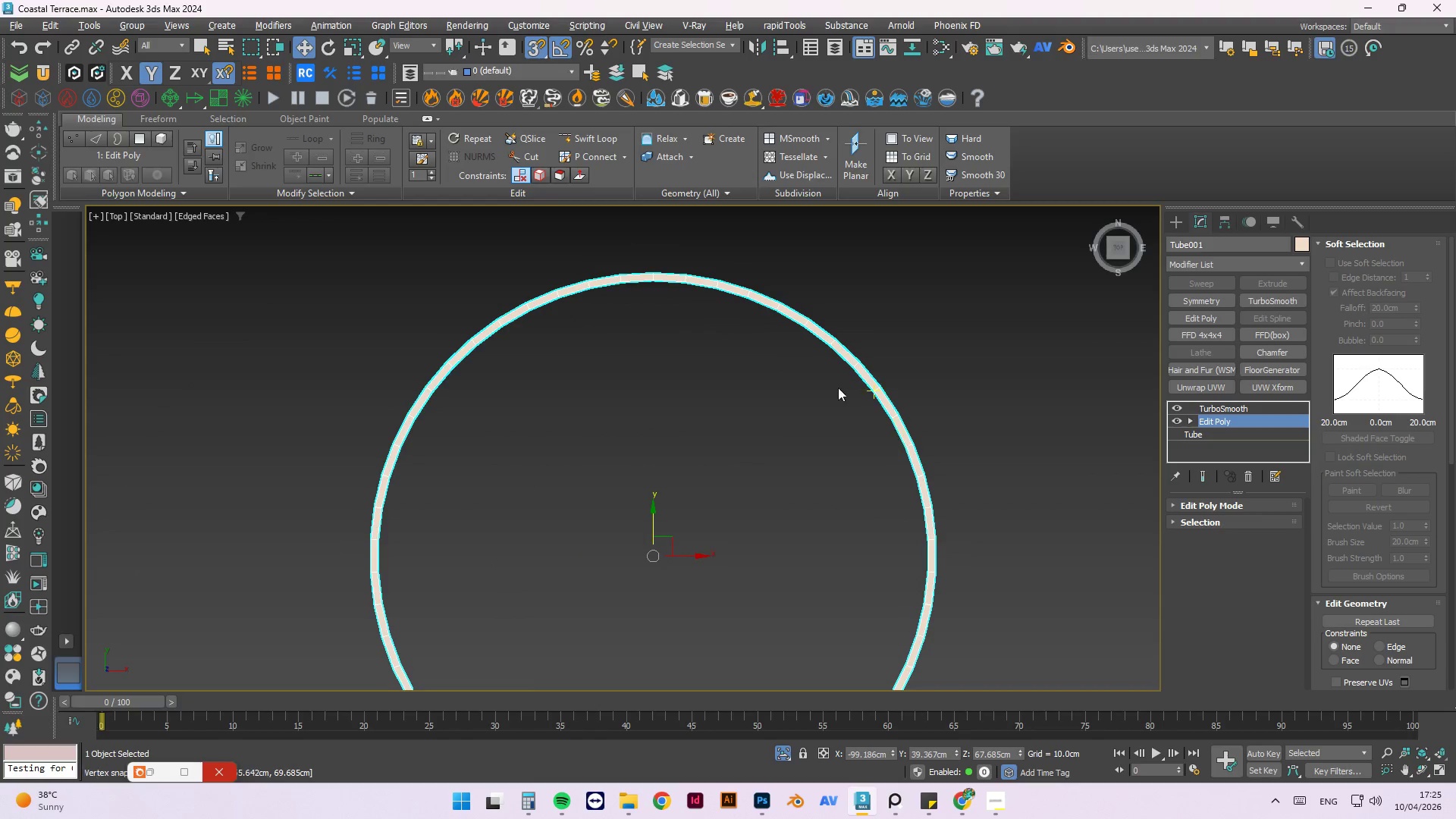 
scroll: coordinate [755, 330], scroll_direction: up, amount: 1.0
 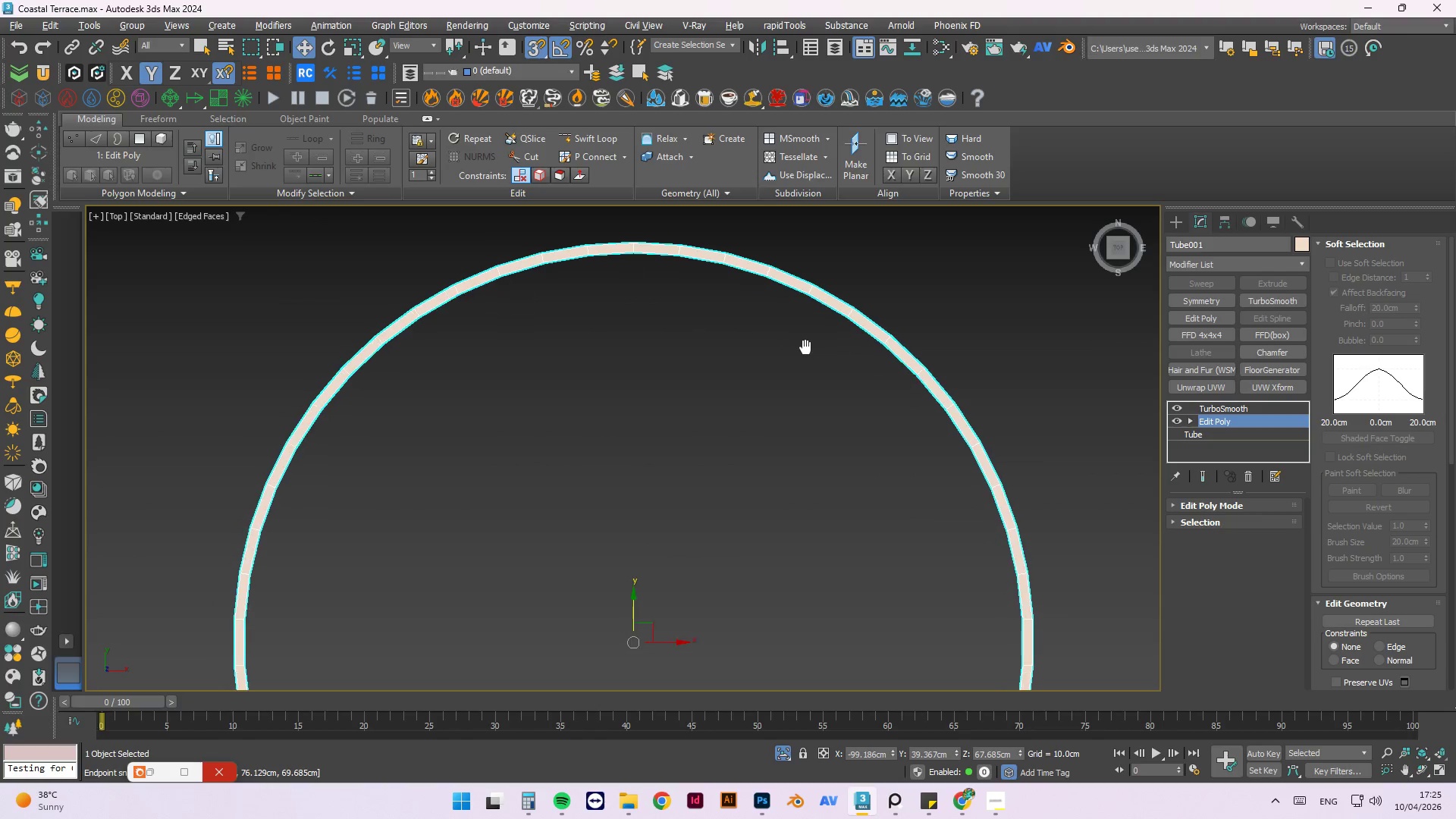 
scroll: coordinate [806, 344], scroll_direction: down, amount: 2.0
 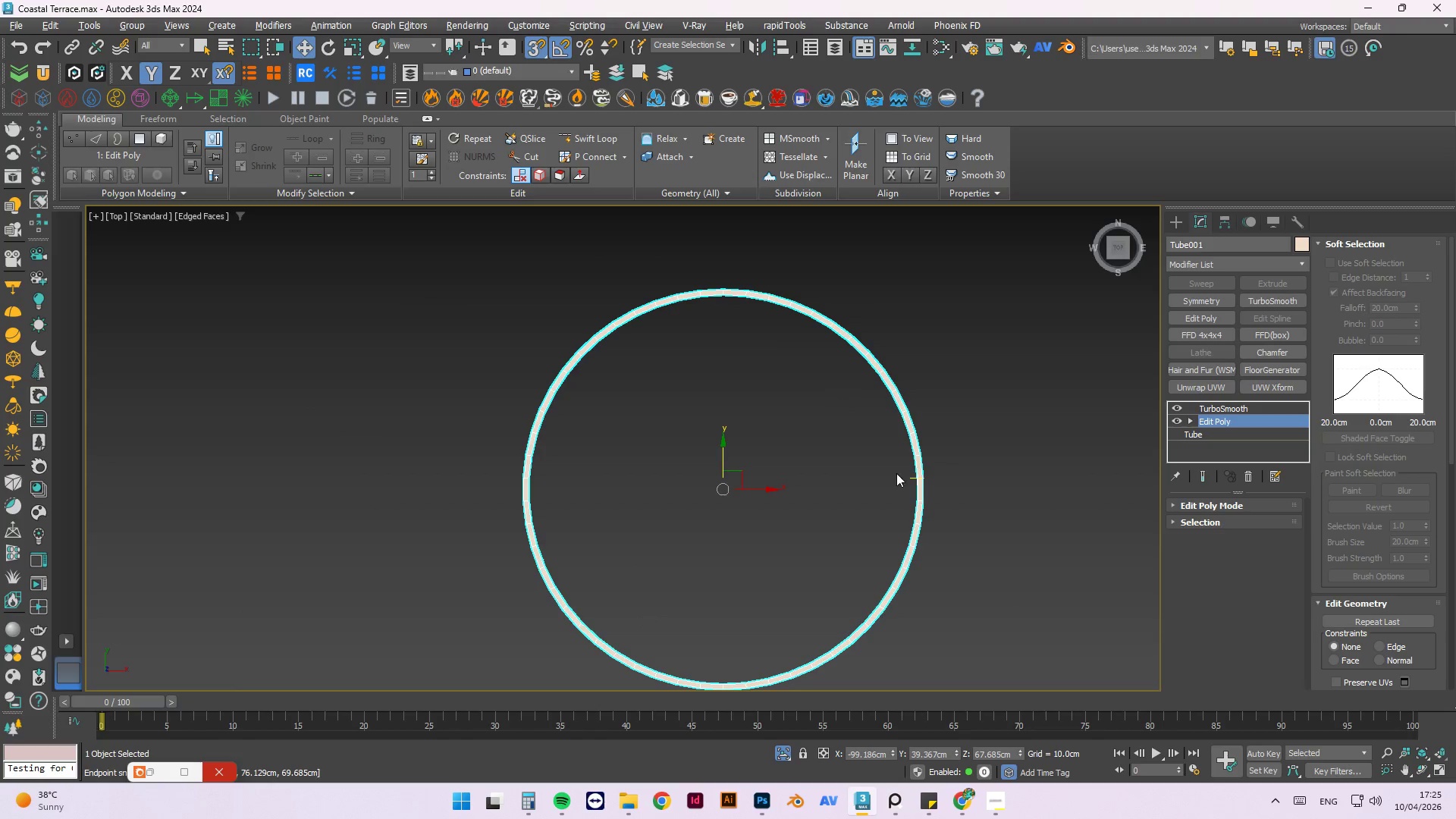 
scroll: coordinate [912, 478], scroll_direction: up, amount: 2.0
 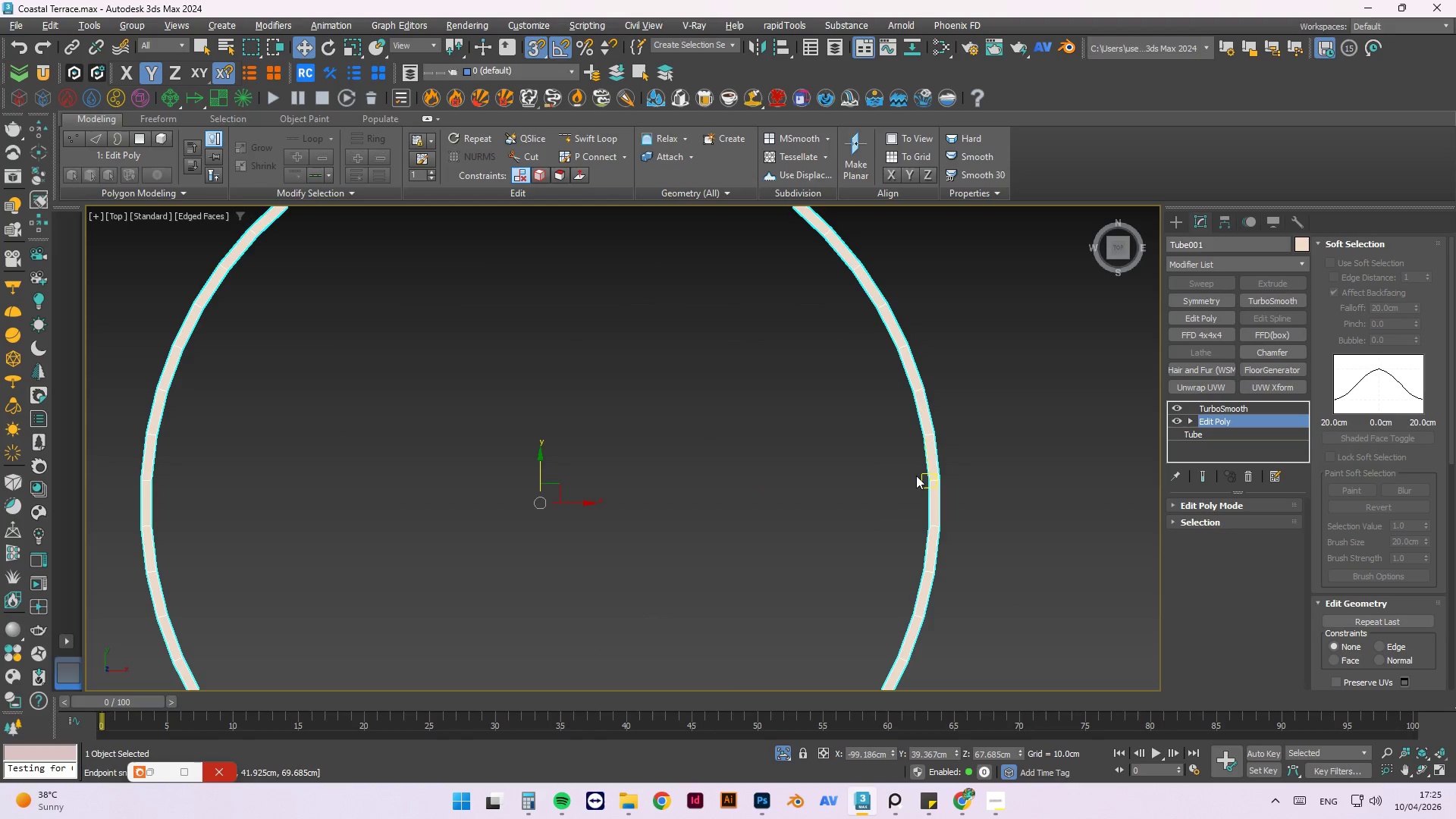 
scroll: coordinate [916, 475], scroll_direction: down, amount: 2.0
 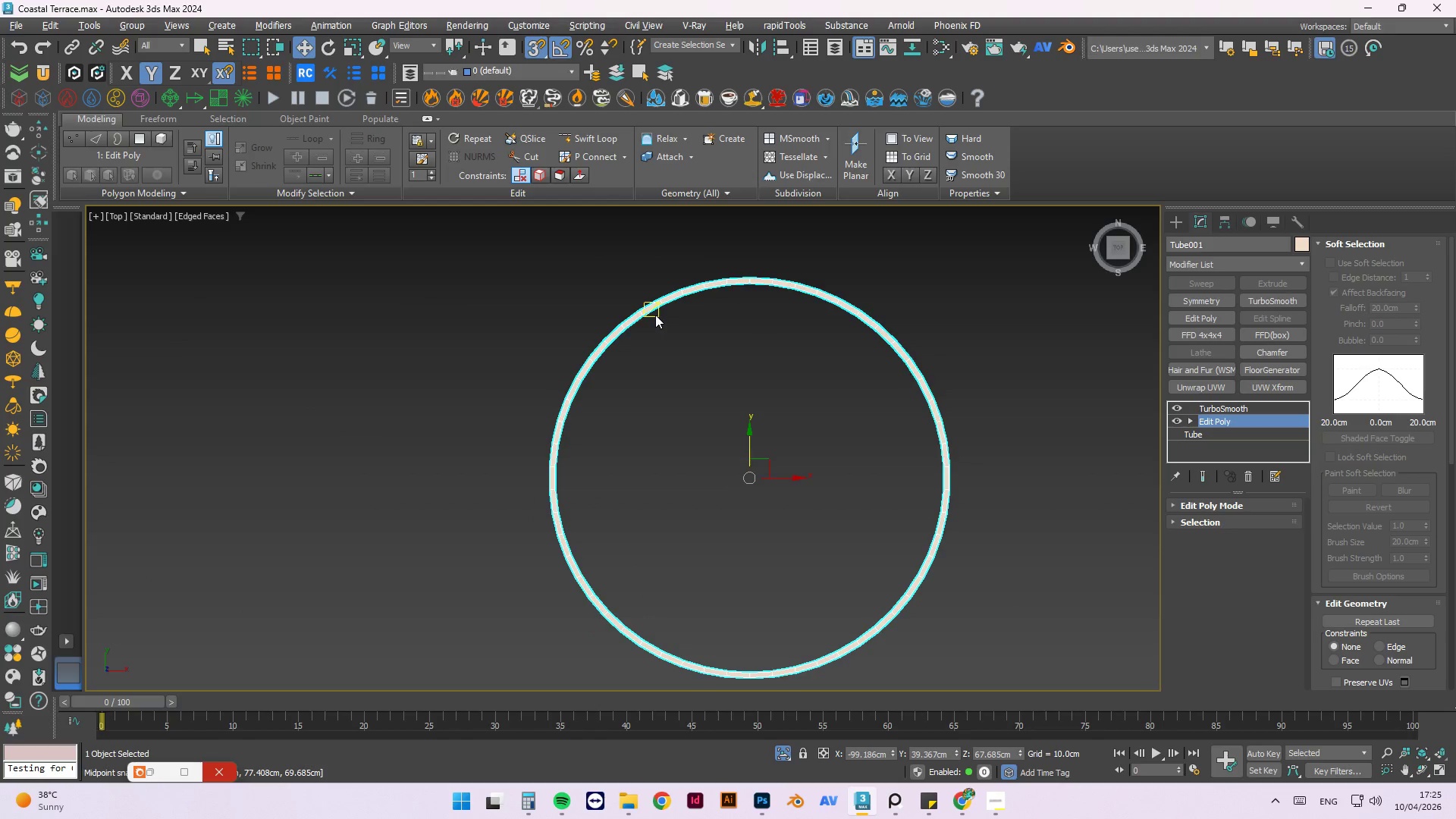 
scroll: coordinate [654, 298], scroll_direction: up, amount: 2.0
 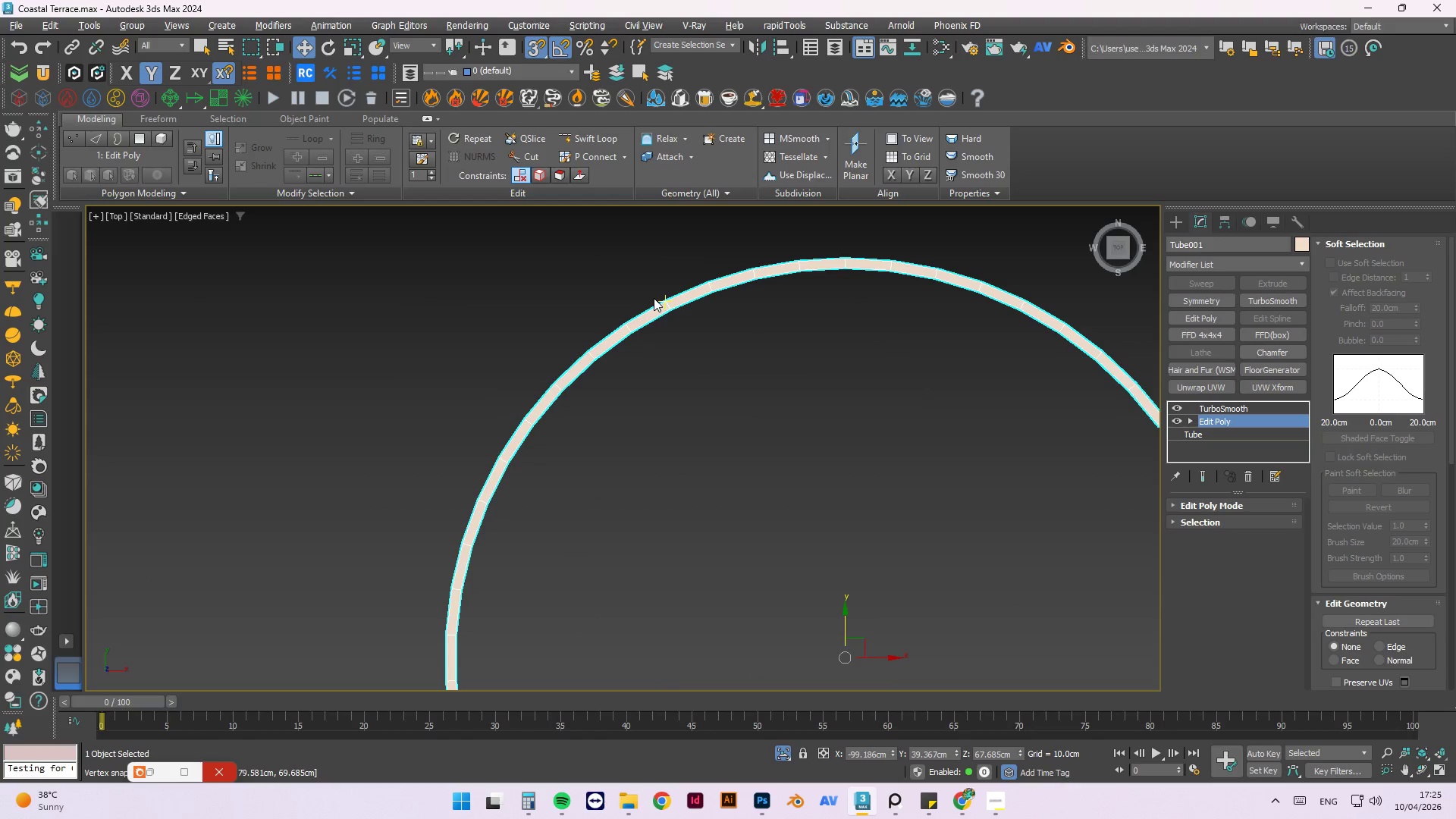 
key(S)
 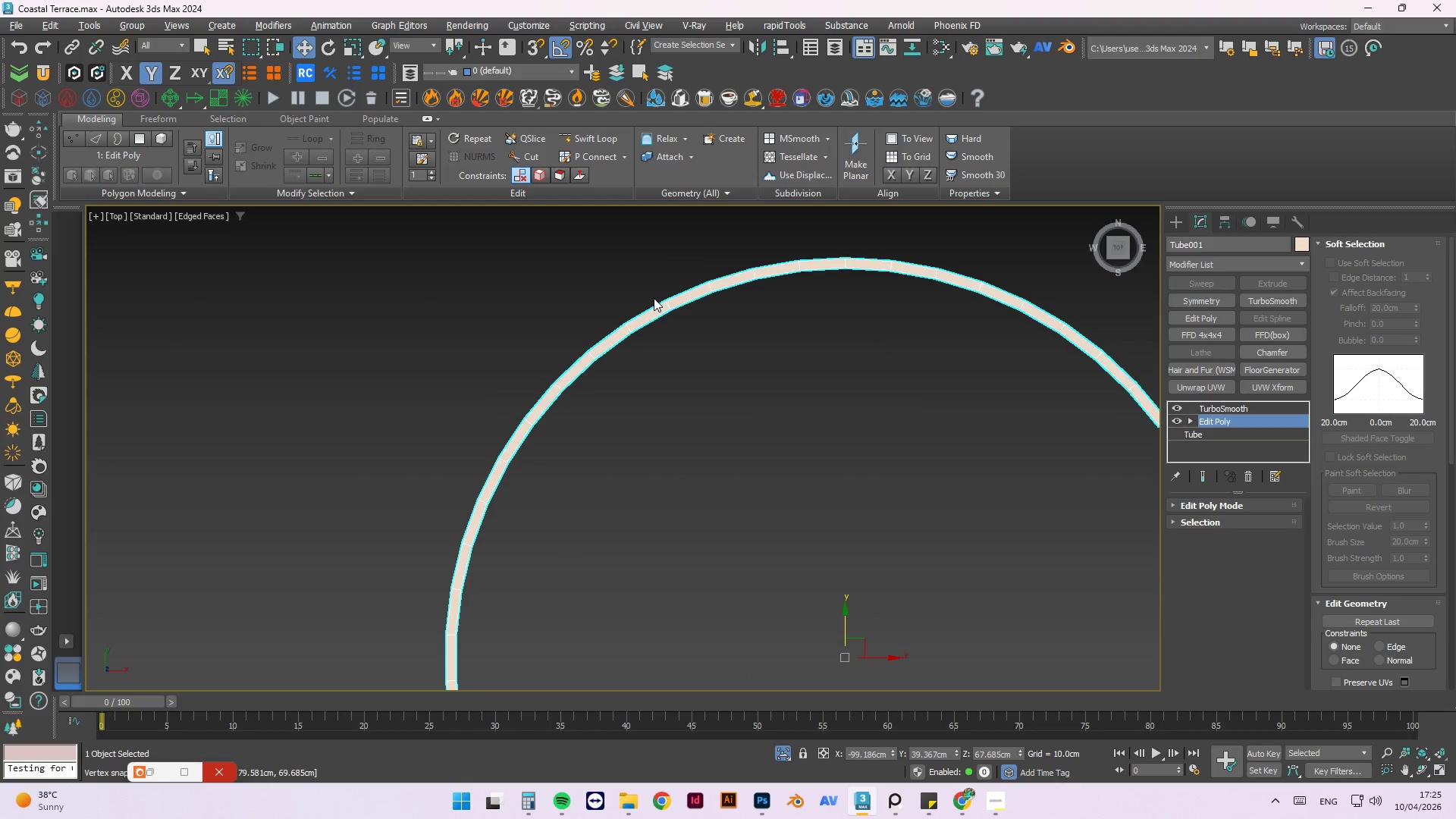 
scroll: coordinate [654, 349], scroll_direction: down, amount: 1.0
 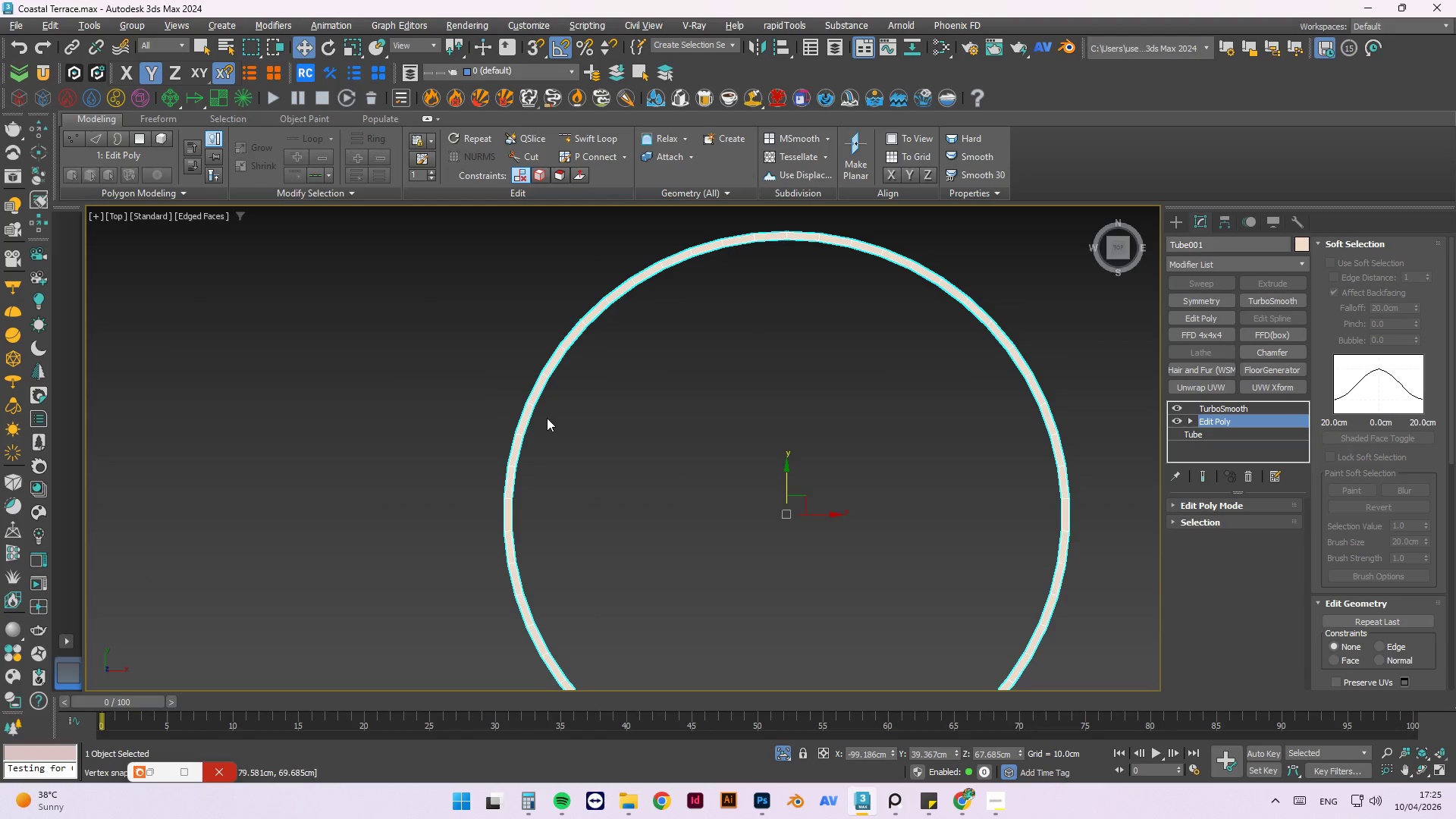 
scroll: coordinate [537, 418], scroll_direction: up, amount: 1.0
 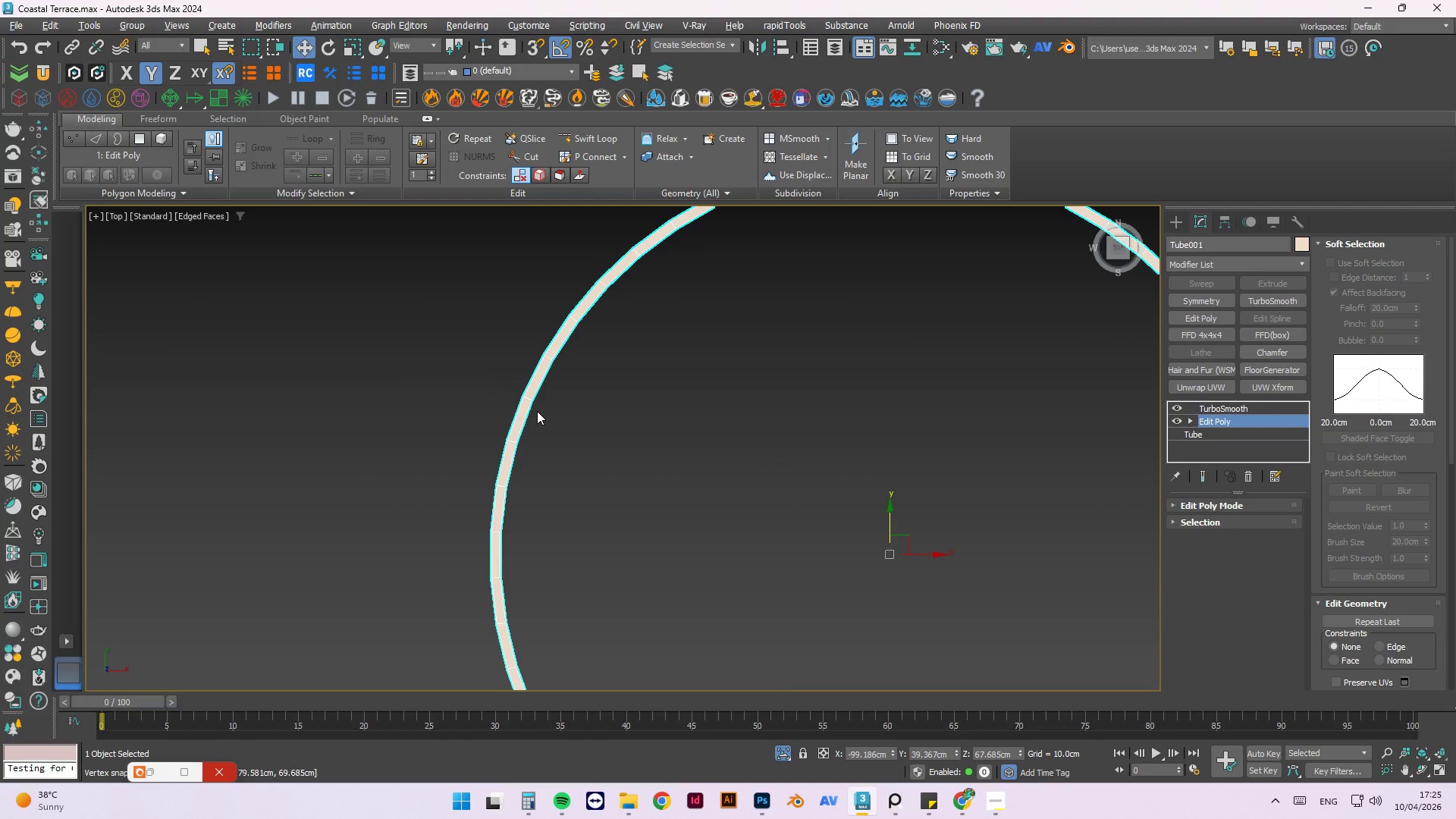 
scroll: coordinate [537, 411], scroll_direction: down, amount: 1.0
 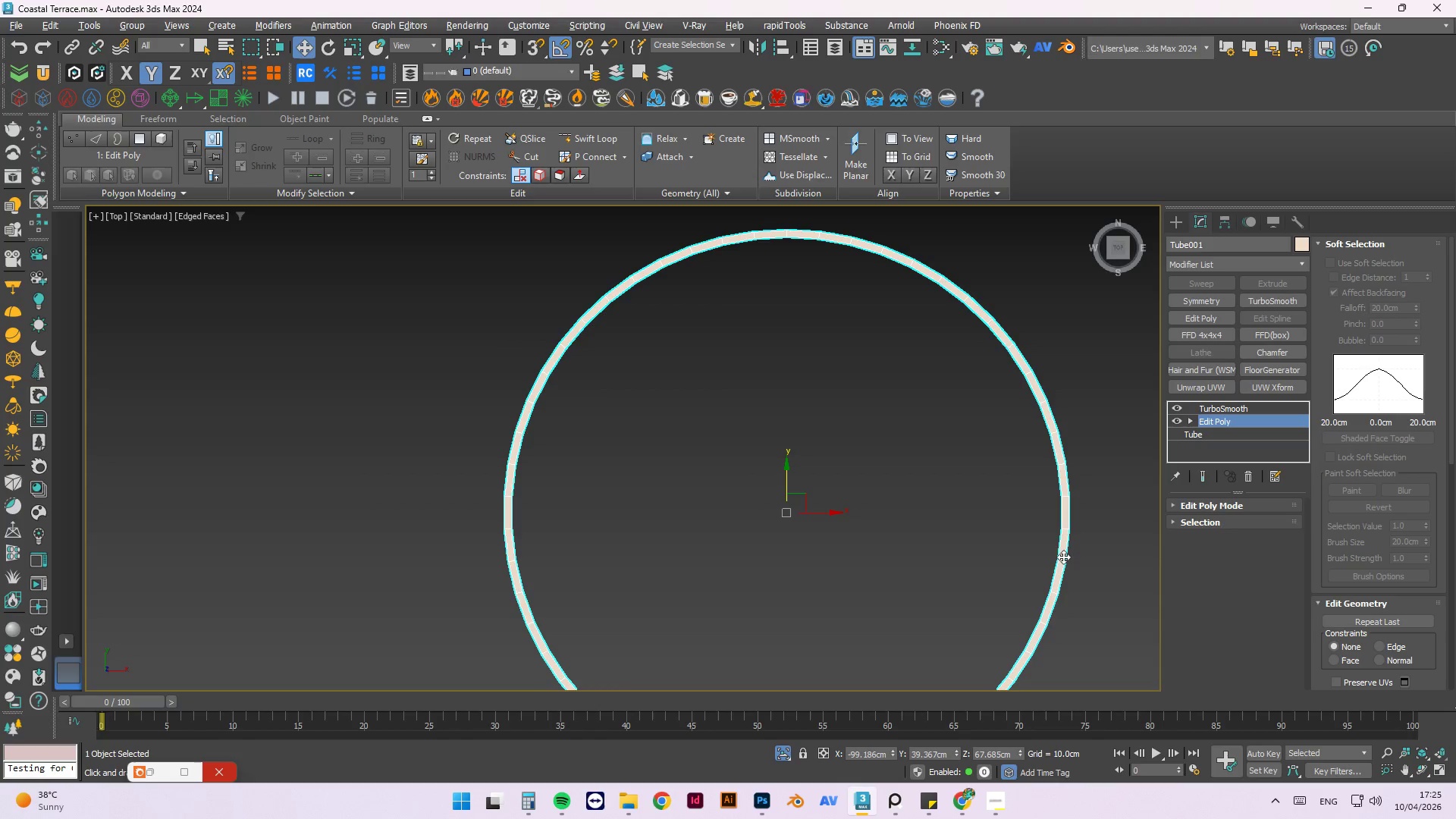 
scroll: coordinate [527, 516], scroll_direction: up, amount: 2.0
 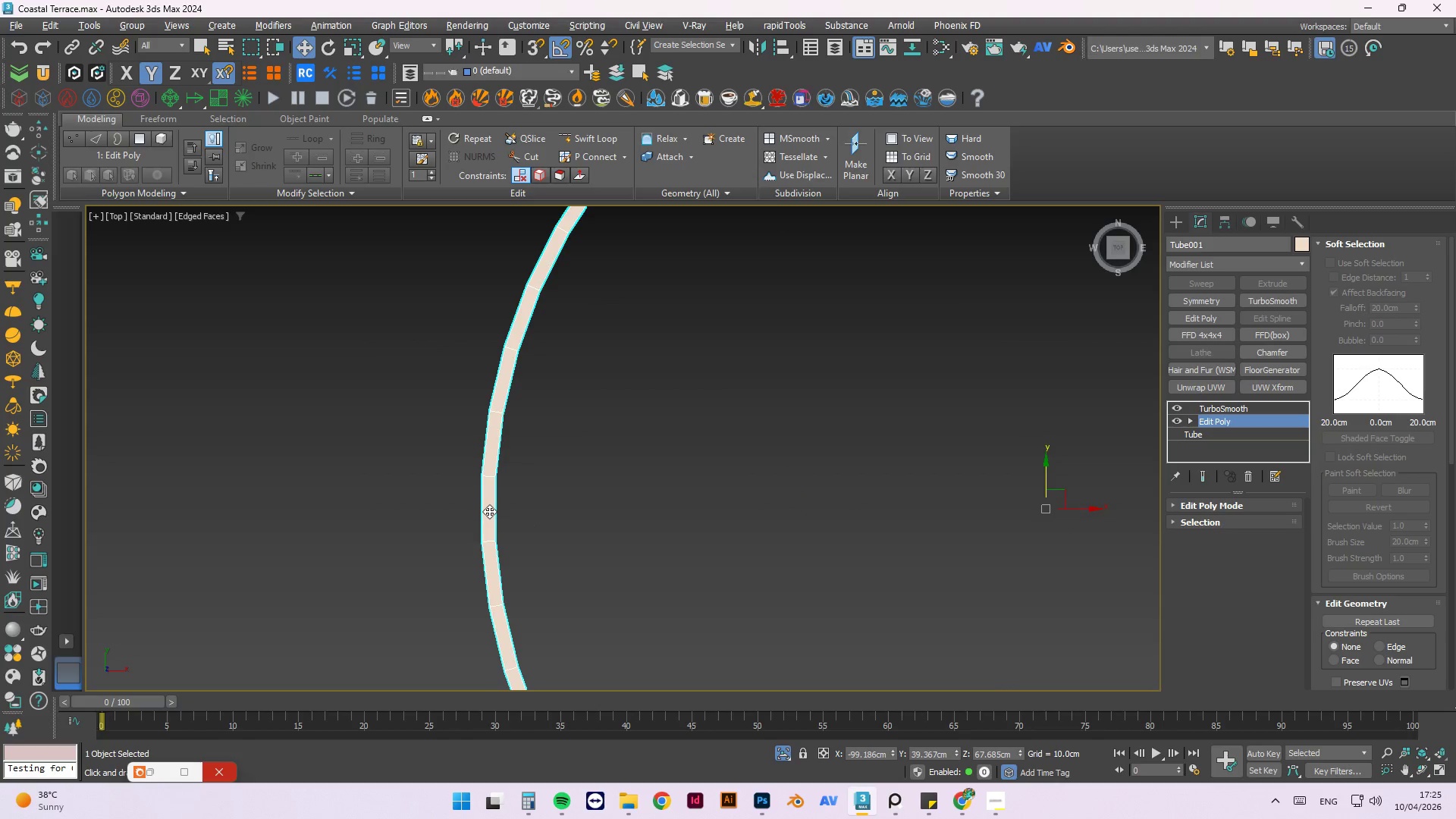 
left_click([489, 511])
 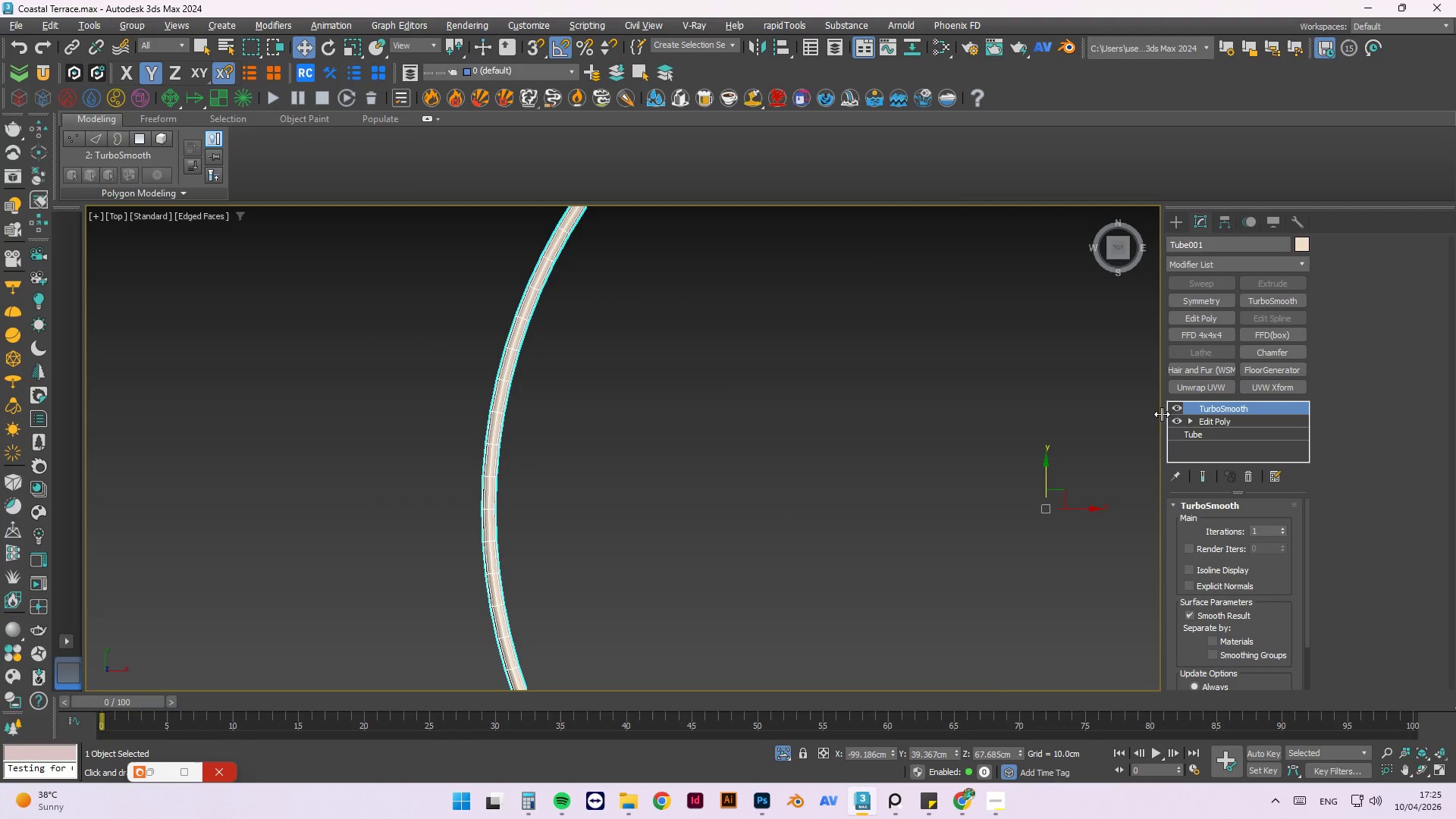 
left_click([1202, 422])
 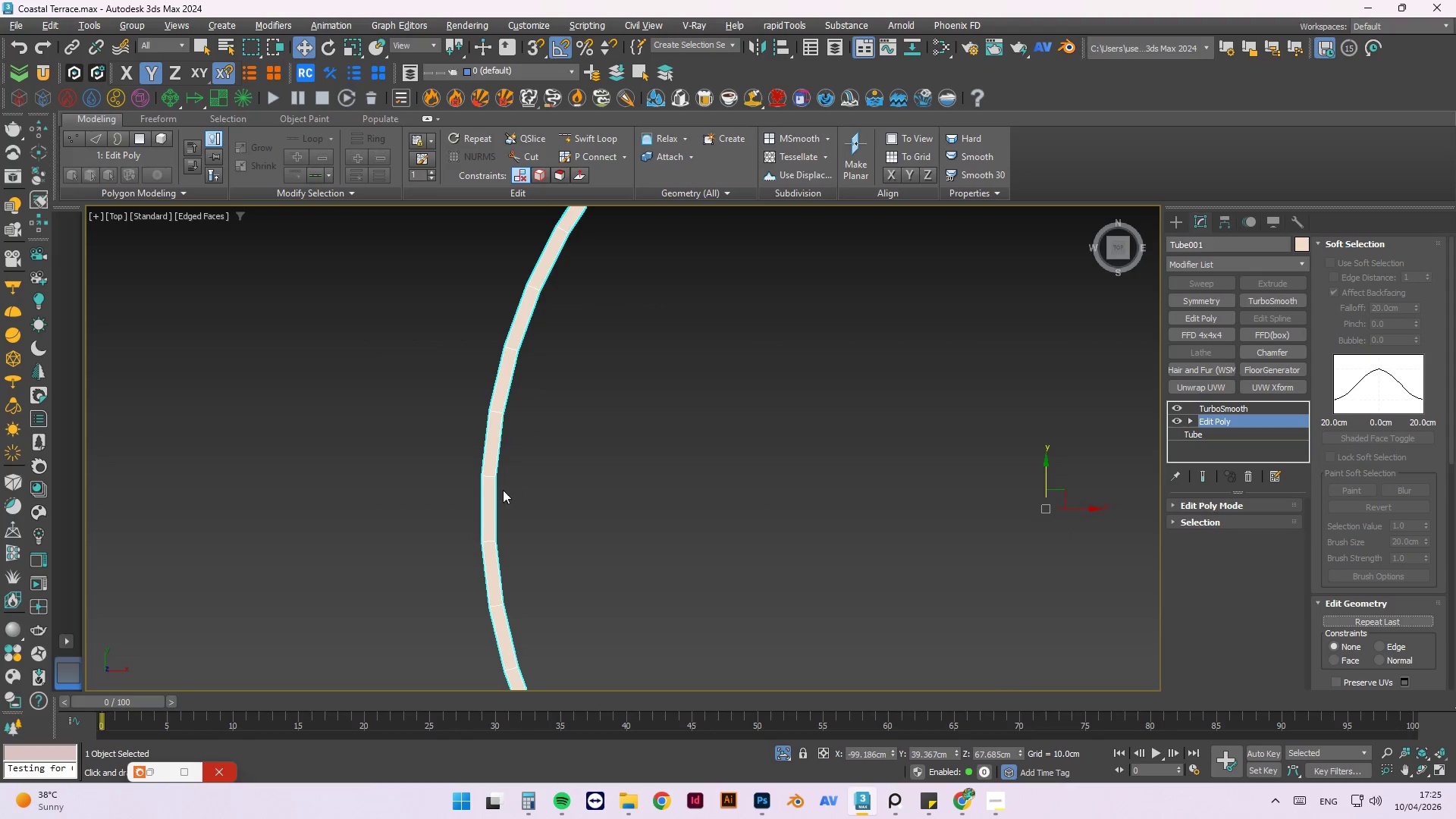 
scroll: coordinate [503, 488], scroll_direction: none, amount: 0.0
 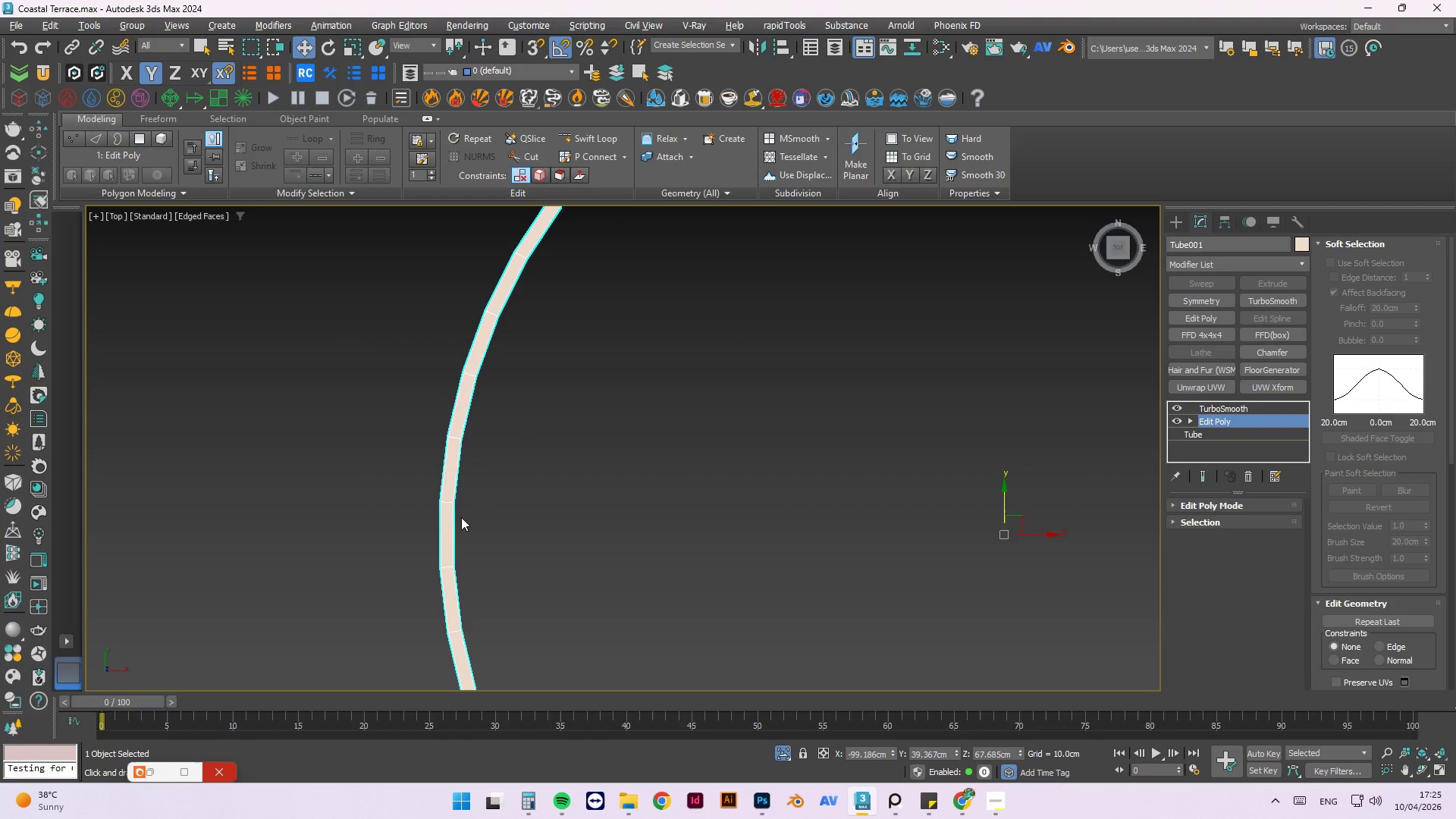 
scroll: coordinate [454, 501], scroll_direction: up, amount: 3.0
 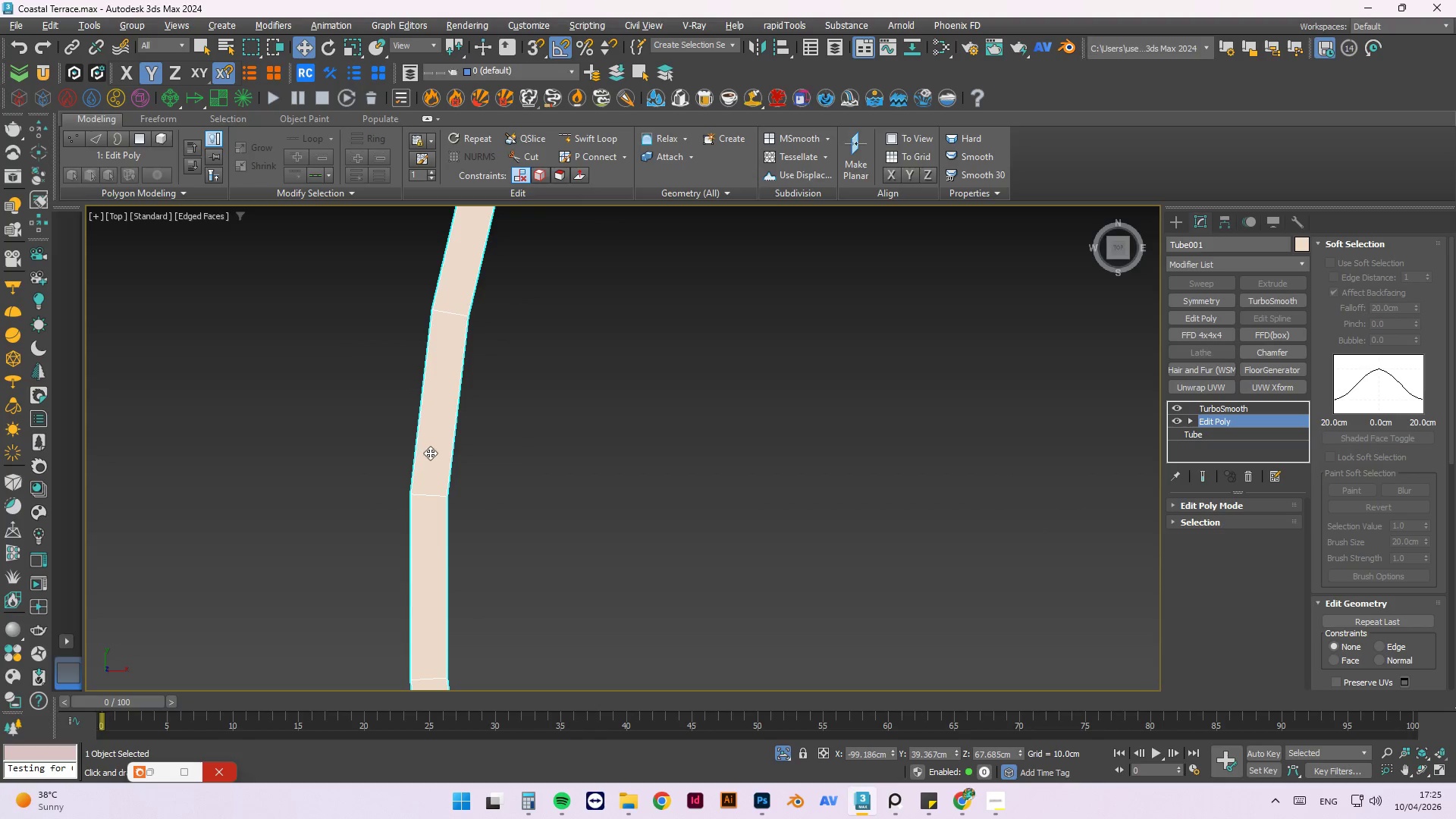 
scroll: coordinate [484, 485], scroll_direction: down, amount: 1.0
 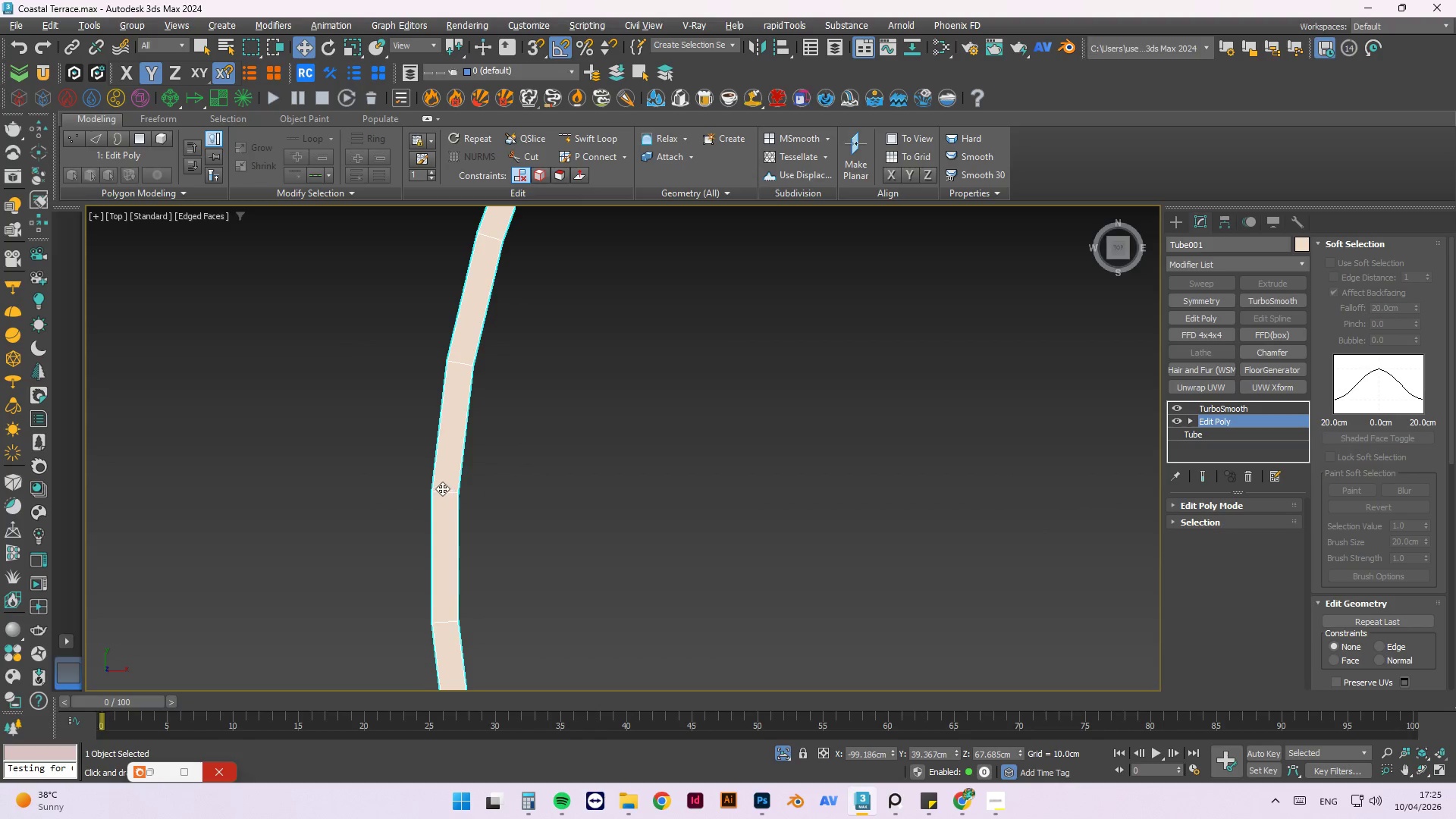 
middle_click([447, 467])
 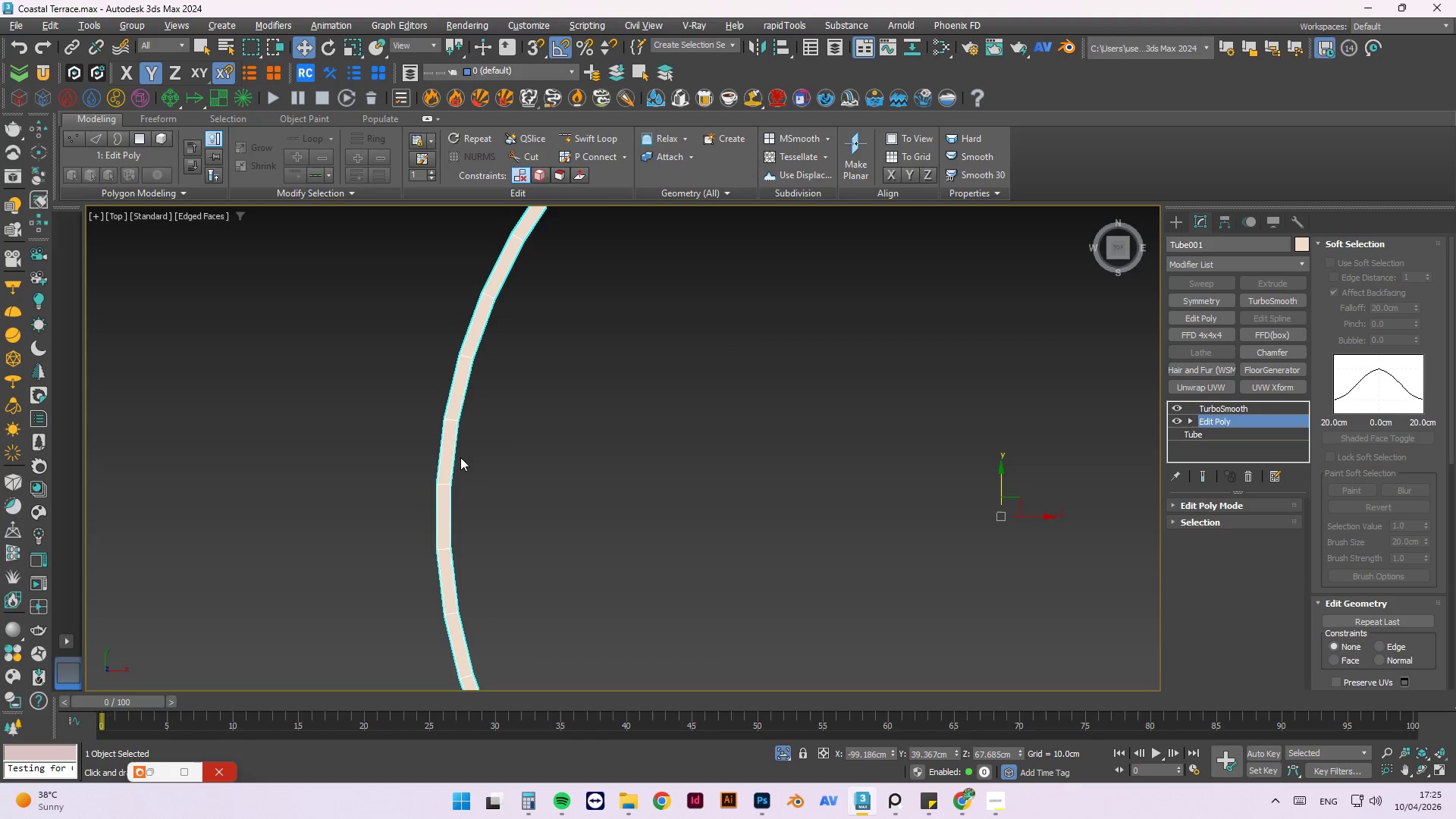 
scroll: coordinate [442, 476], scroll_direction: down, amount: 2.0
 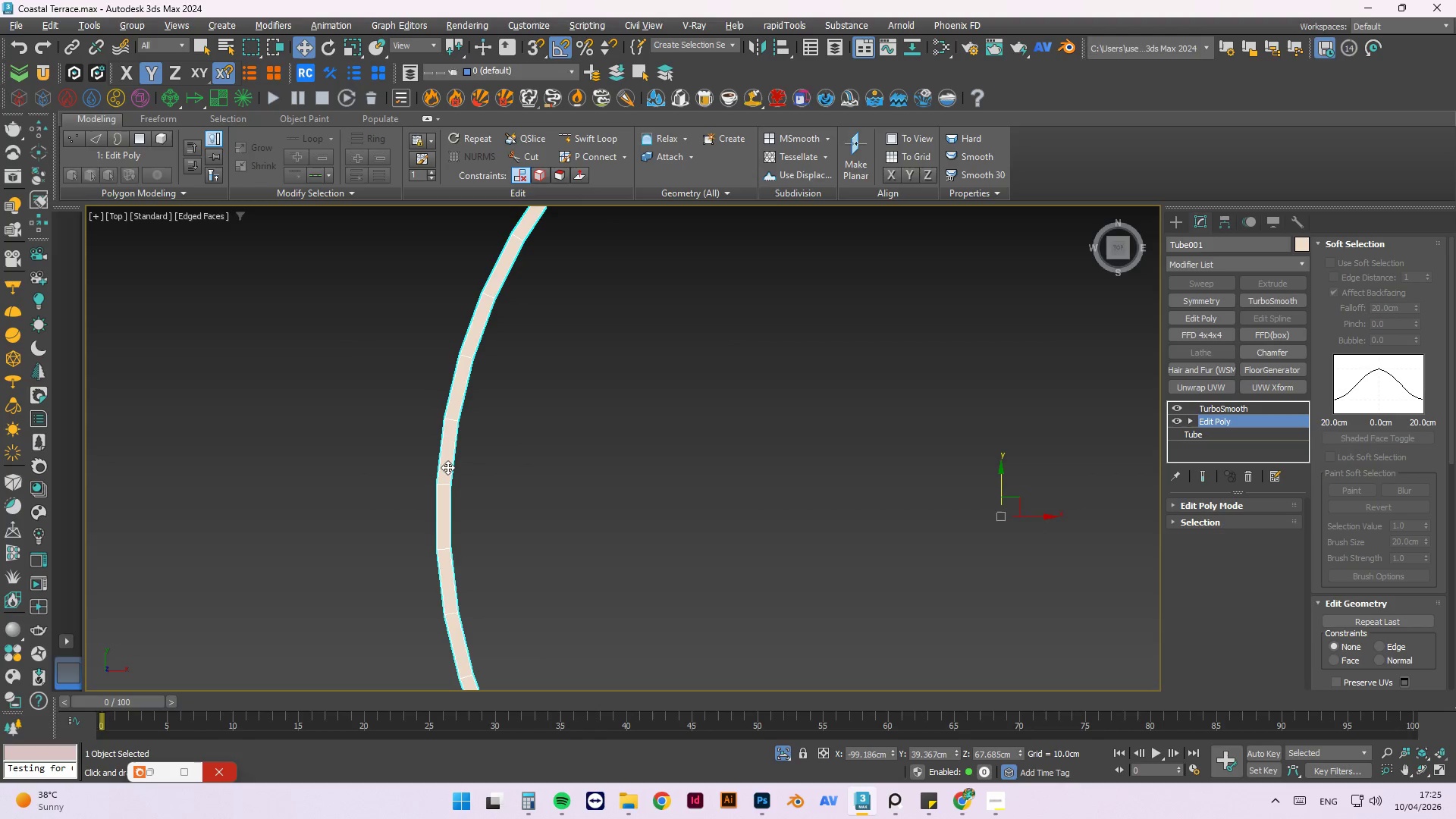 
scroll: coordinate [460, 455], scroll_direction: up, amount: 1.0
 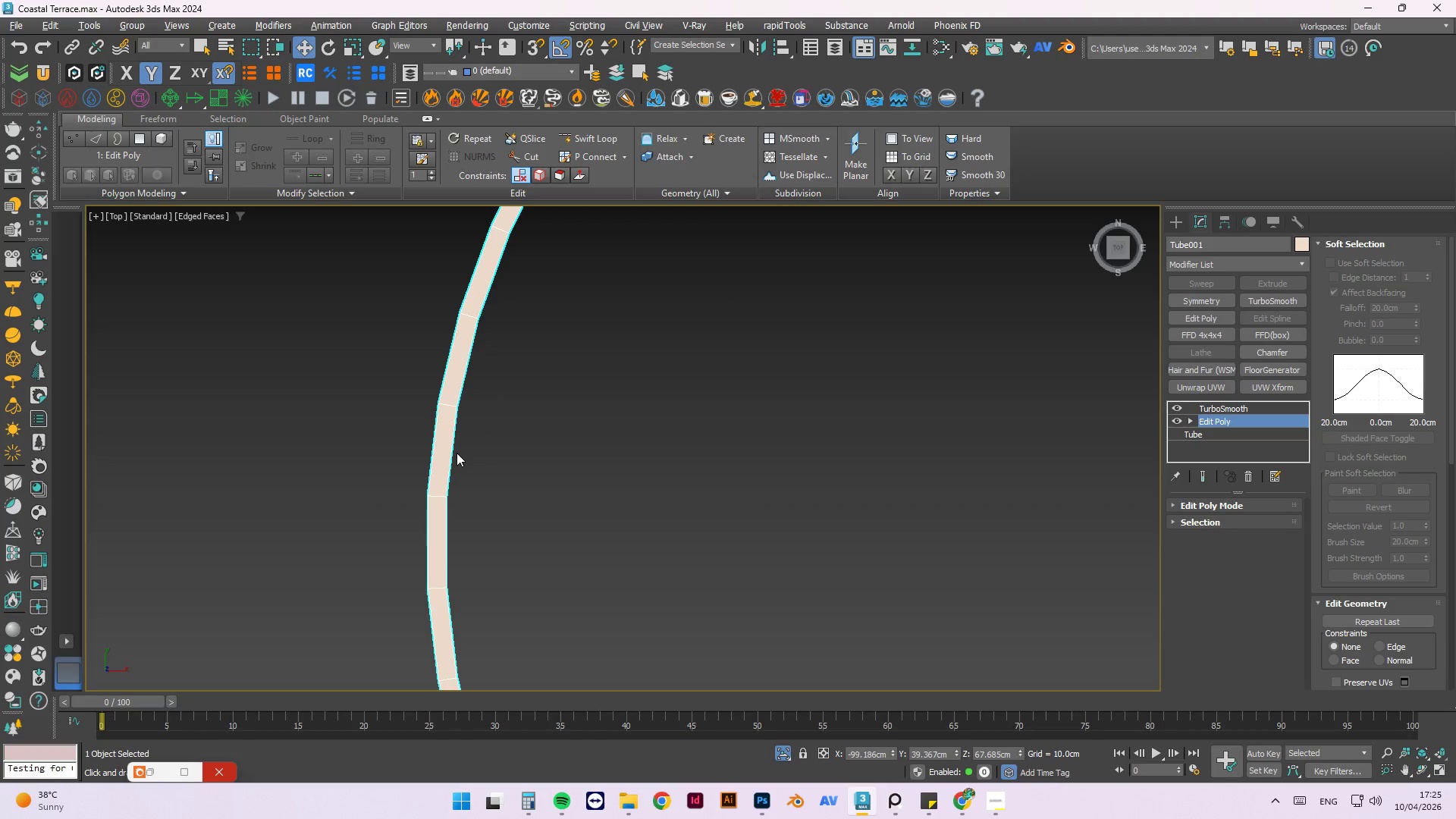 
wait(6.14)
 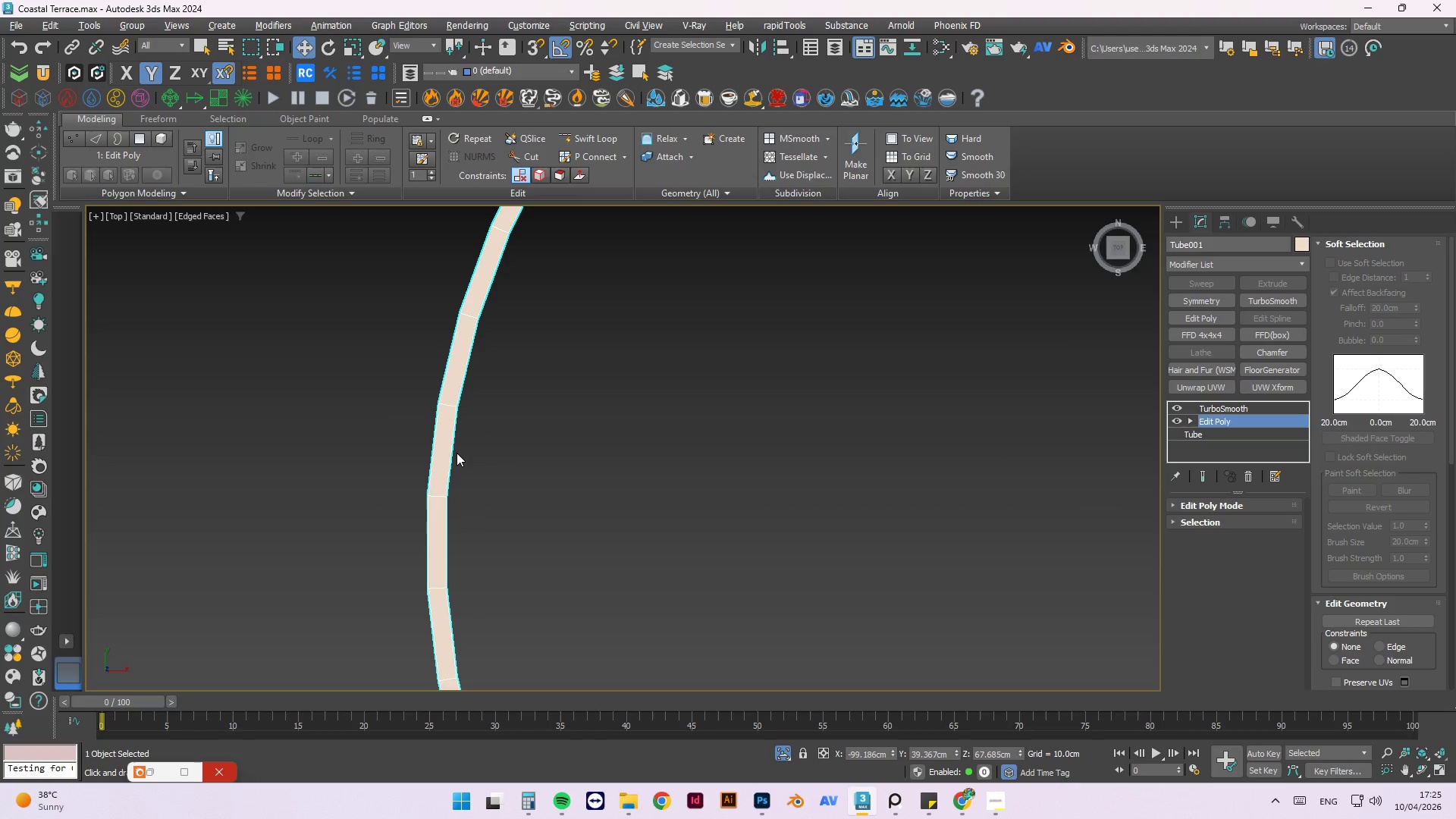 
scroll: coordinate [457, 450], scroll_direction: down, amount: 3.0
 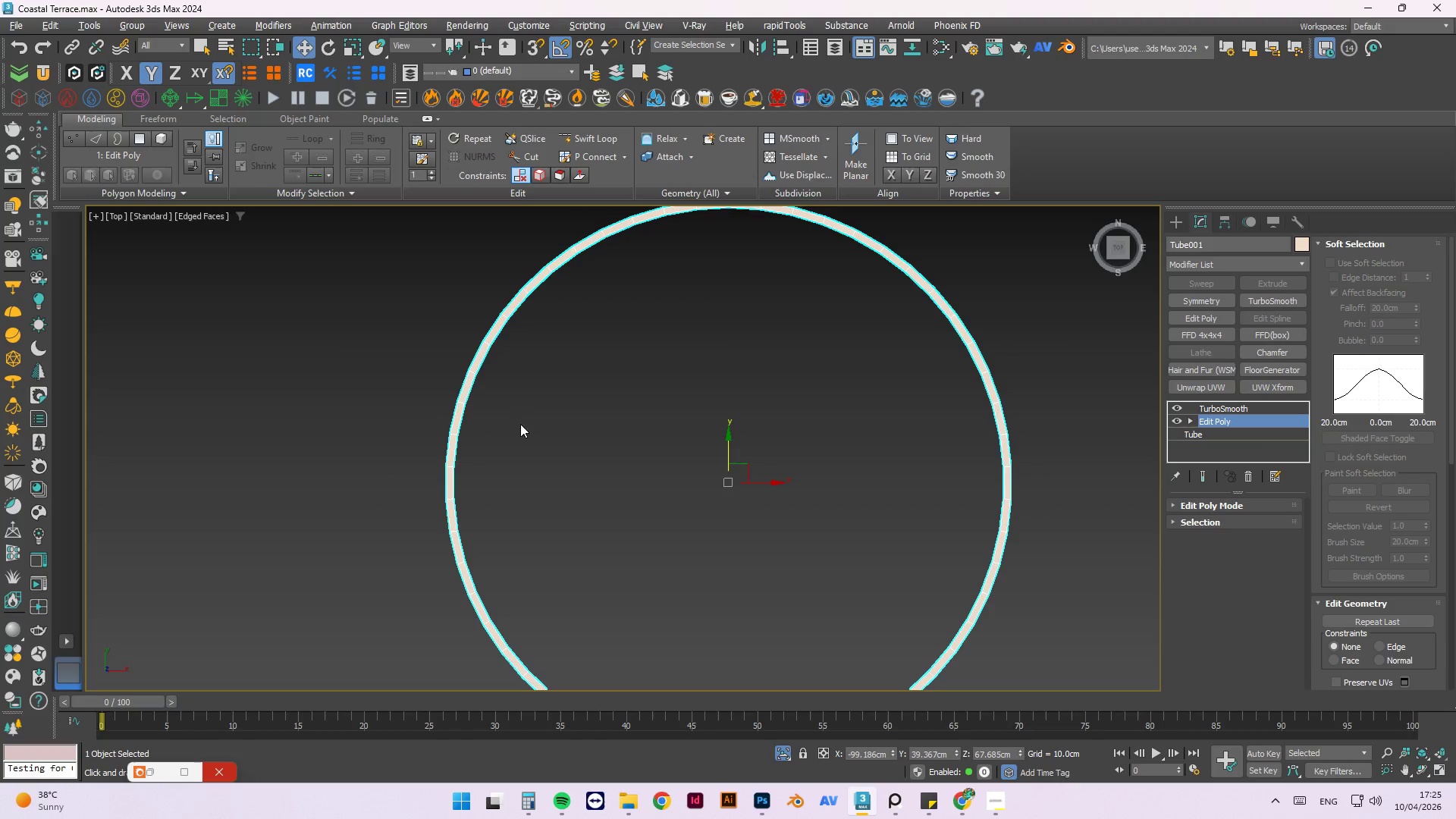 
scroll: coordinate [753, 424], scroll_direction: up, amount: 1.0
 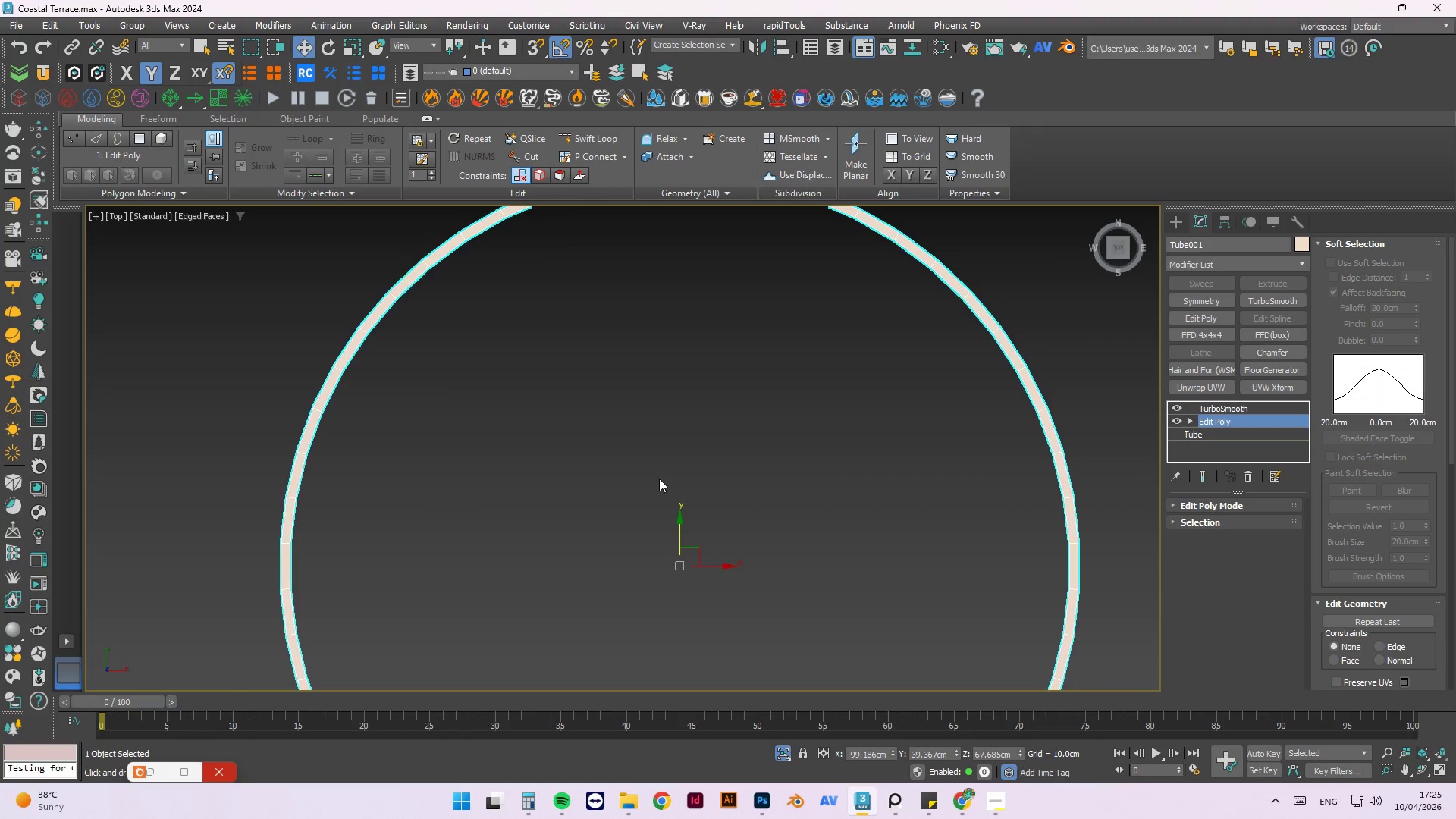 
scroll: coordinate [668, 463], scroll_direction: down, amount: 1.0
 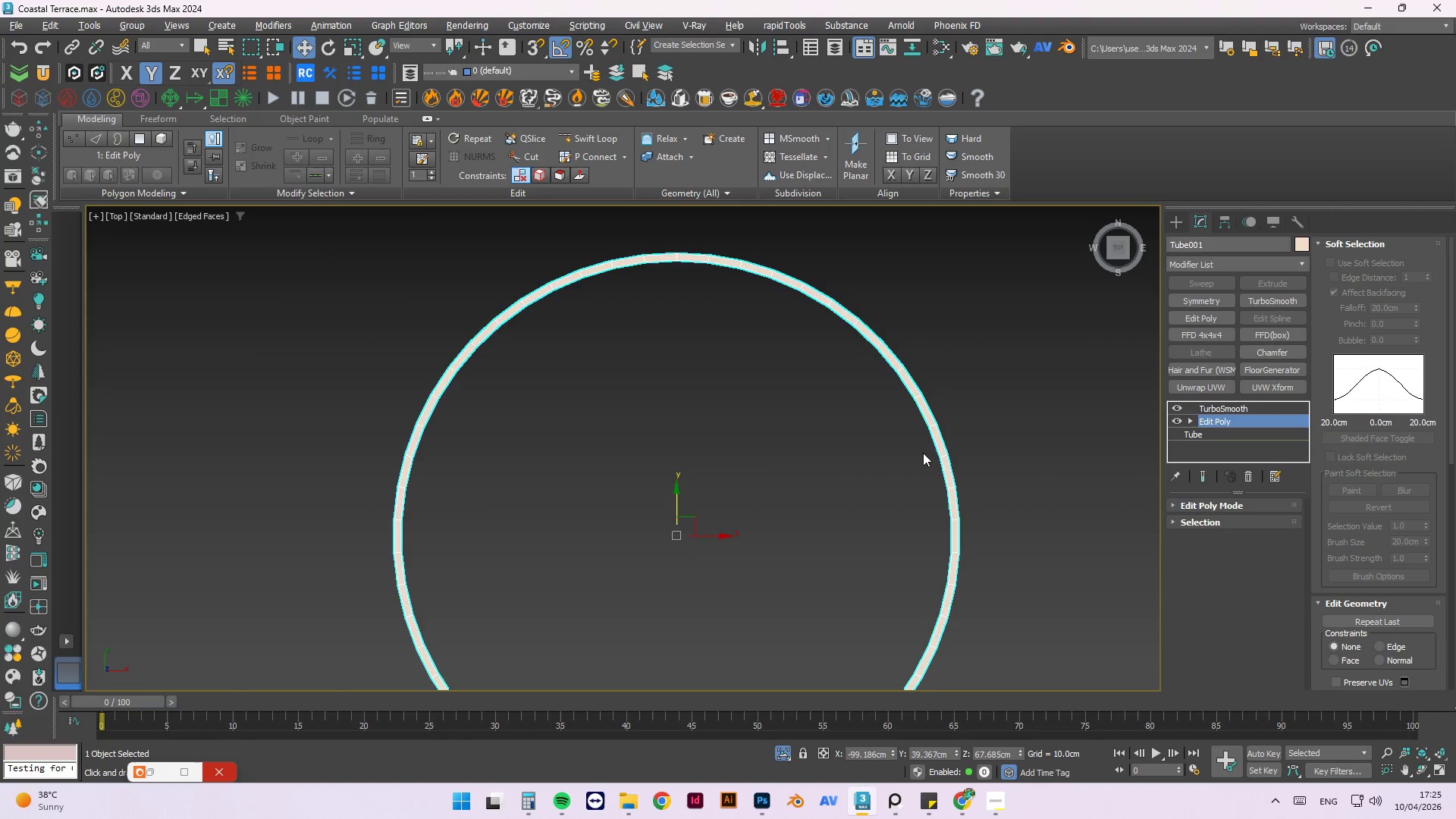 
scroll: coordinate [924, 453], scroll_direction: none, amount: 0.0
 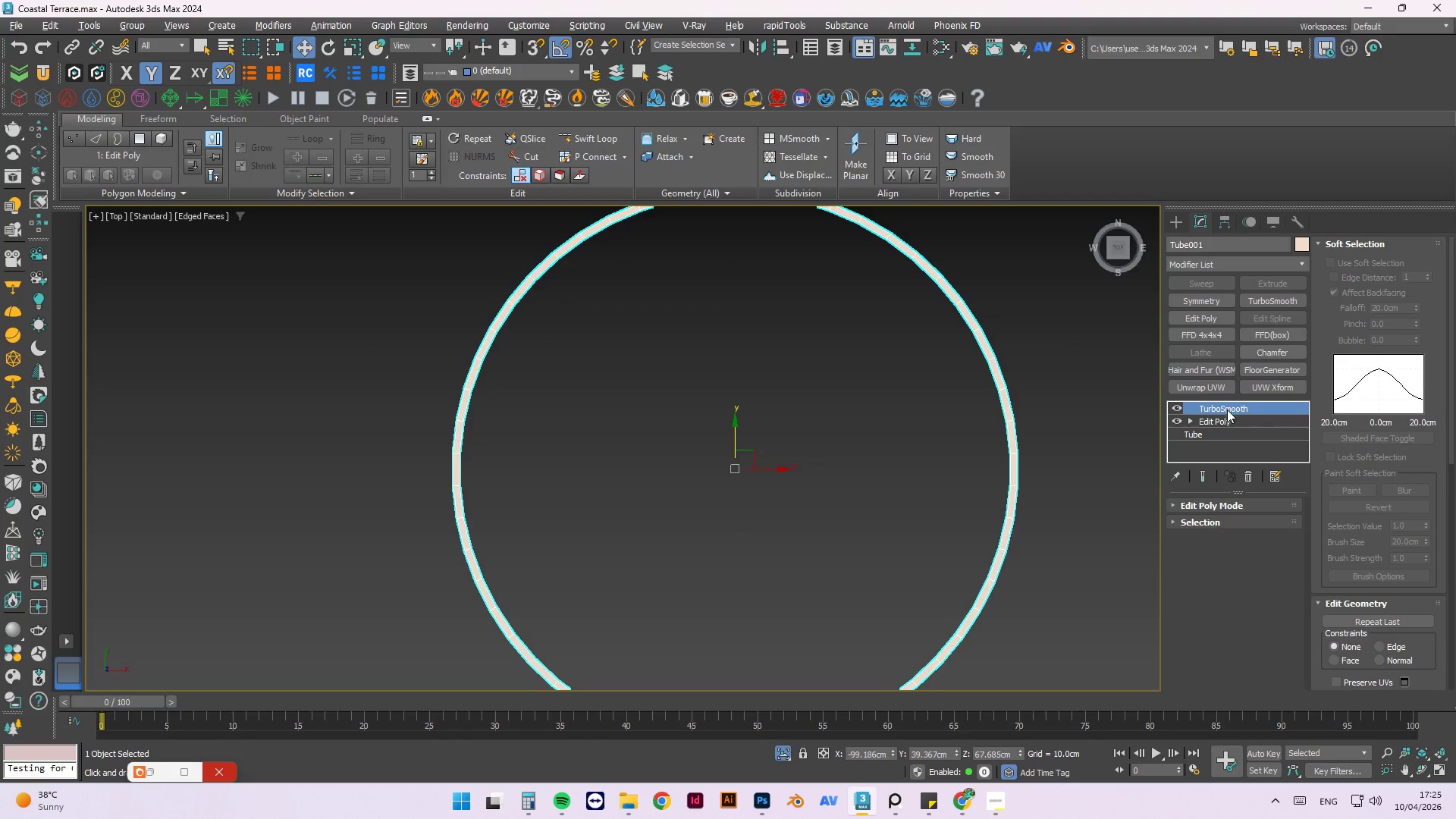 
left_click([1254, 473])
 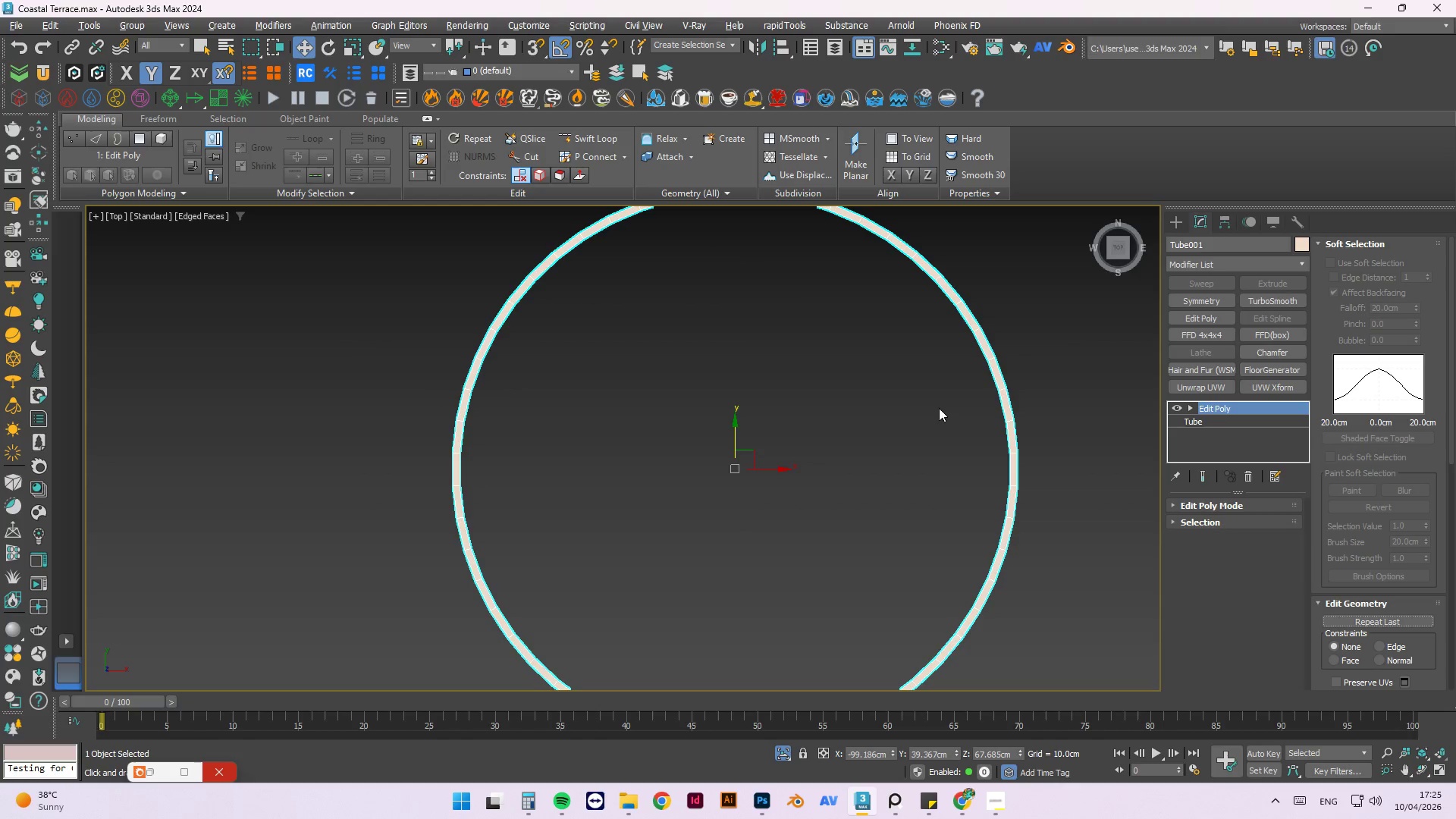 
scroll: coordinate [948, 397], scroll_direction: none, amount: 0.0
 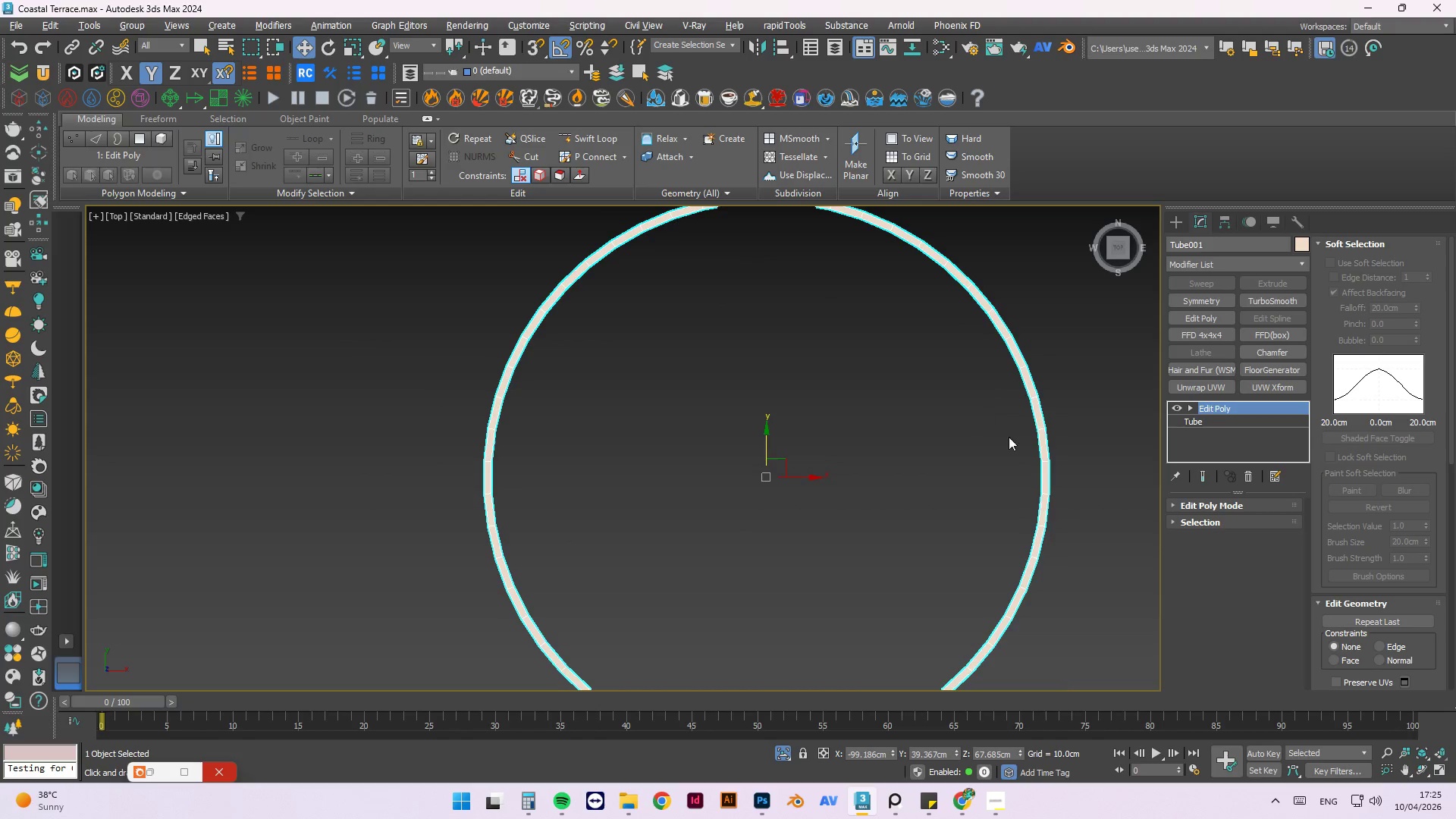 
scroll: coordinate [1028, 447], scroll_direction: up, amount: 1.0
 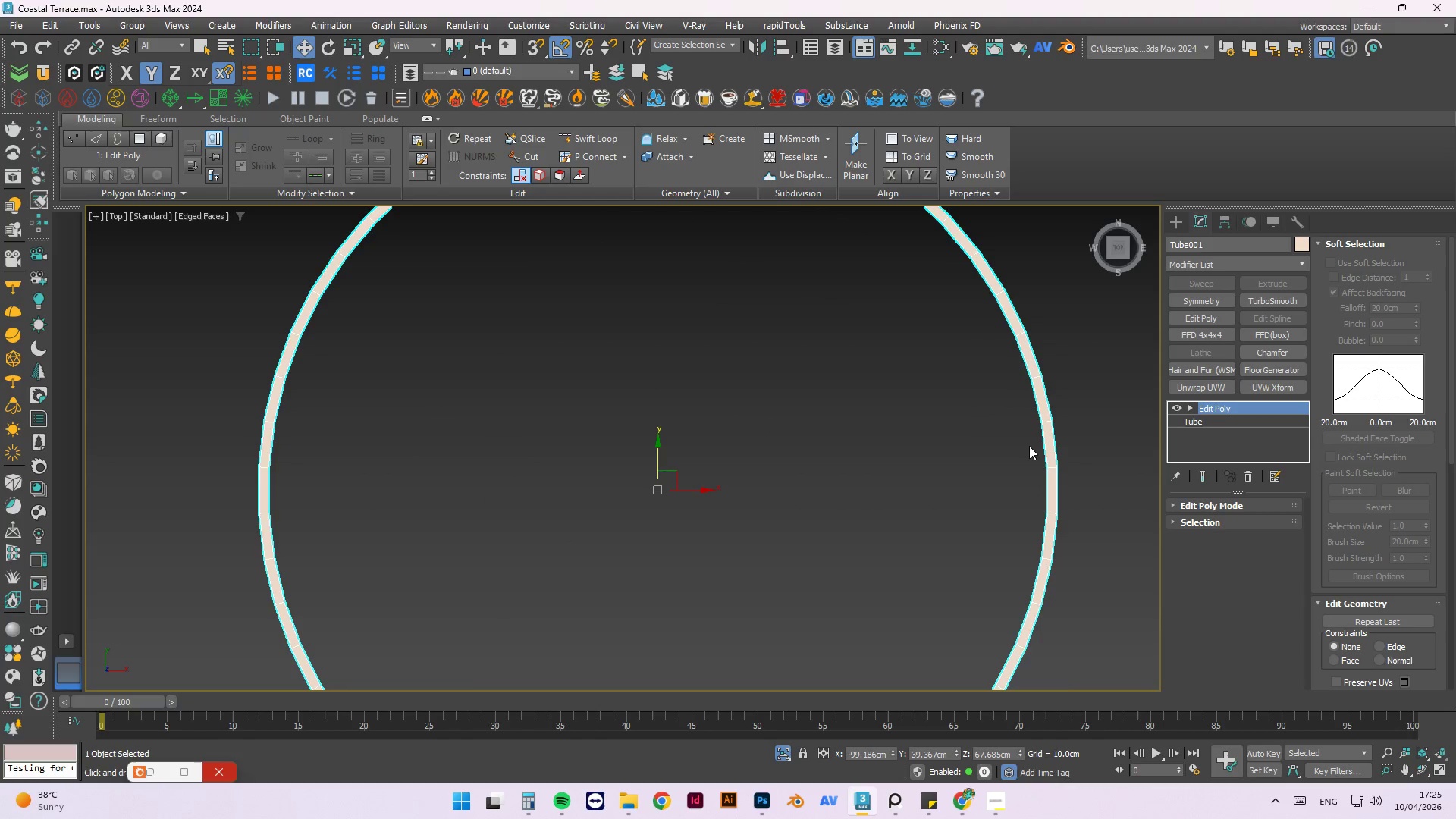 
wait(7.84)
 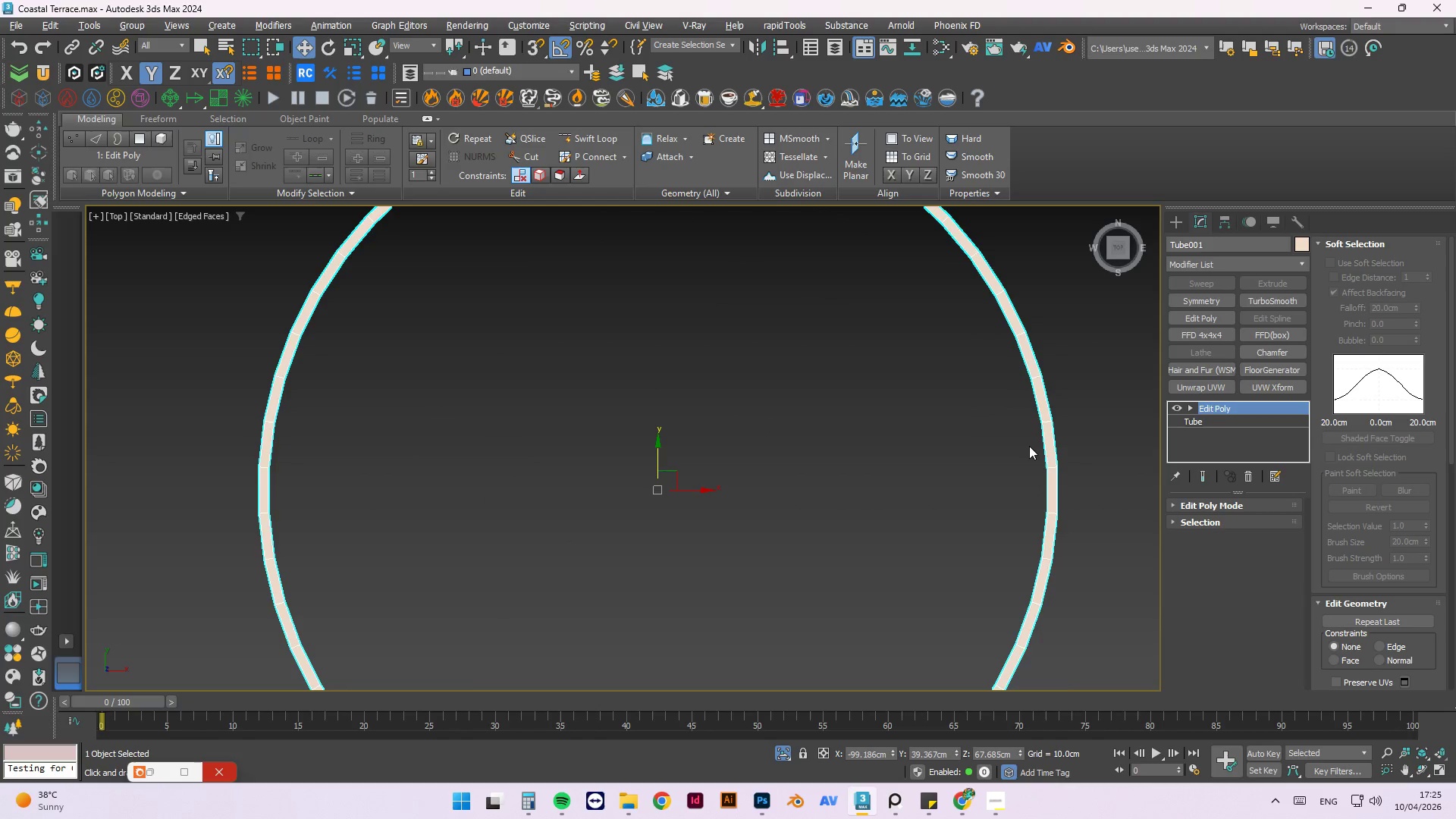 
scroll: coordinate [967, 531], scroll_direction: down, amount: 1.0
 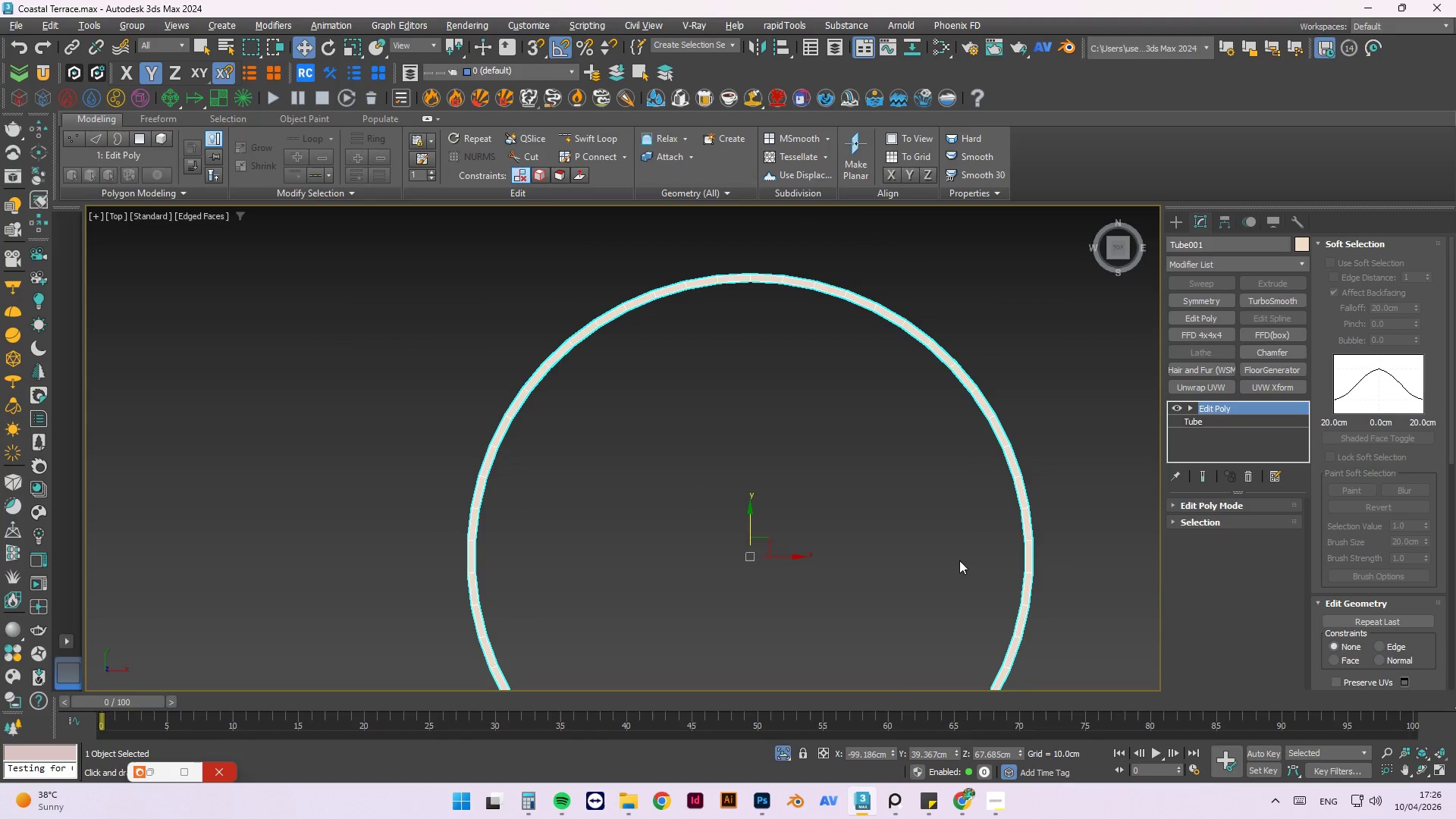 
scroll: coordinate [951, 413], scroll_direction: up, amount: 1.0
 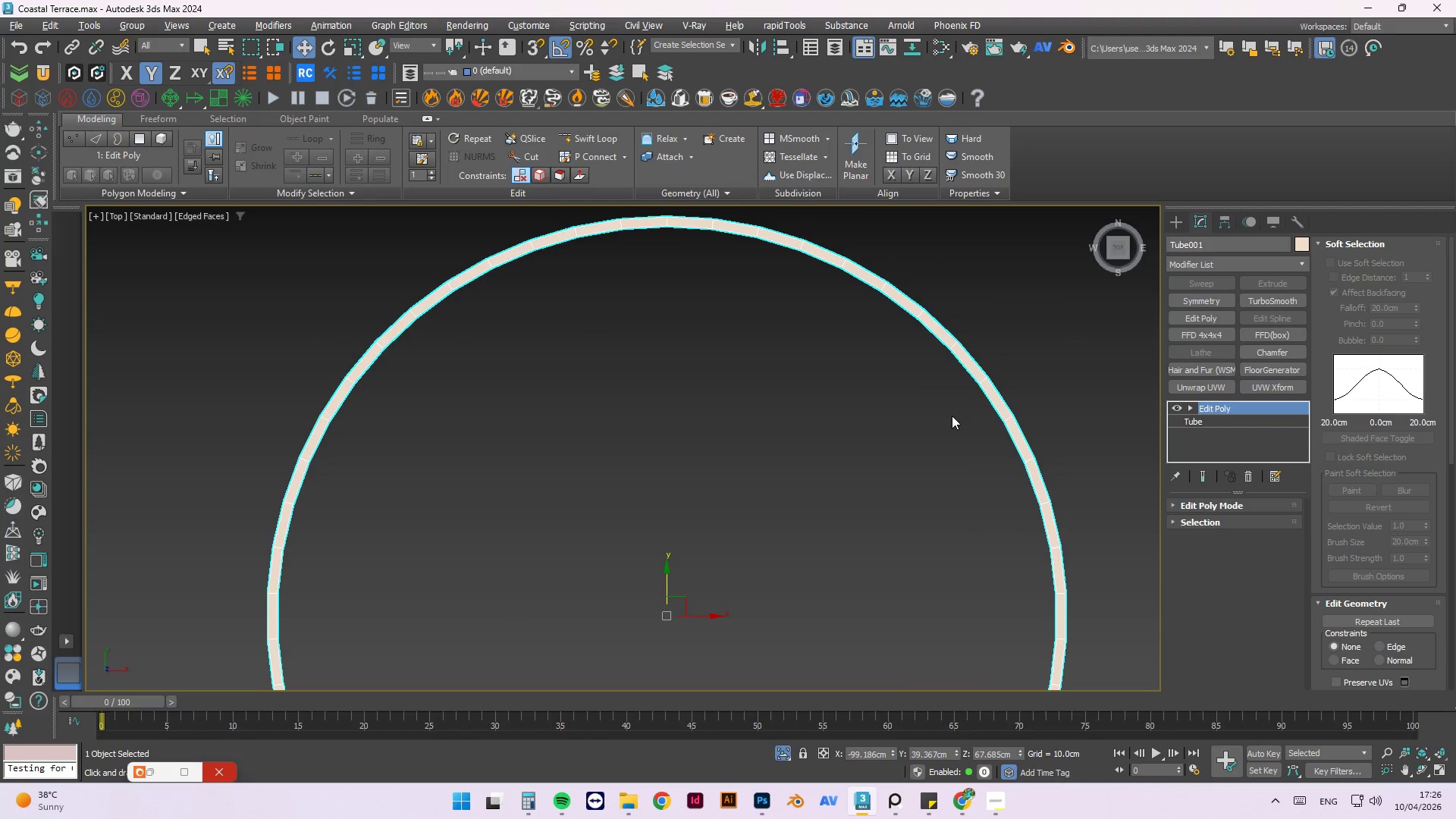 
scroll: coordinate [952, 418], scroll_direction: down, amount: 1.0
 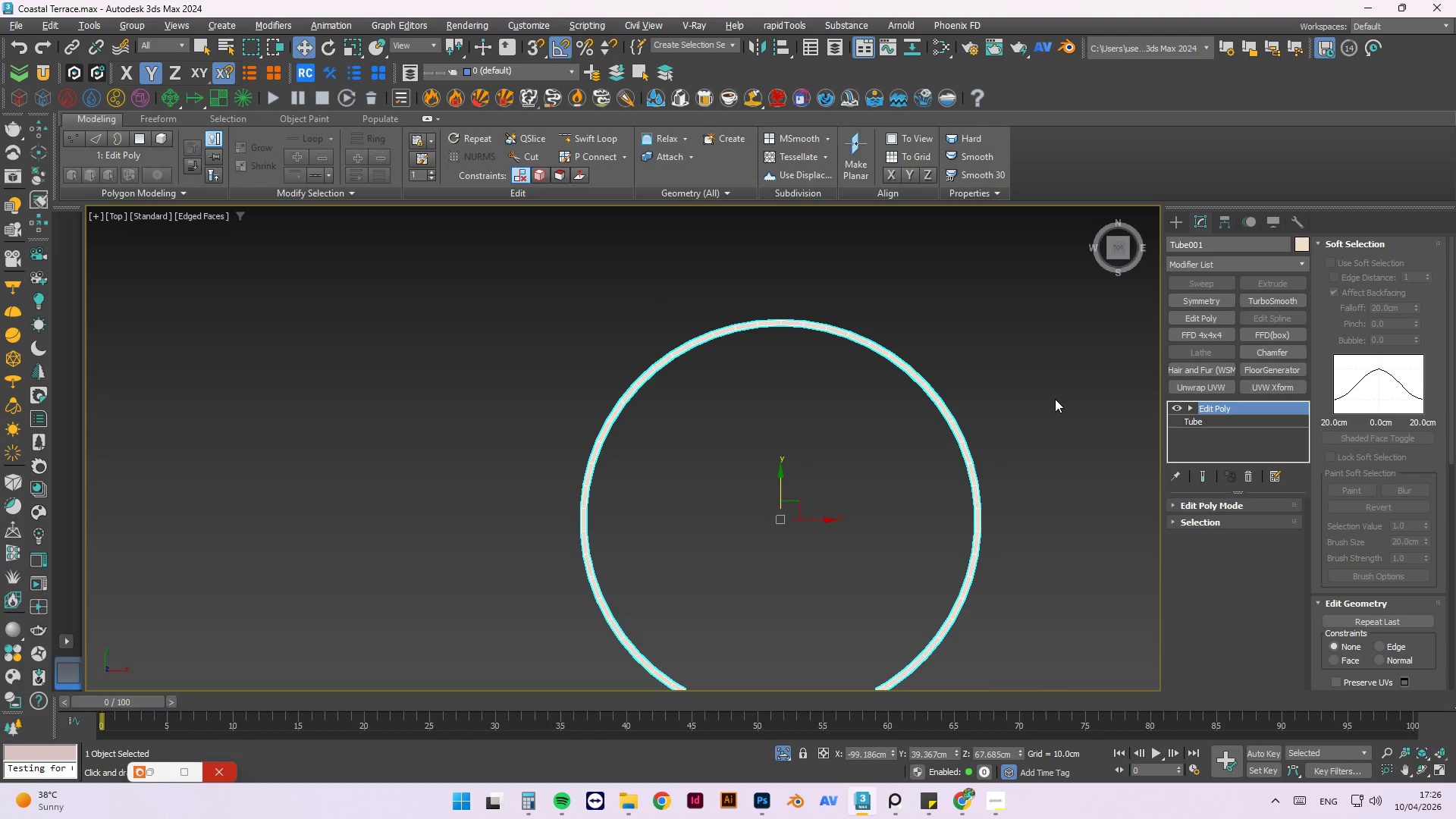 
wait(7.27)
 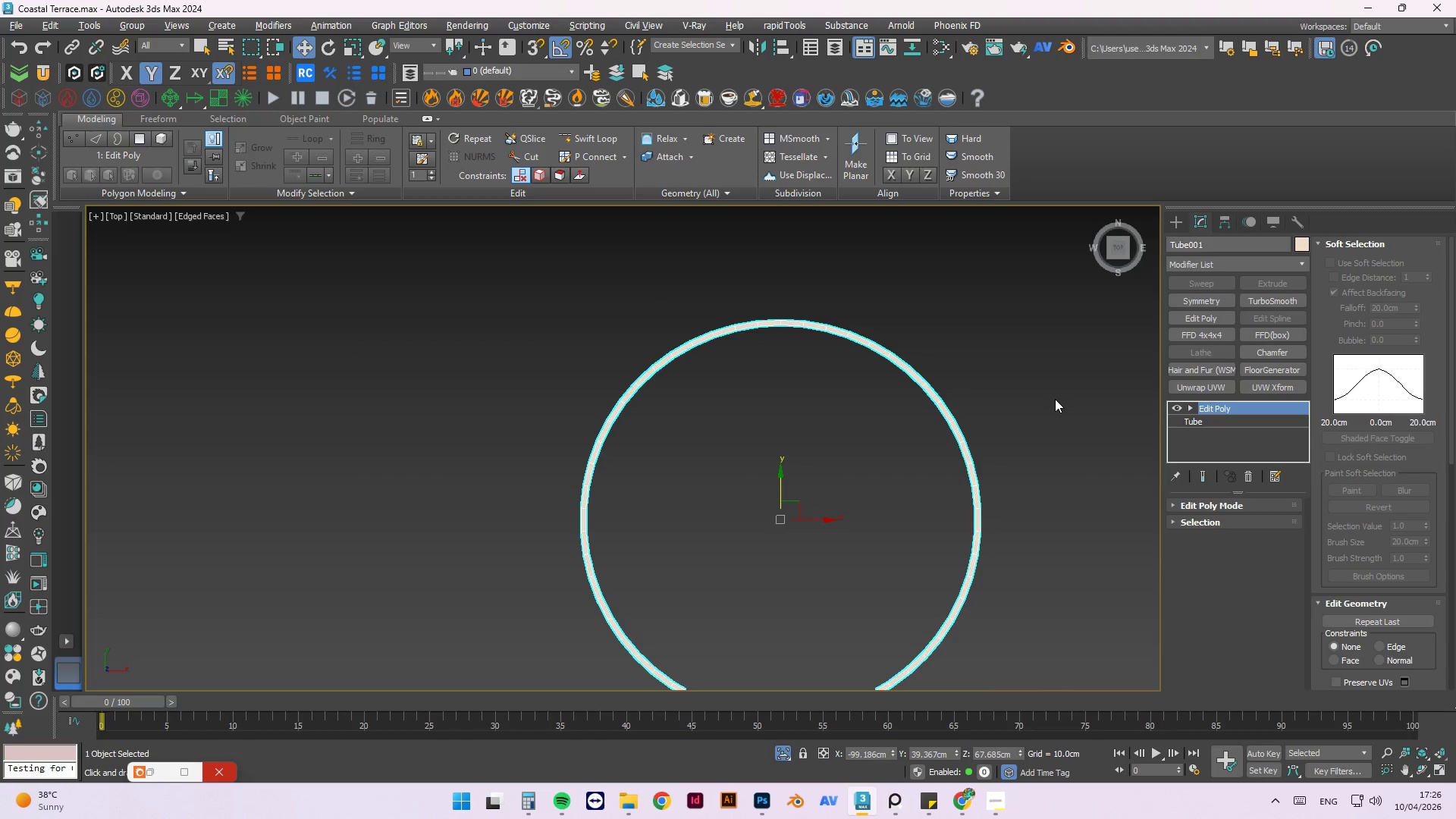 
left_click([1198, 356])
 